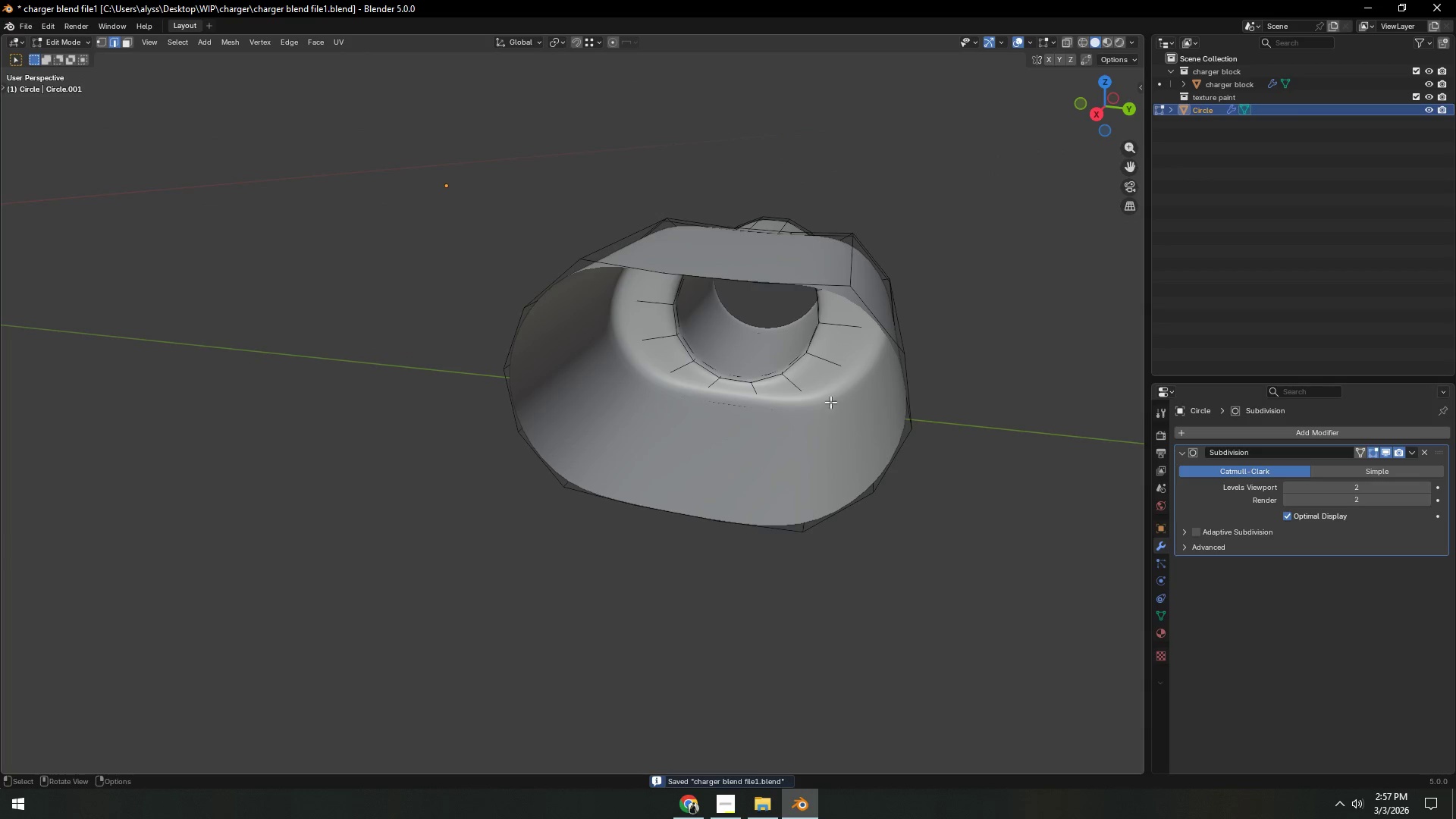 
scroll: coordinate [702, 463], scroll_direction: up, amount: 3.0
 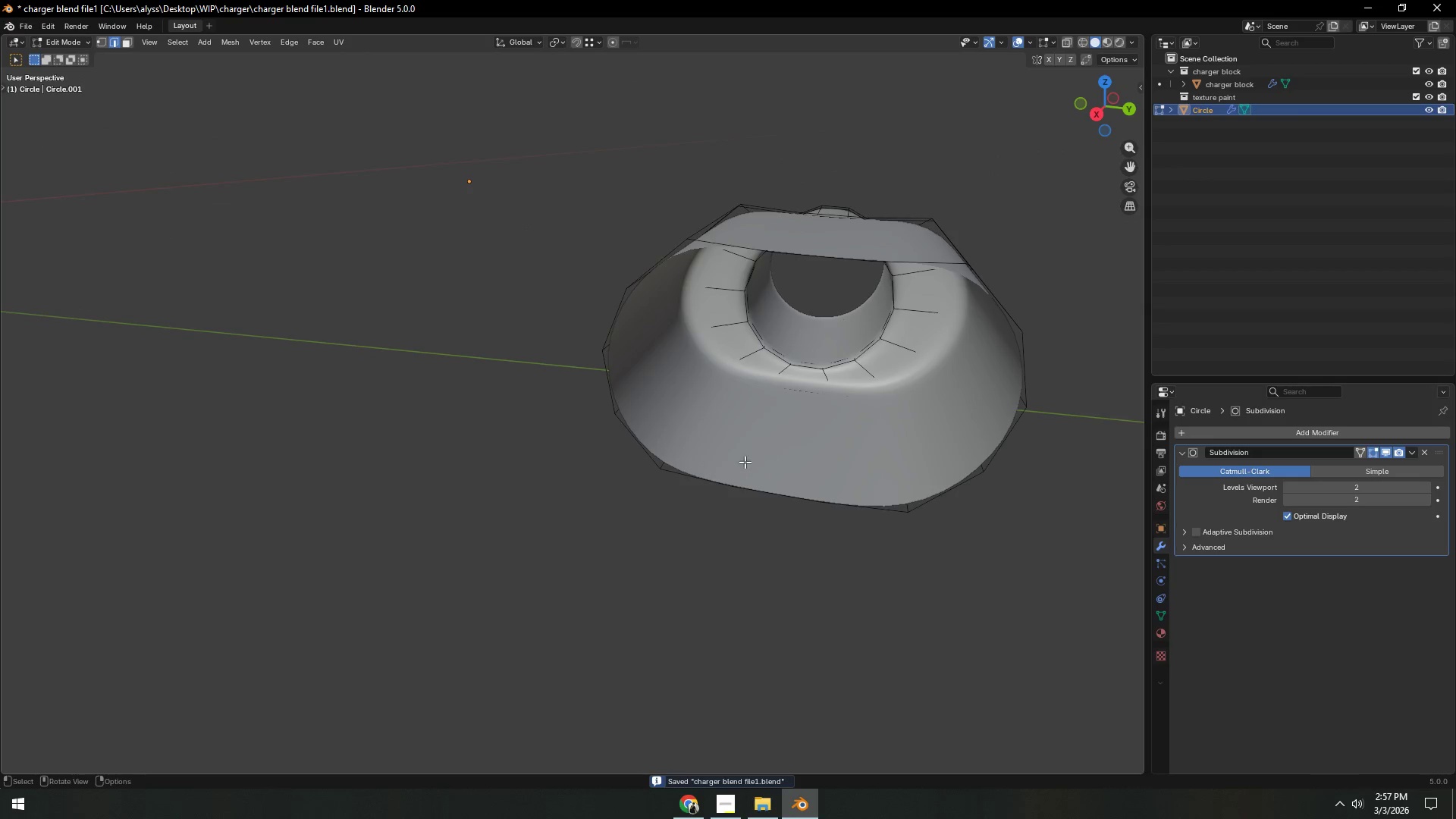 
hold_key(key=AltLeft, duration=0.77)
left_click([886, 320])
 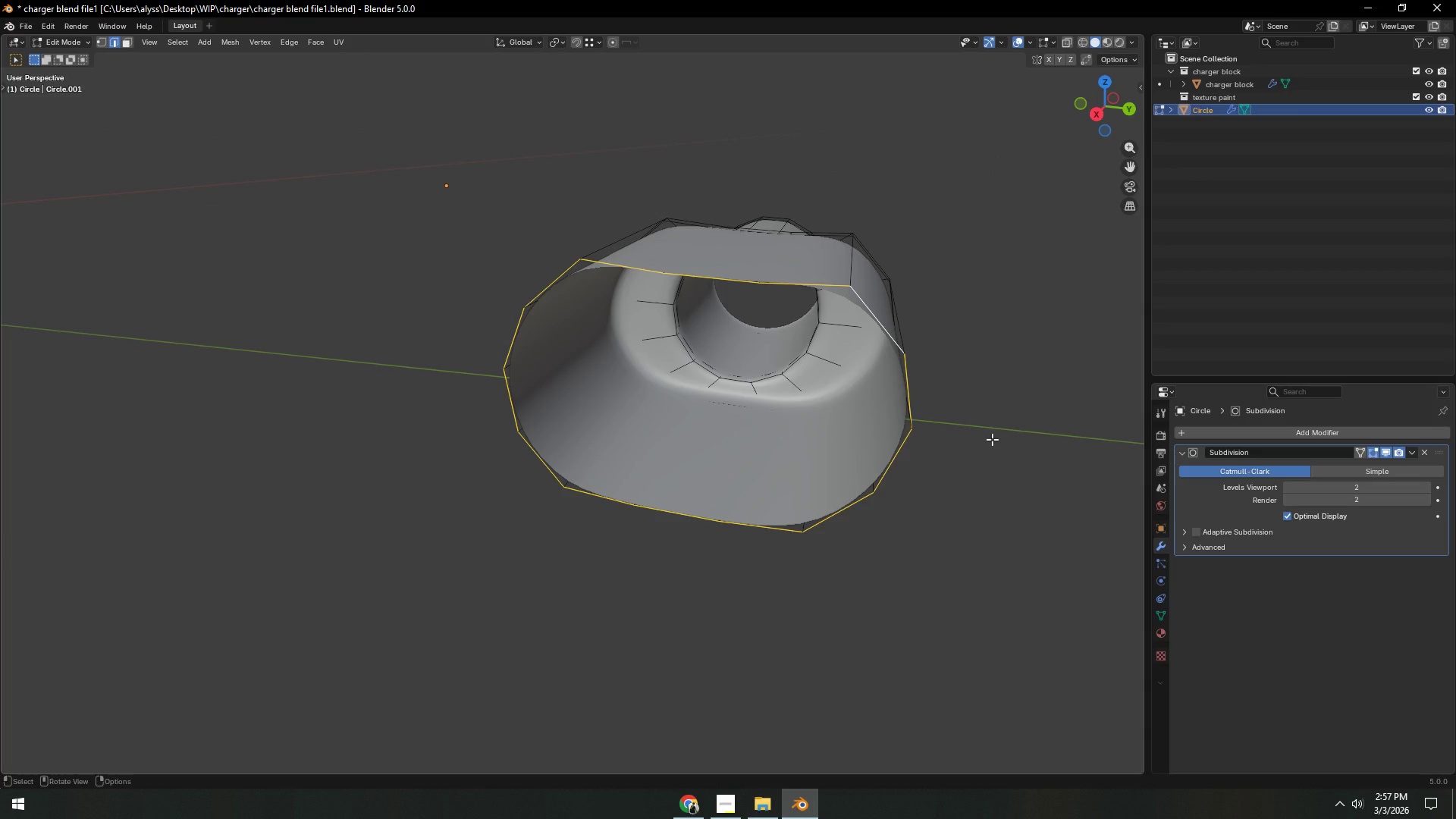 
key(F)
 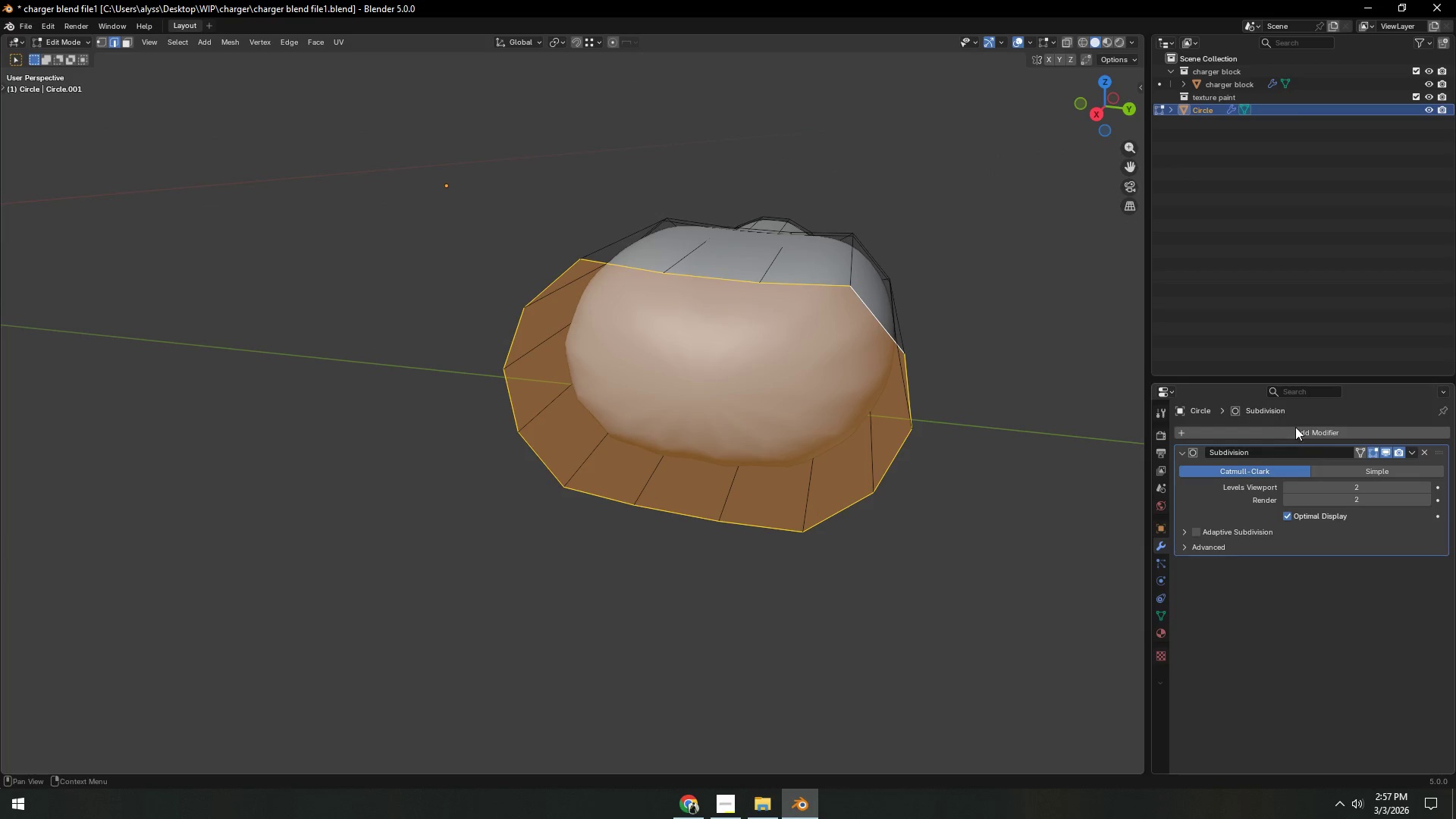 
left_click([1389, 449])
 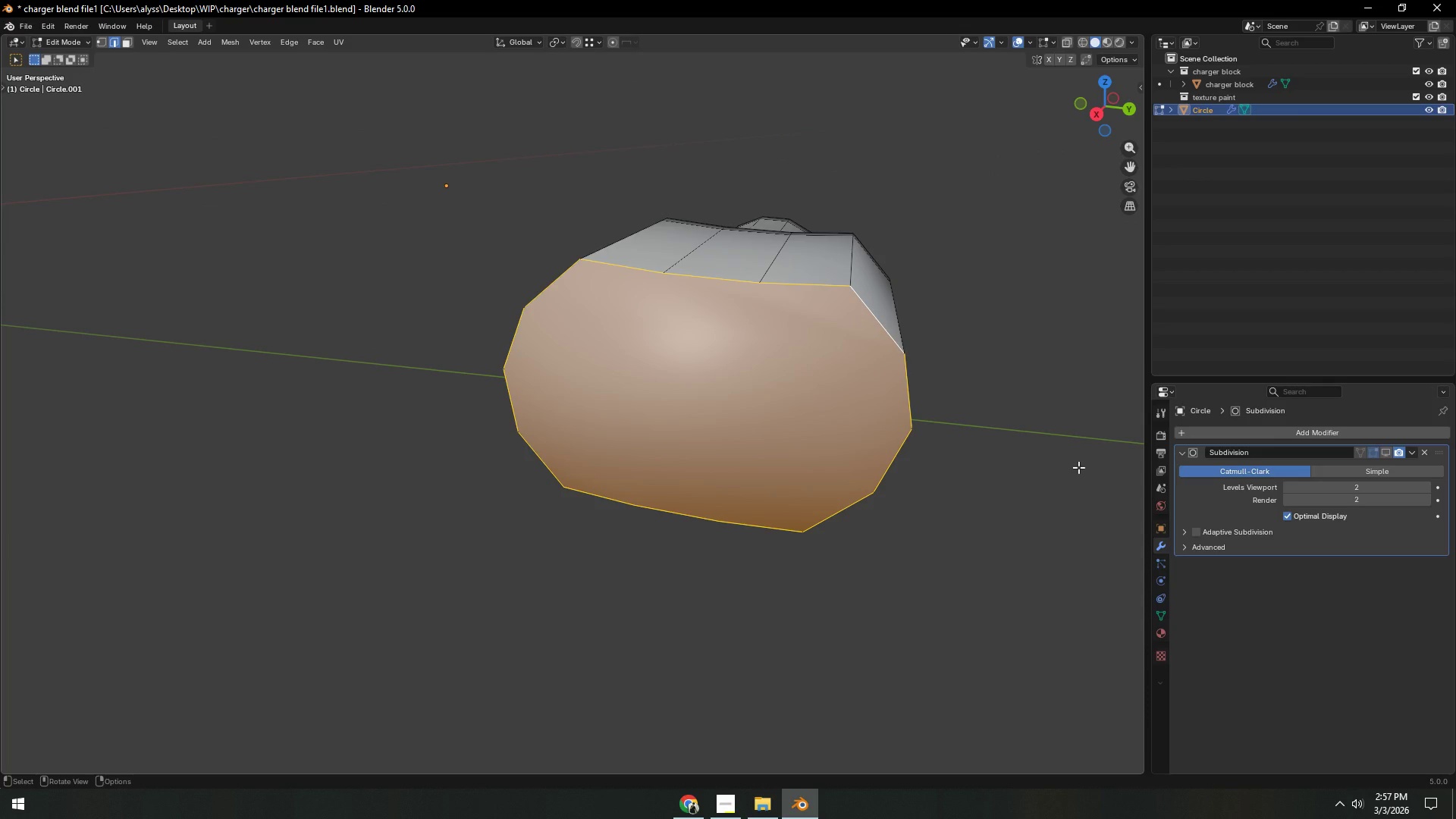 
key(I)
 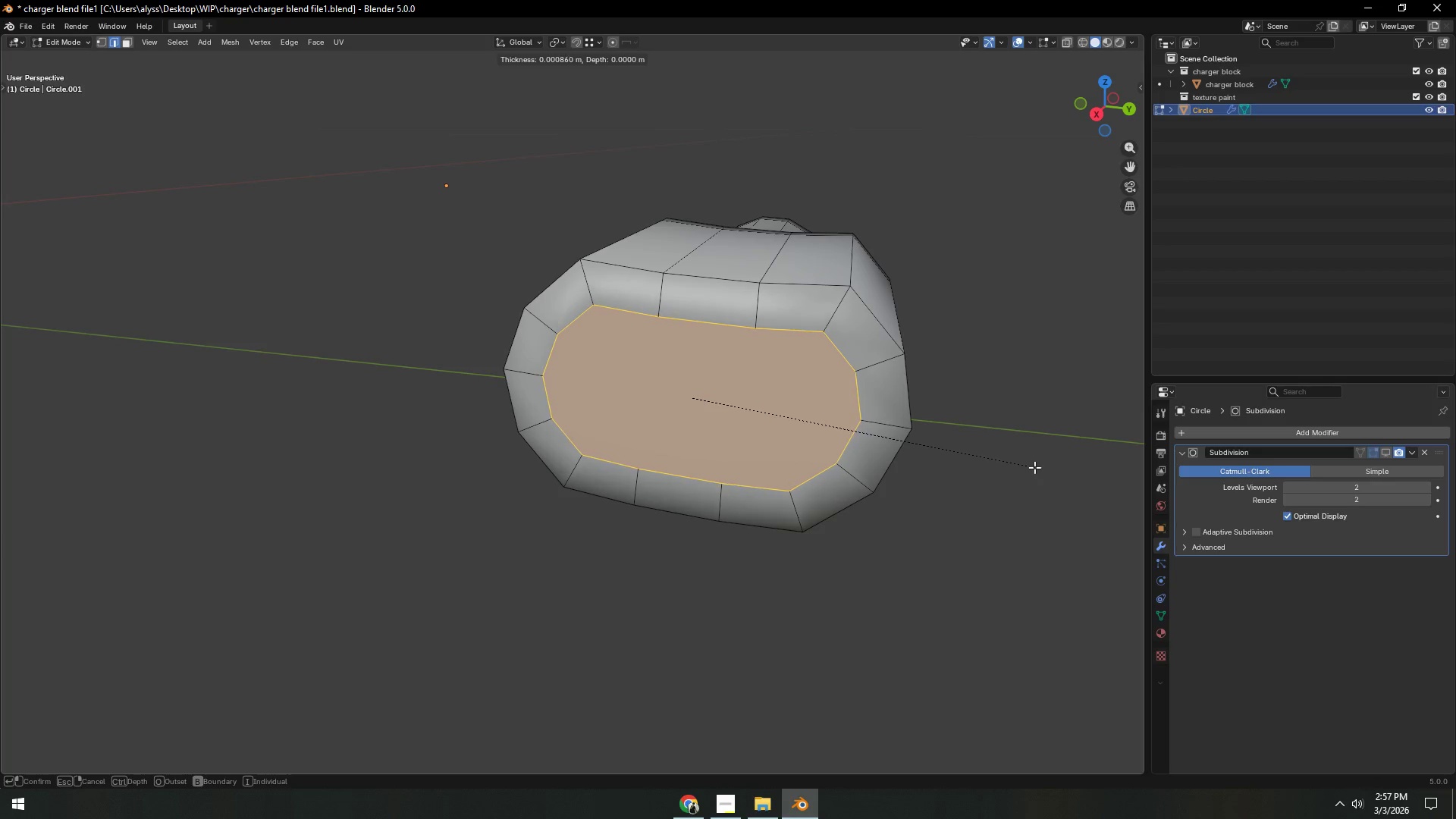 
left_click([1034, 467])
 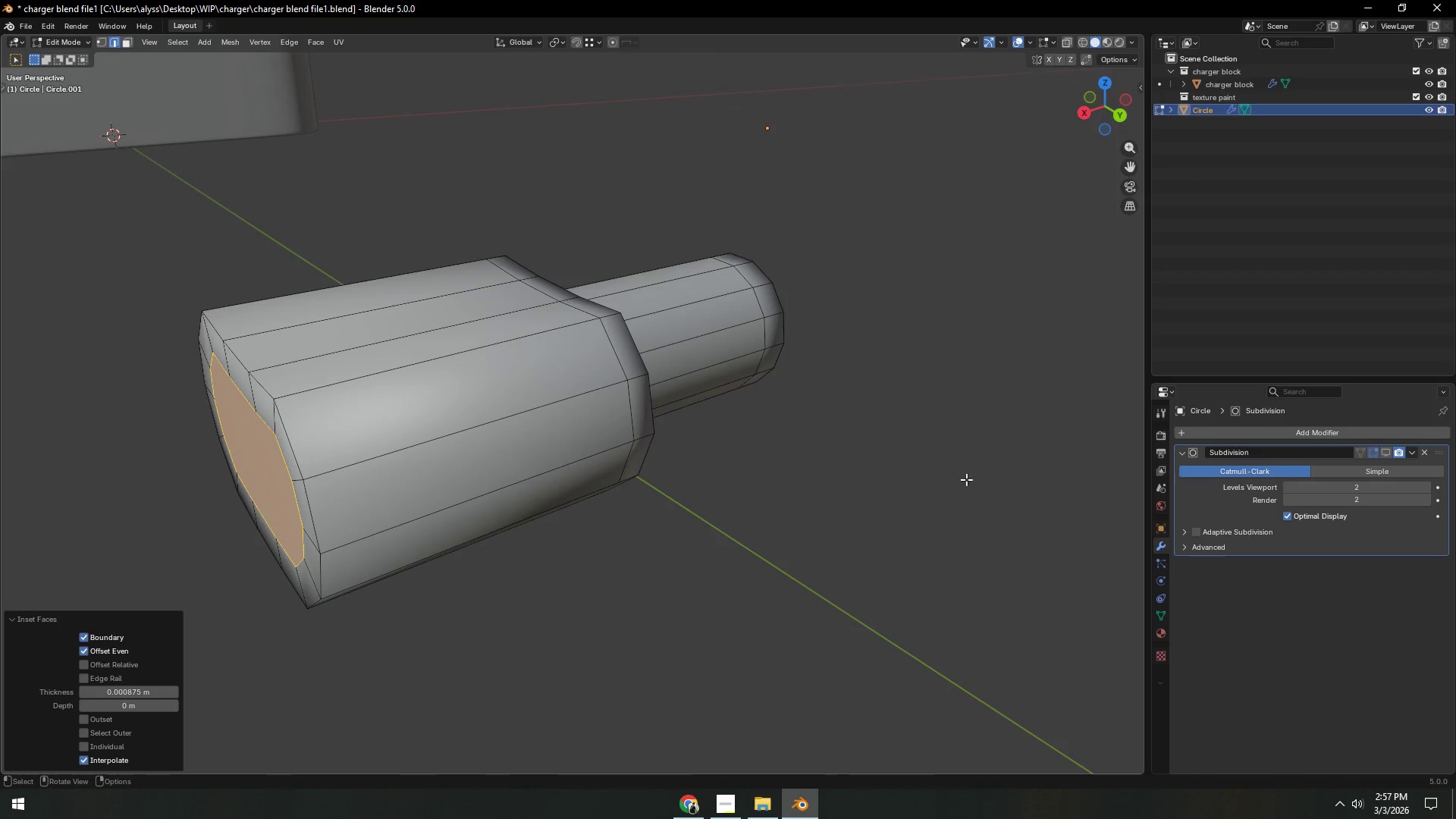 
key(Control+R)
 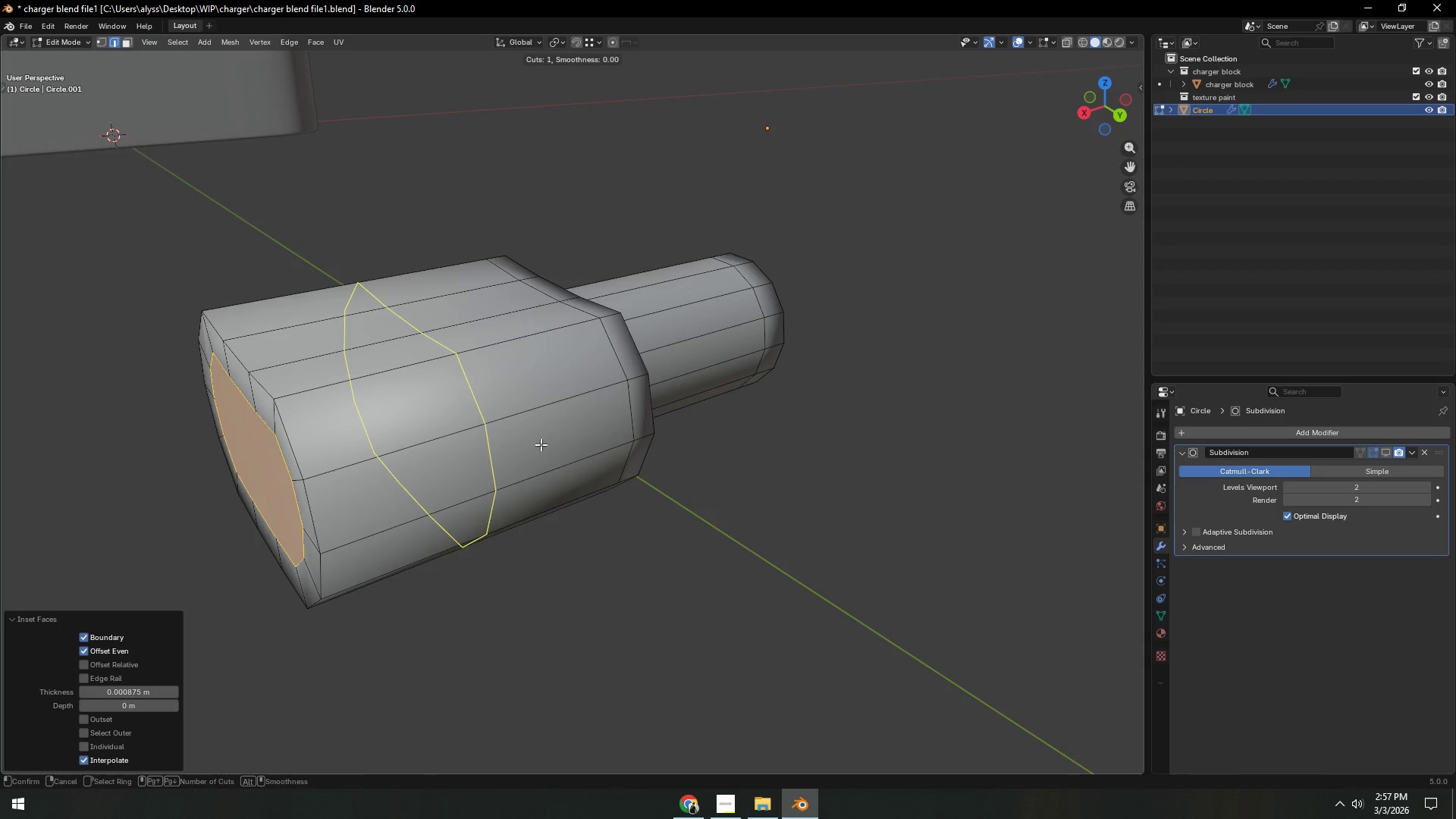 
left_click([541, 444])
 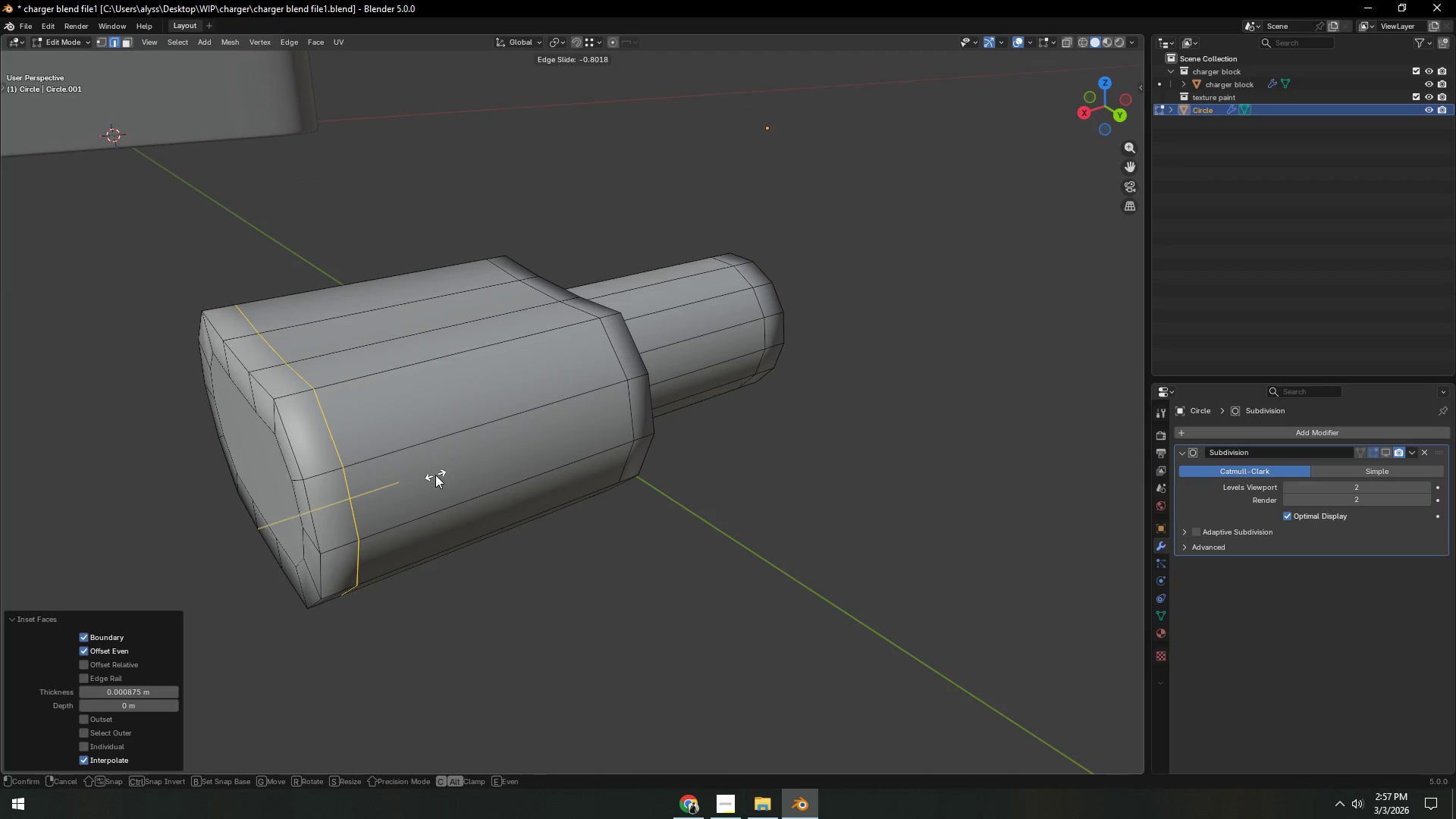 
left_click([432, 478])
 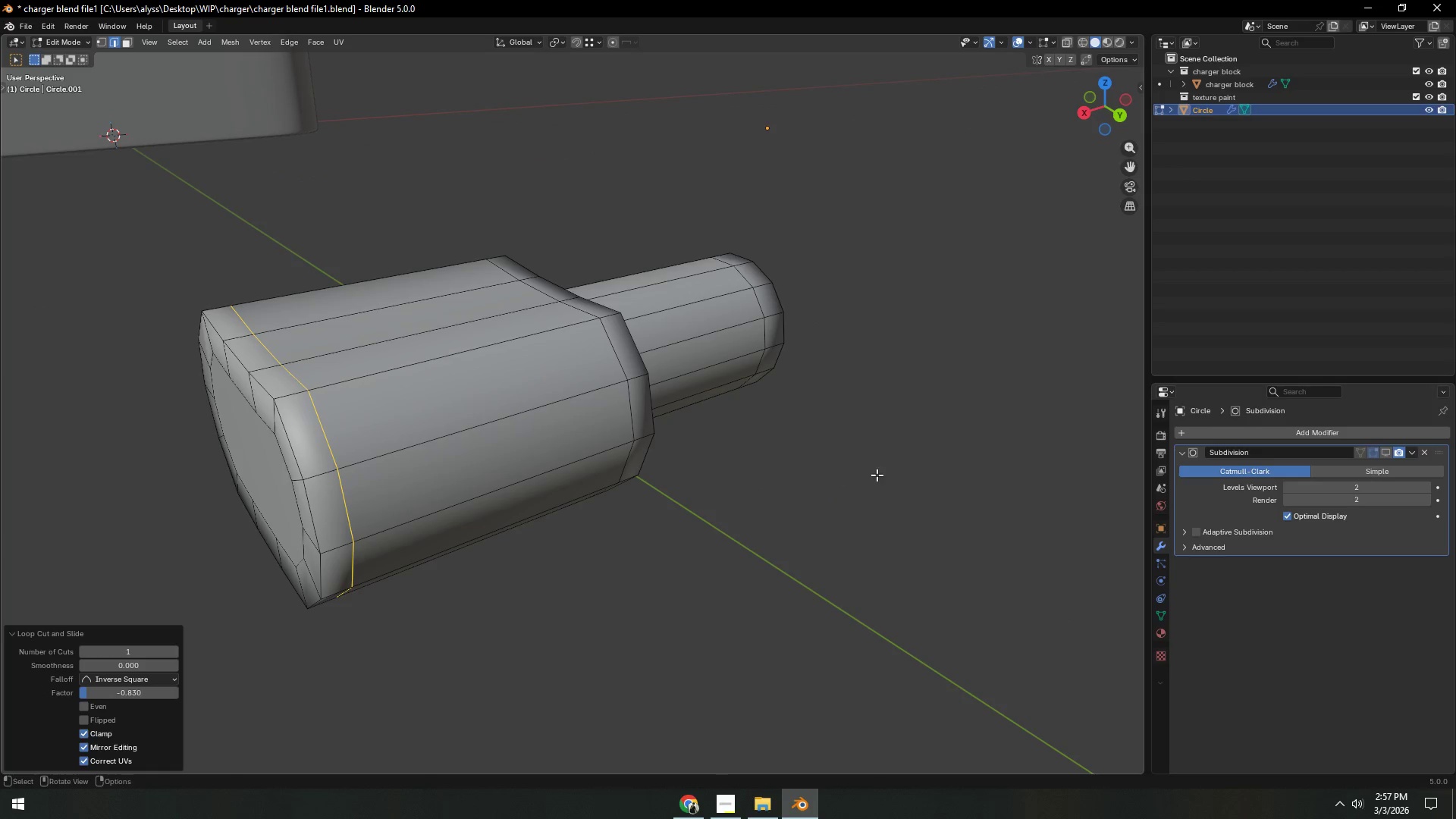 
key(Control+S)
 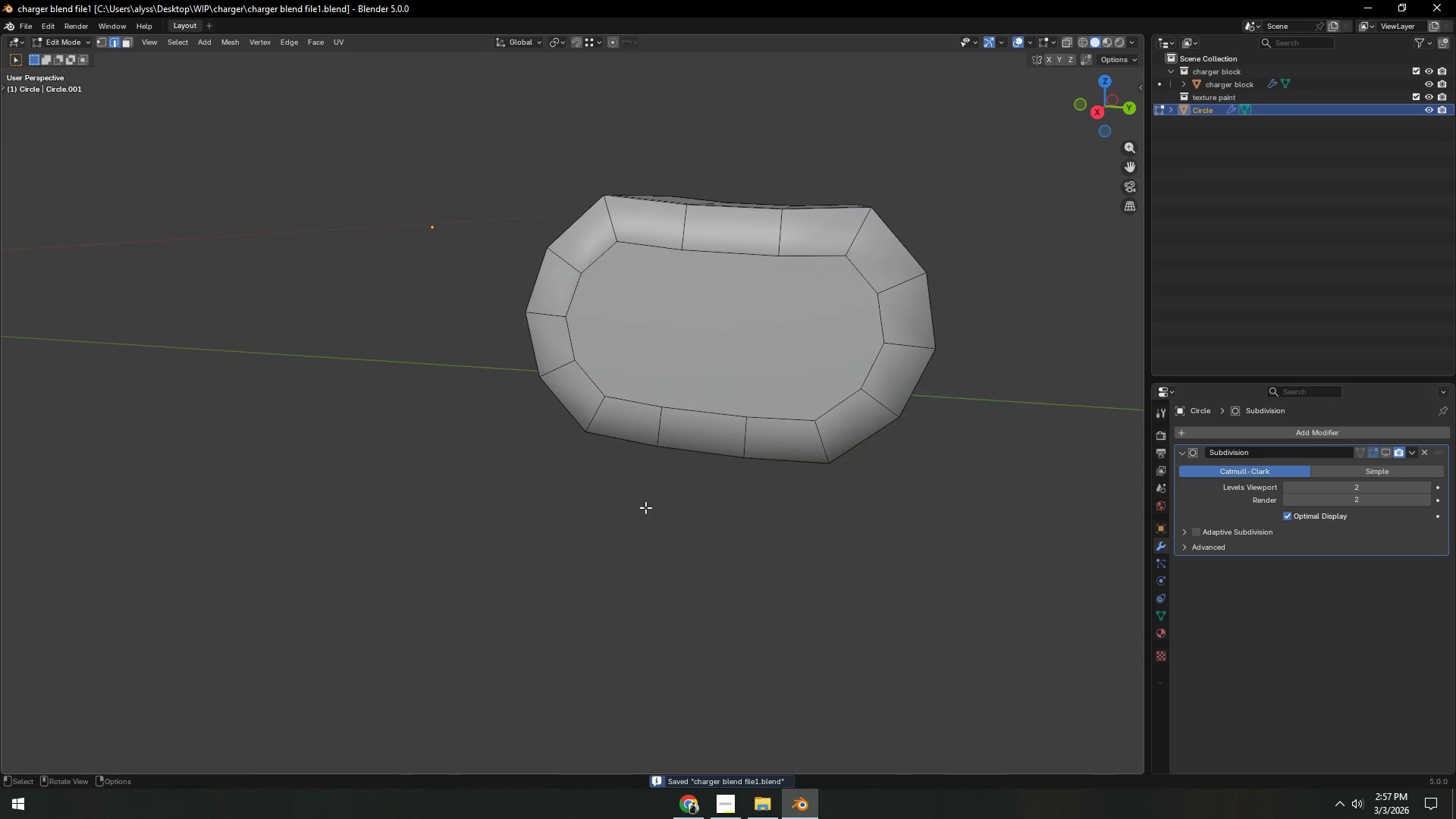 
key(Shift+ShiftLeft)
 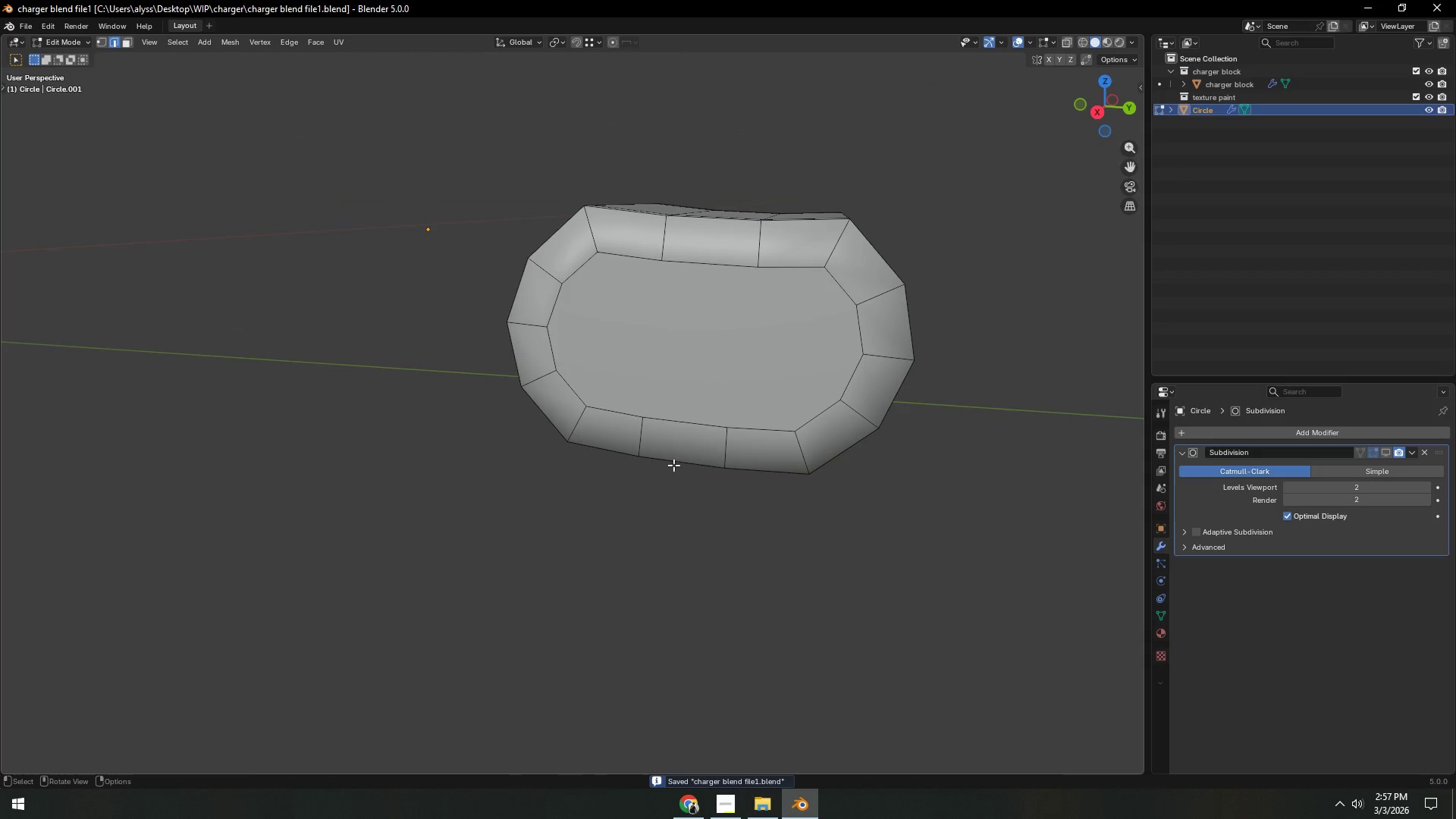 
key(3)
 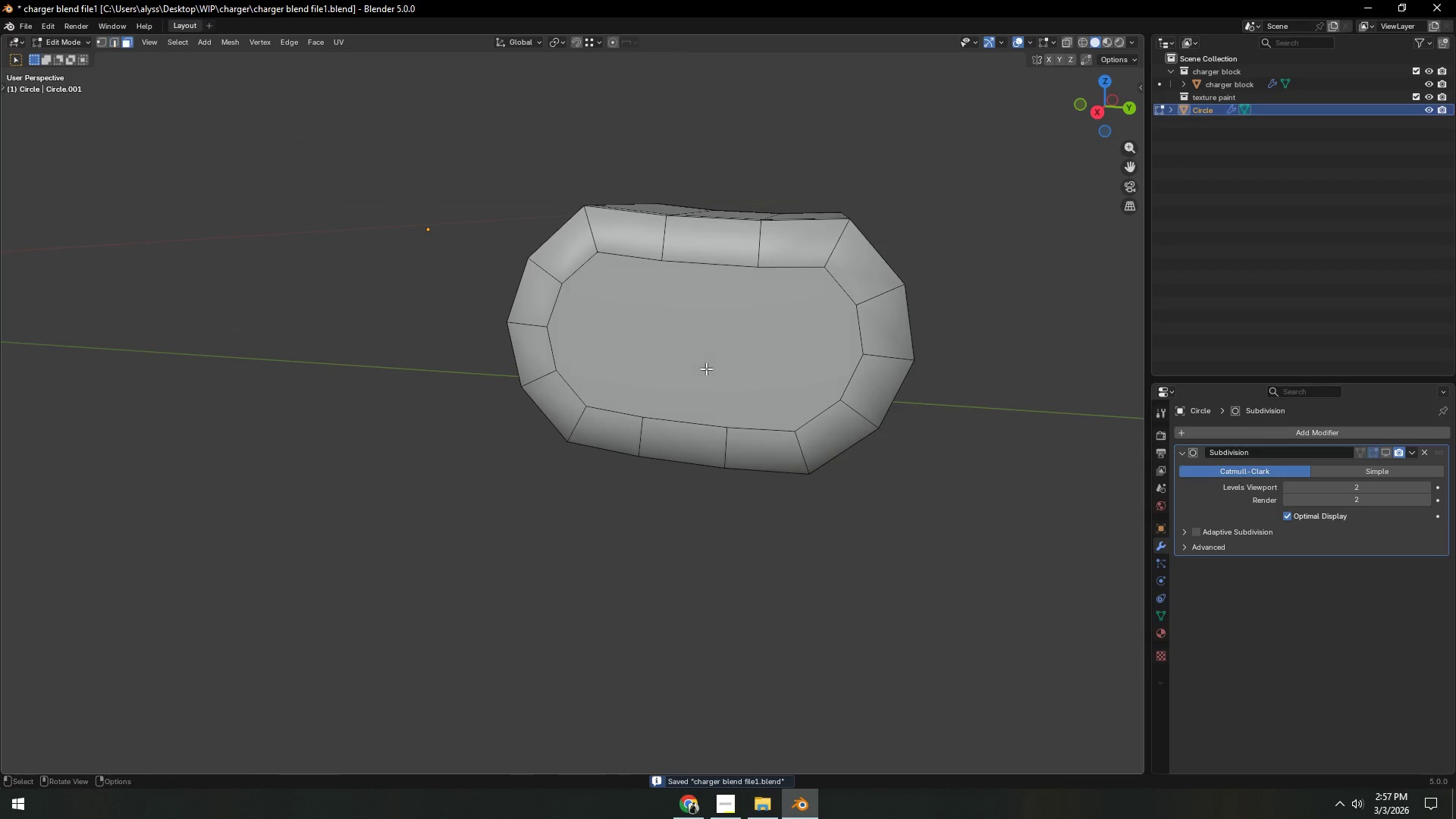 
left_click([706, 369])
 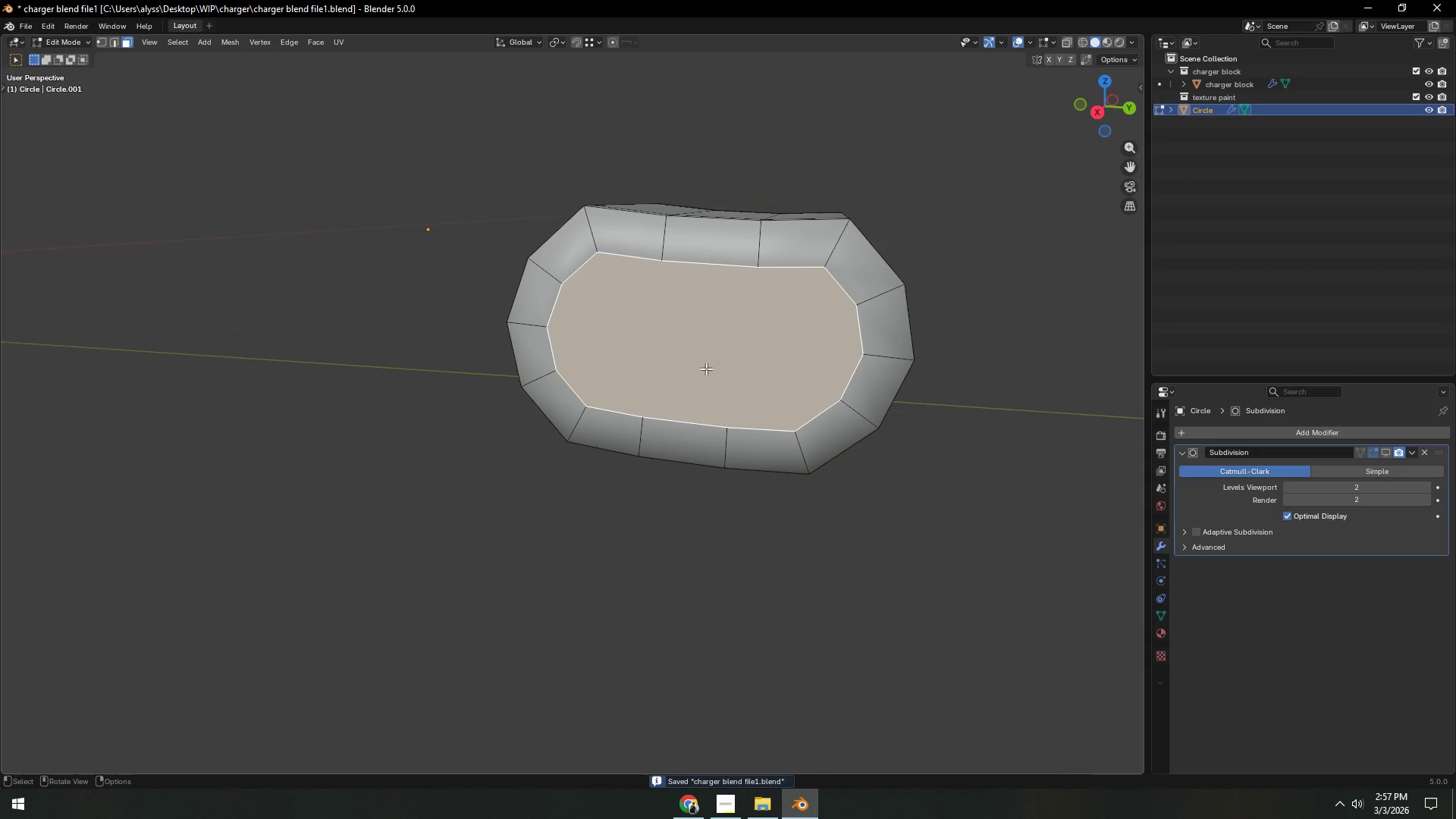 
hold_key(key=ShiftLeft, duration=0.41)
 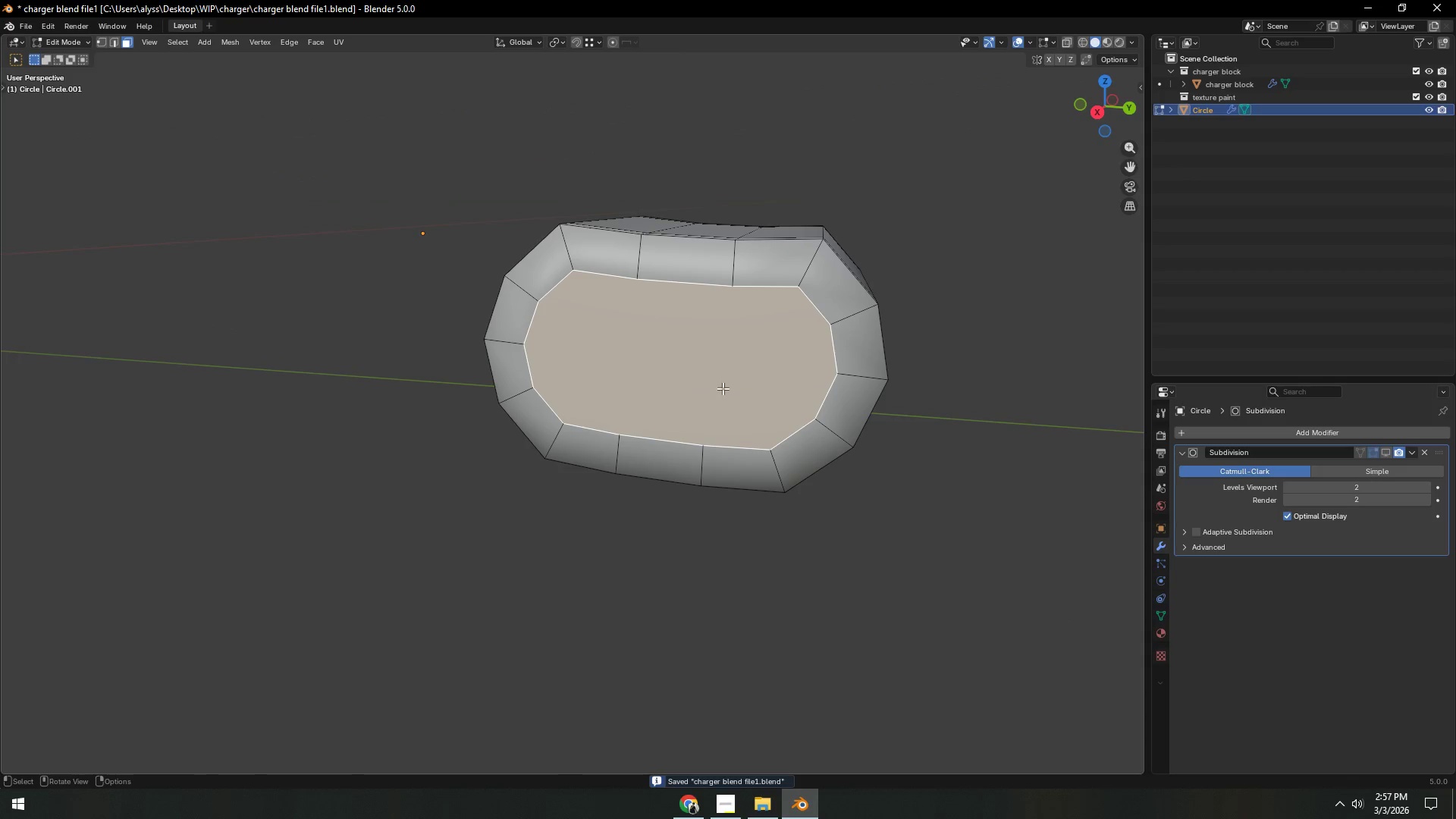 
key(Shift+ShiftLeft)
 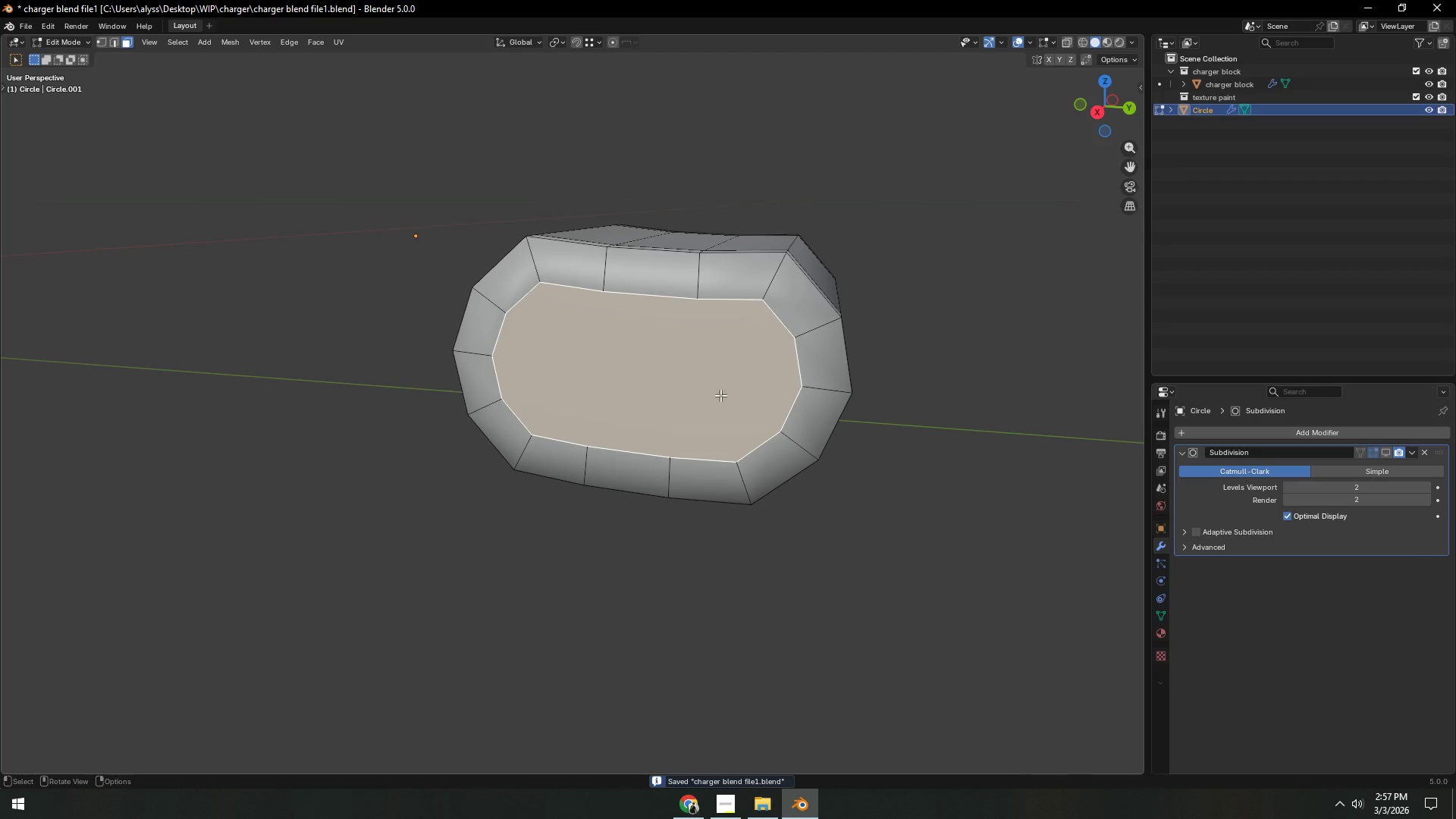 
hold_key(key=Backquote, duration=1.45)
 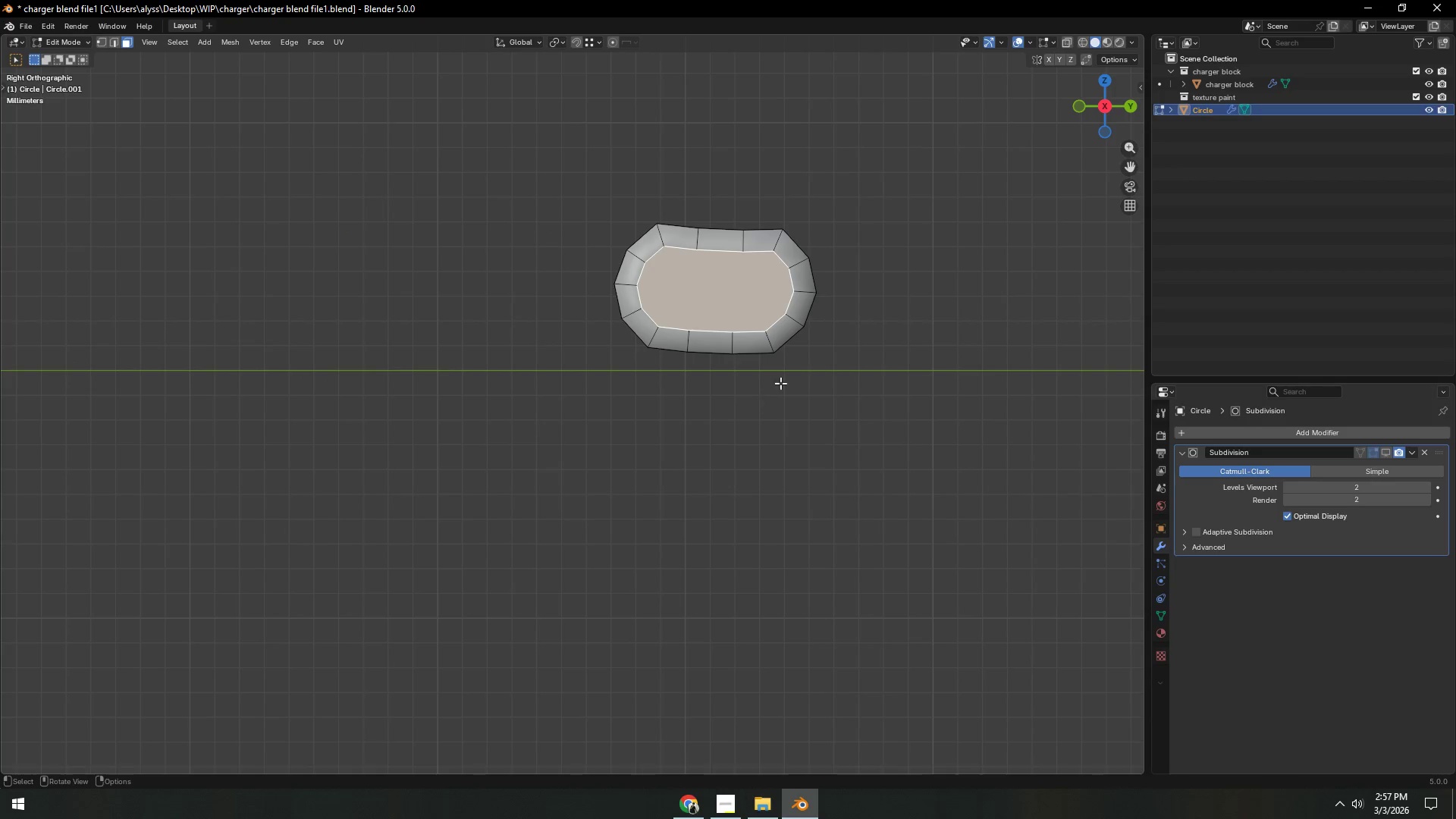 
key(Shift+ShiftLeft)
 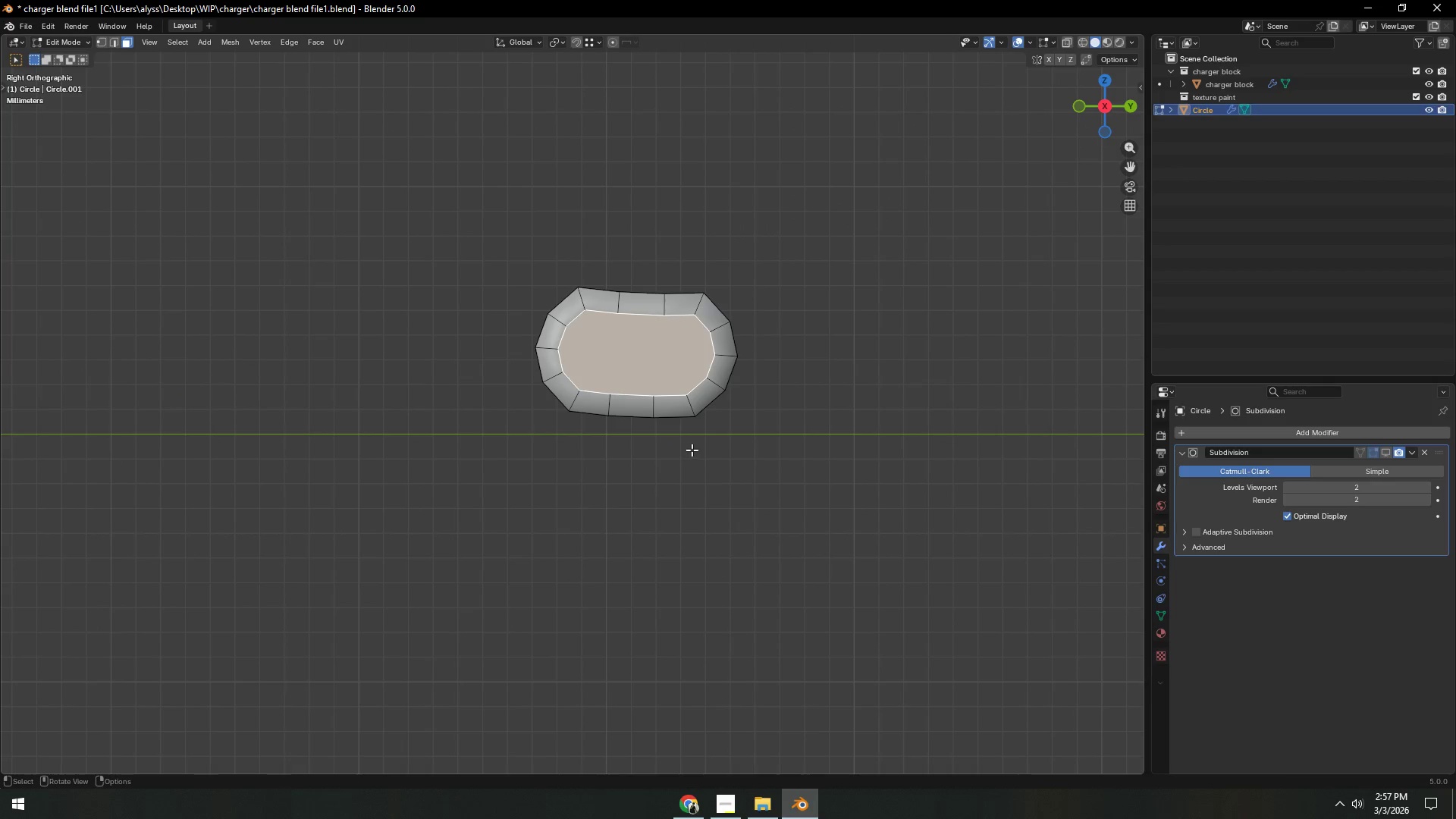 
scroll: coordinate [692, 450], scroll_direction: up, amount: 3.0
 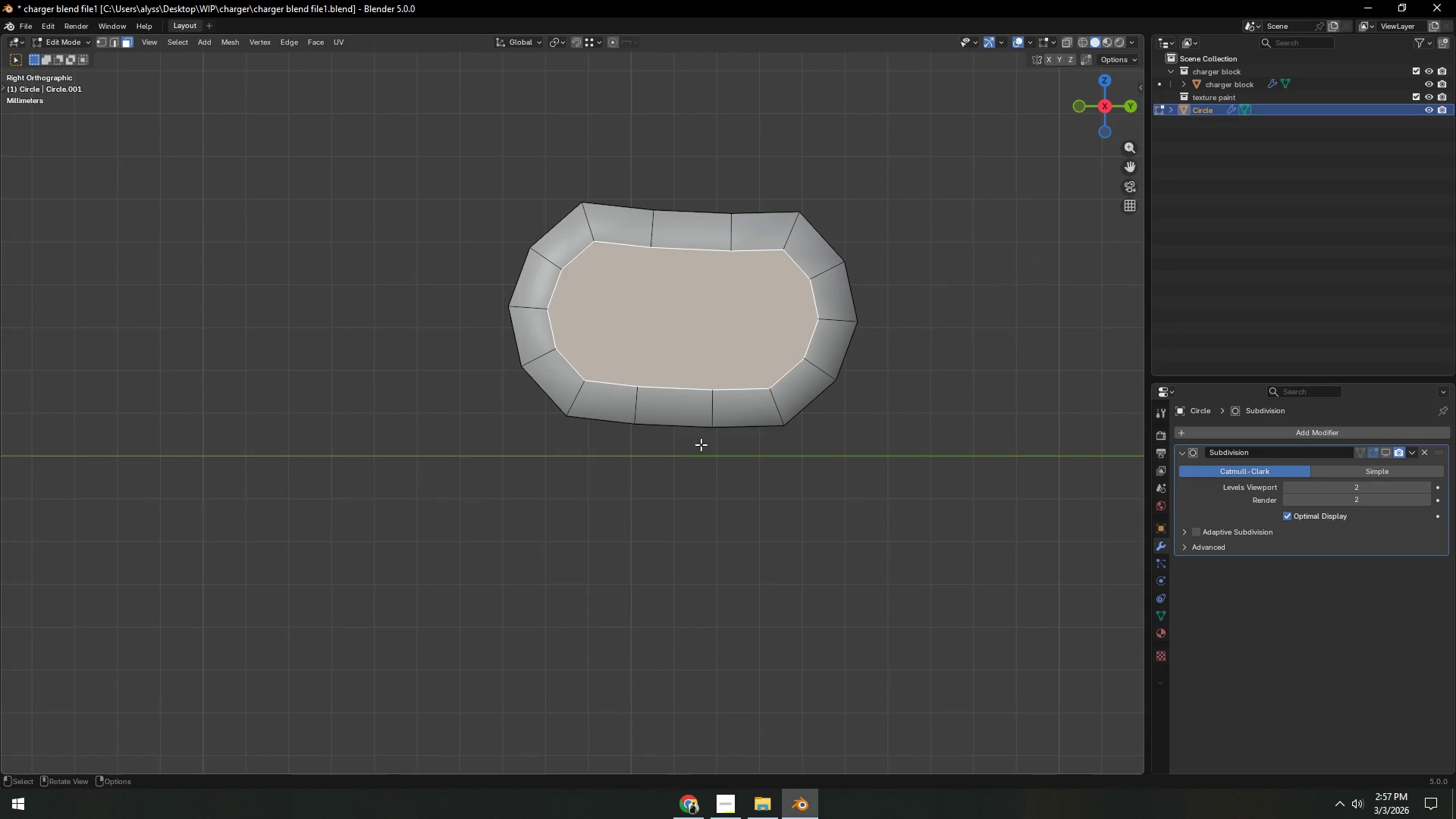 
hold_key(key=ShiftLeft, duration=0.55)
 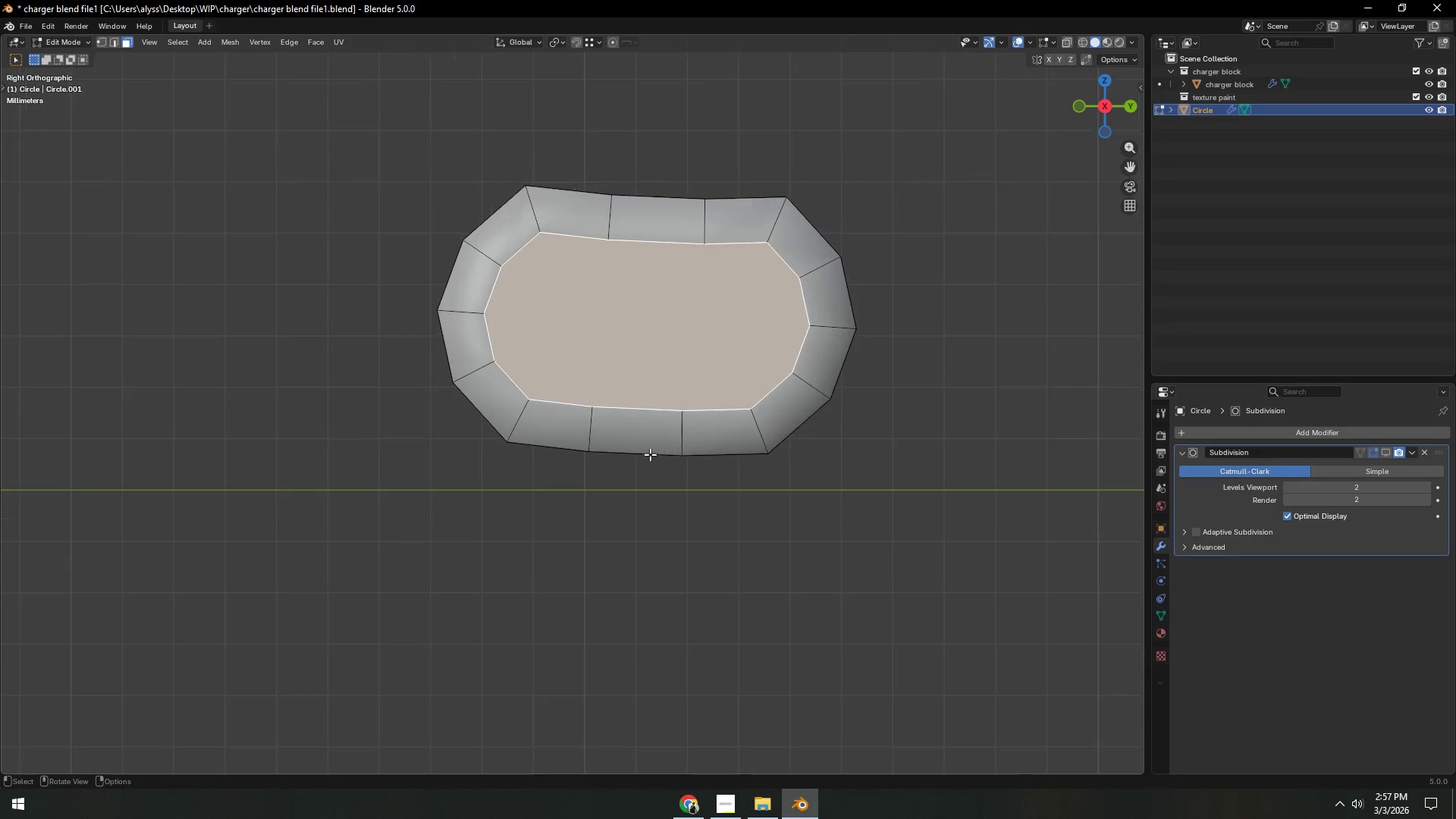 
scroll: coordinate [650, 454], scroll_direction: up, amount: 1.0
 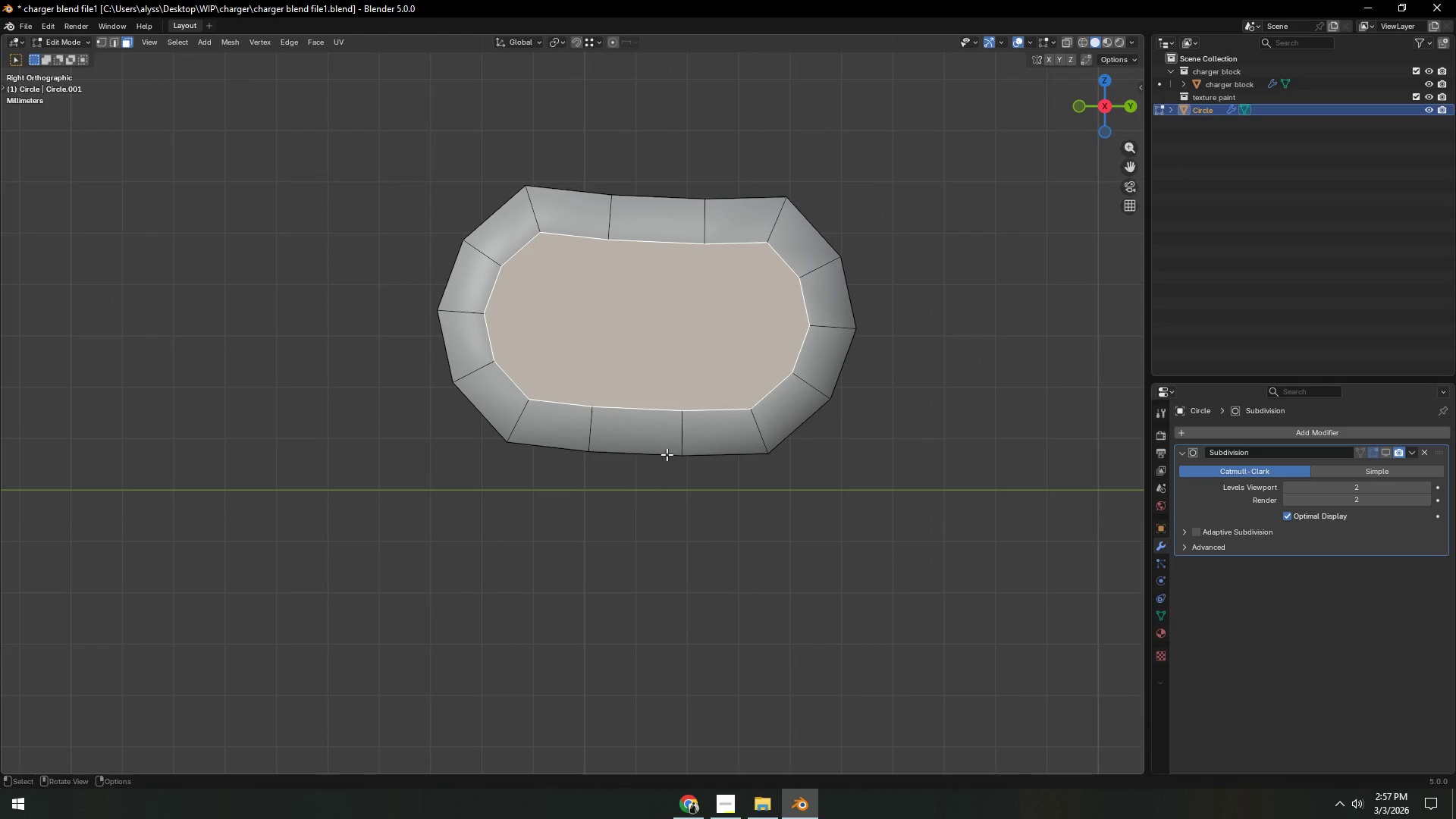 
hold_key(key=ShiftLeft, duration=0.42)
 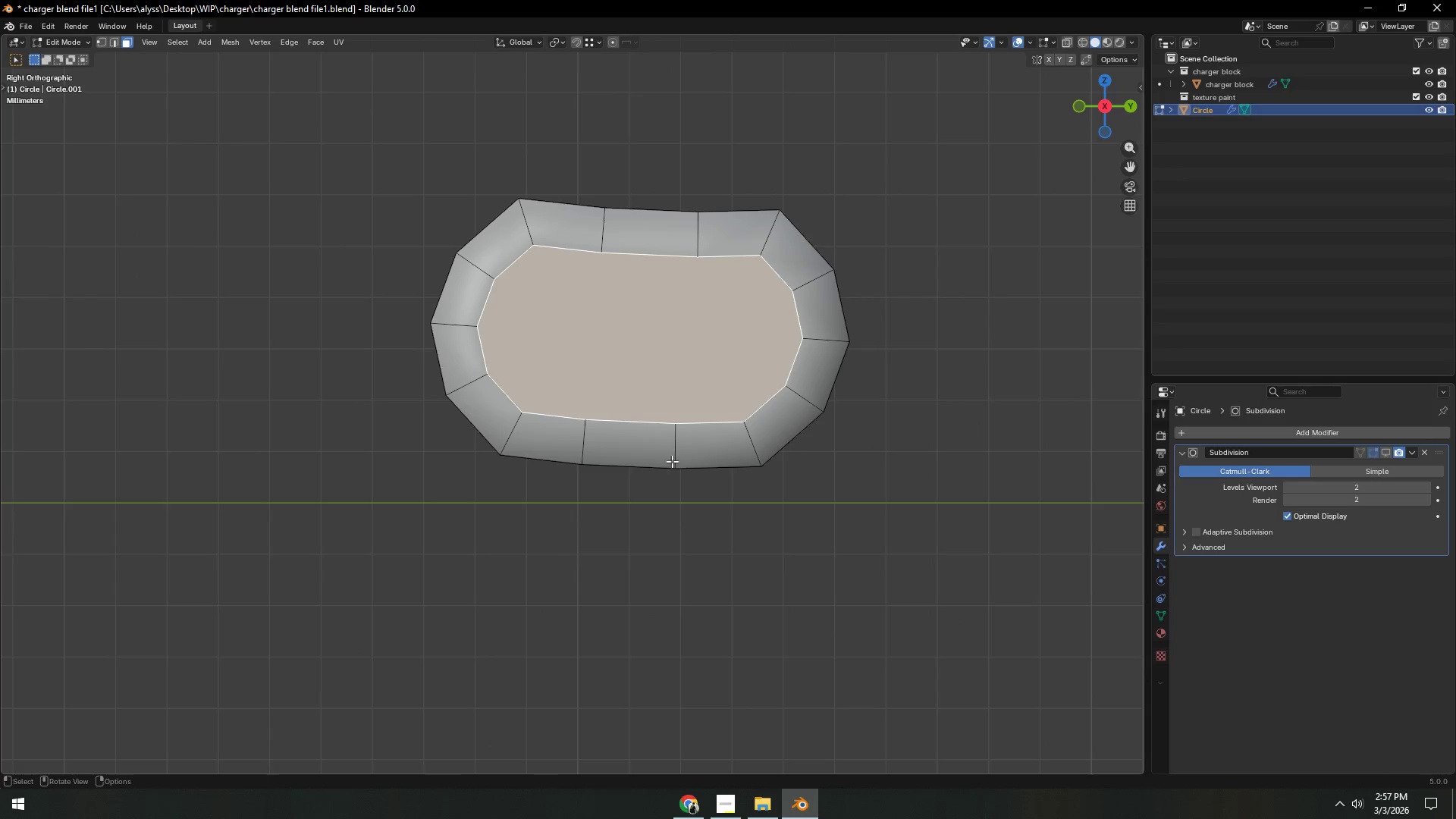 
scroll: coordinate [673, 461], scroll_direction: up, amount: 1.0
 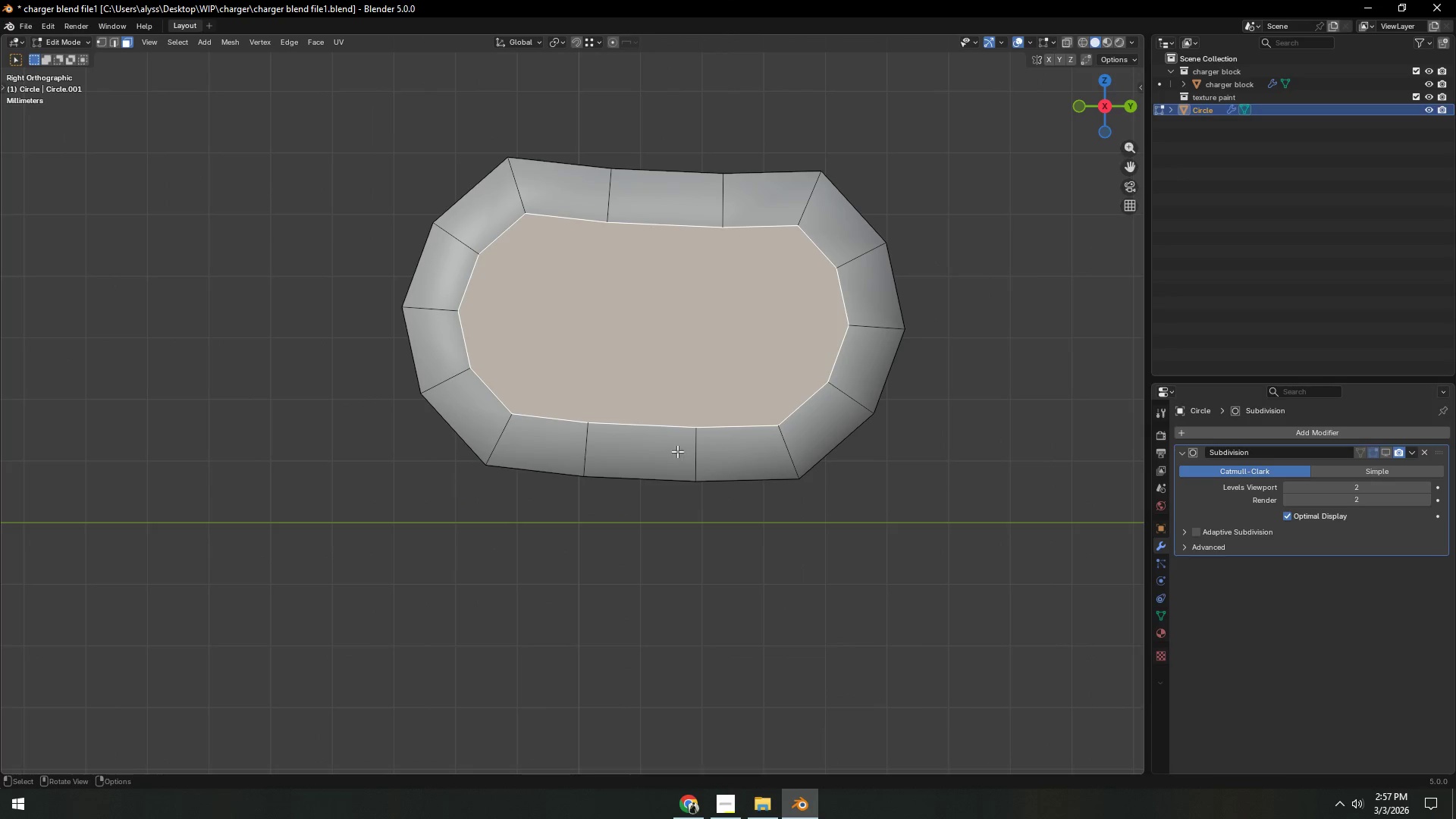 
hold_key(key=ShiftLeft, duration=0.94)
 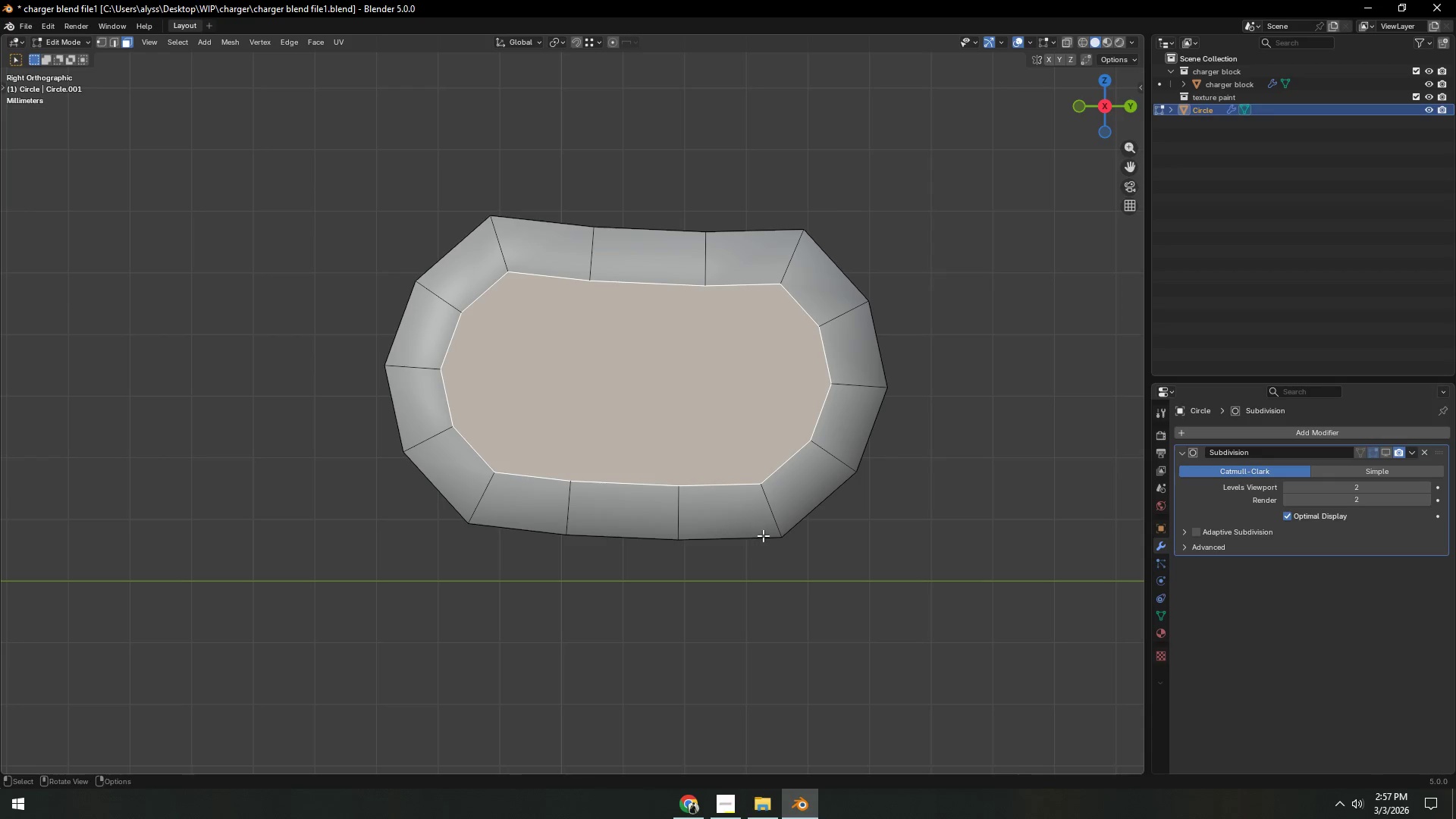 
hold_key(key=AltLeft, duration=0.95)
 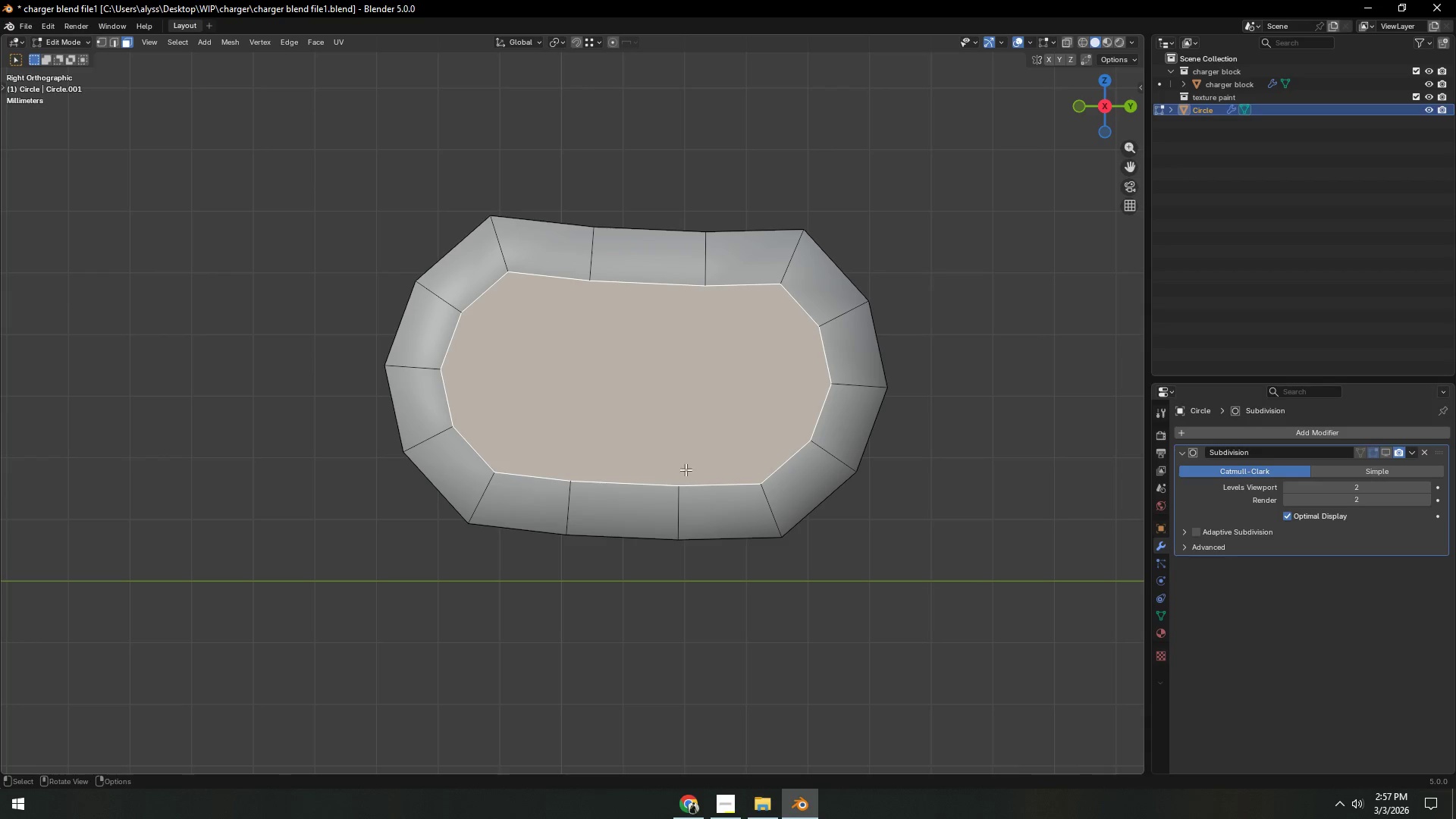 
key(2)
 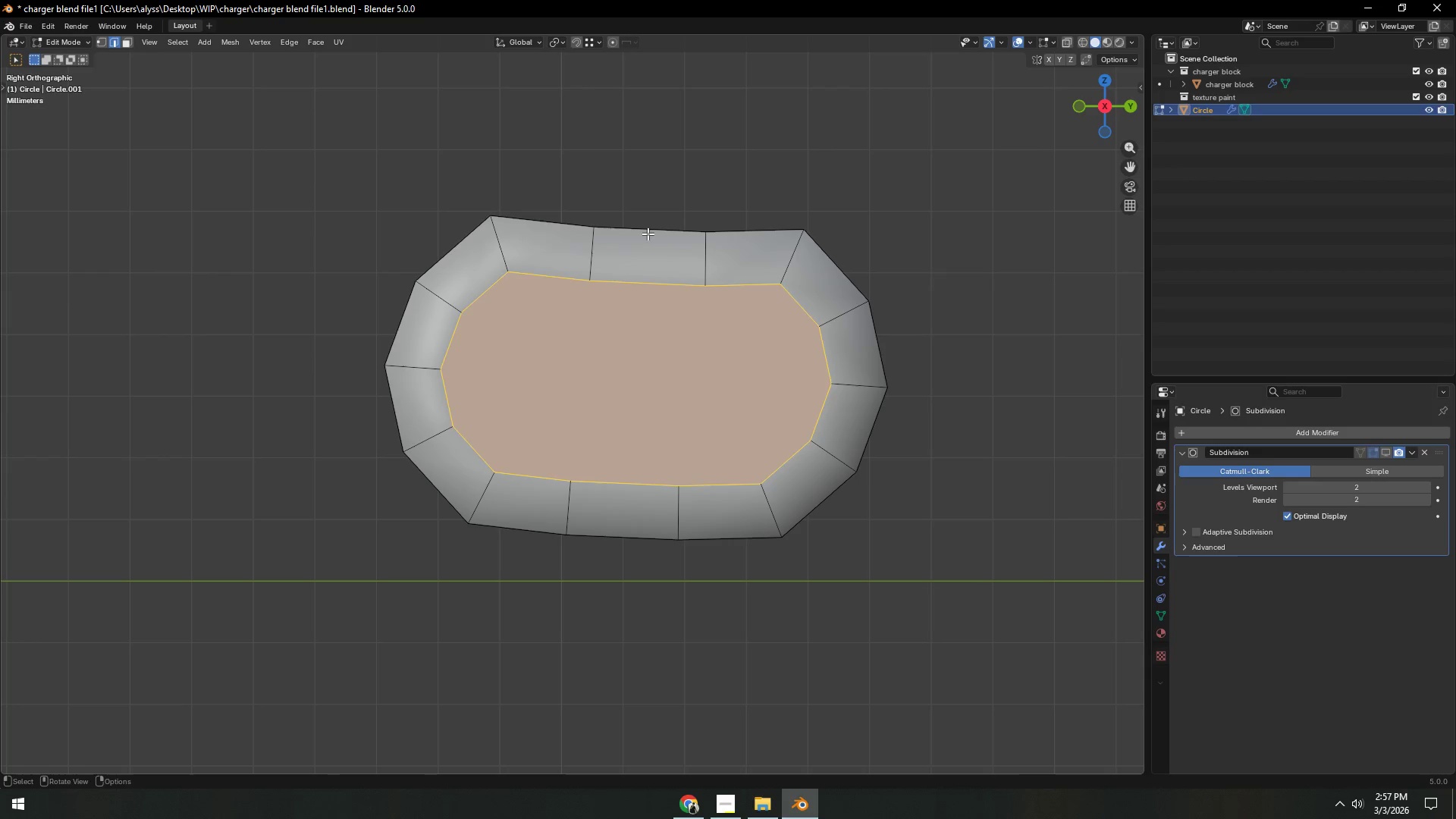 
left_click([648, 233])
 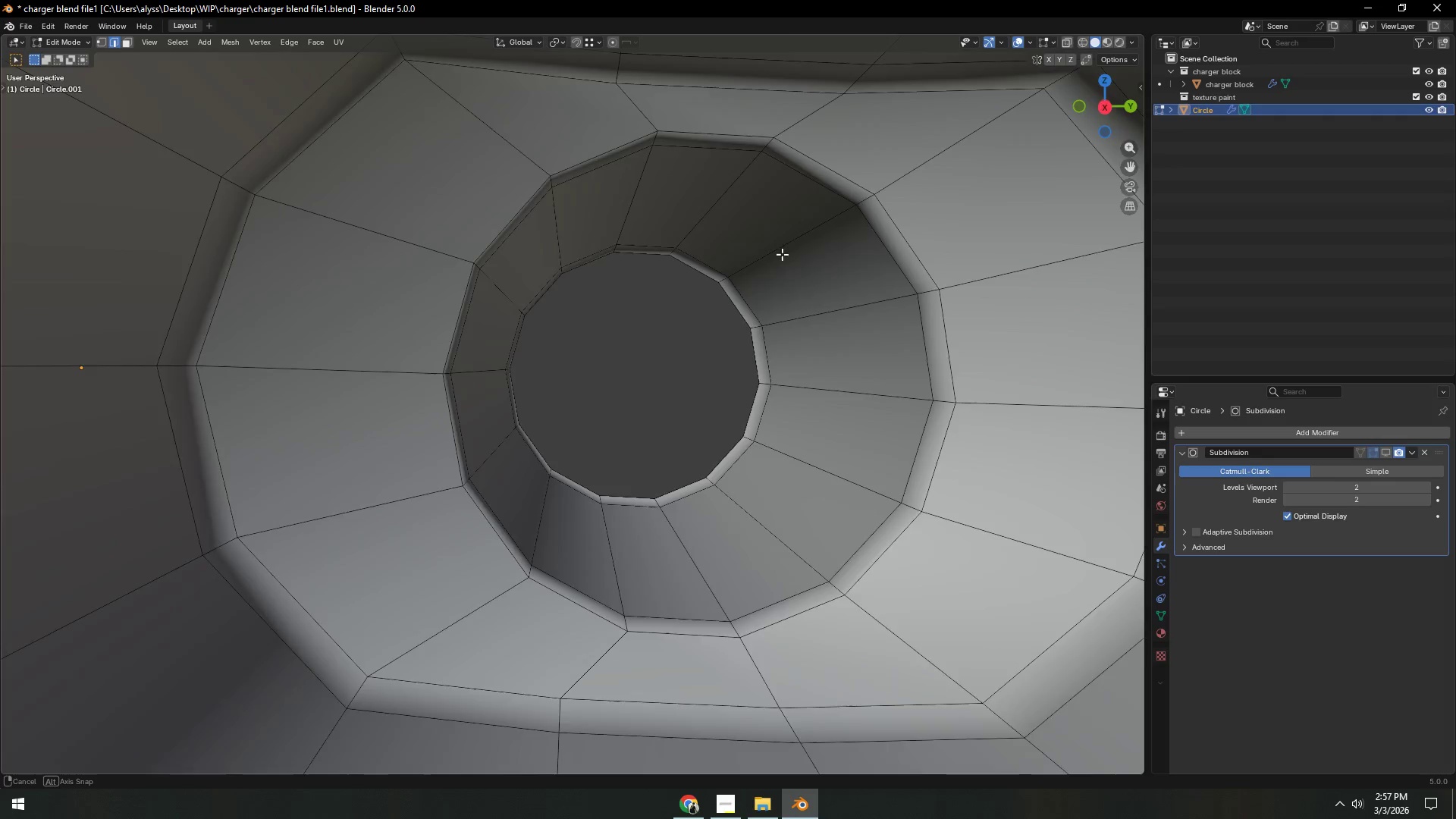 
scroll: coordinate [782, 269], scroll_direction: down, amount: 4.0
 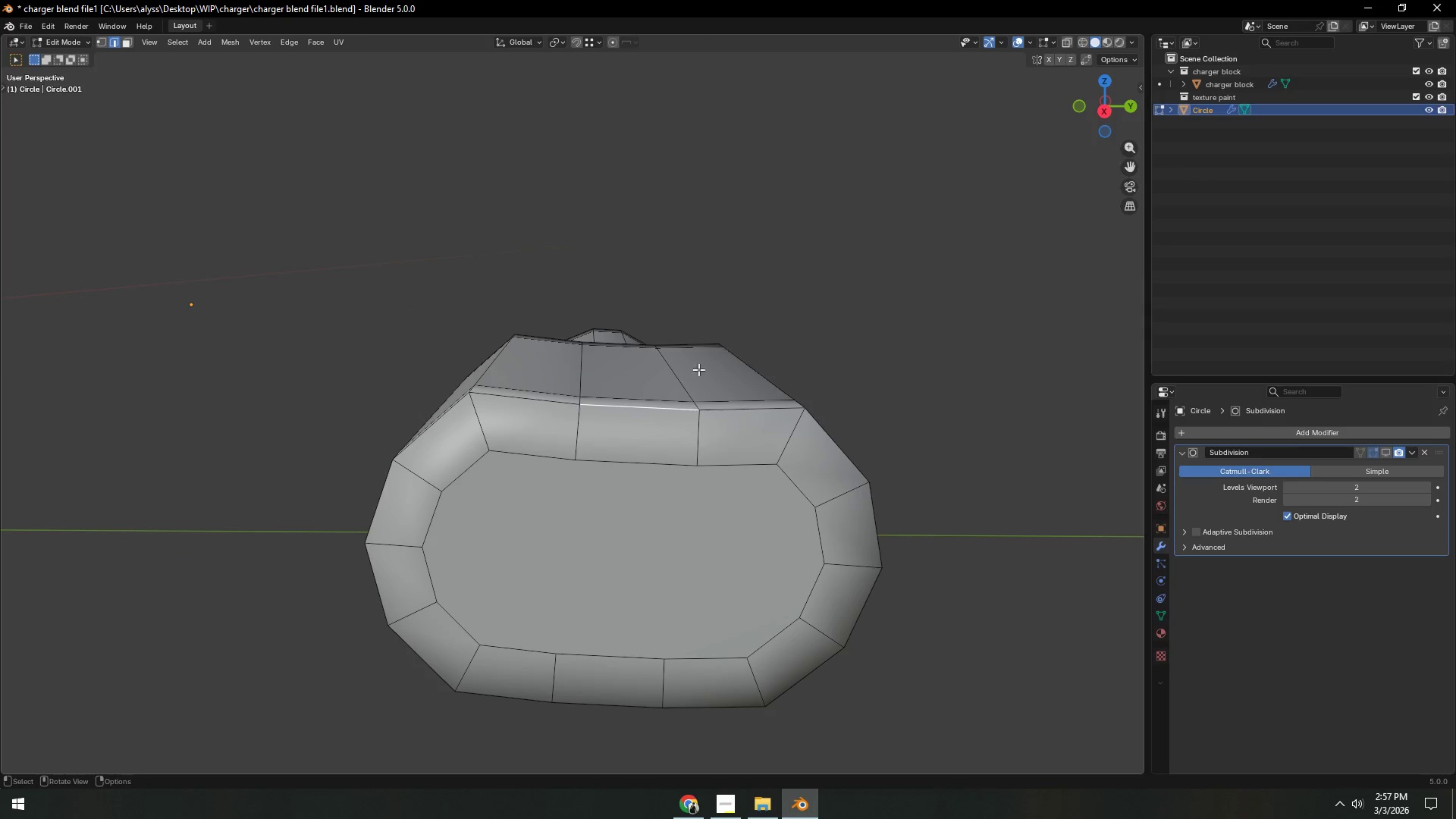 
hold_key(key=ShiftLeft, duration=0.45)
left_click([642, 398])
 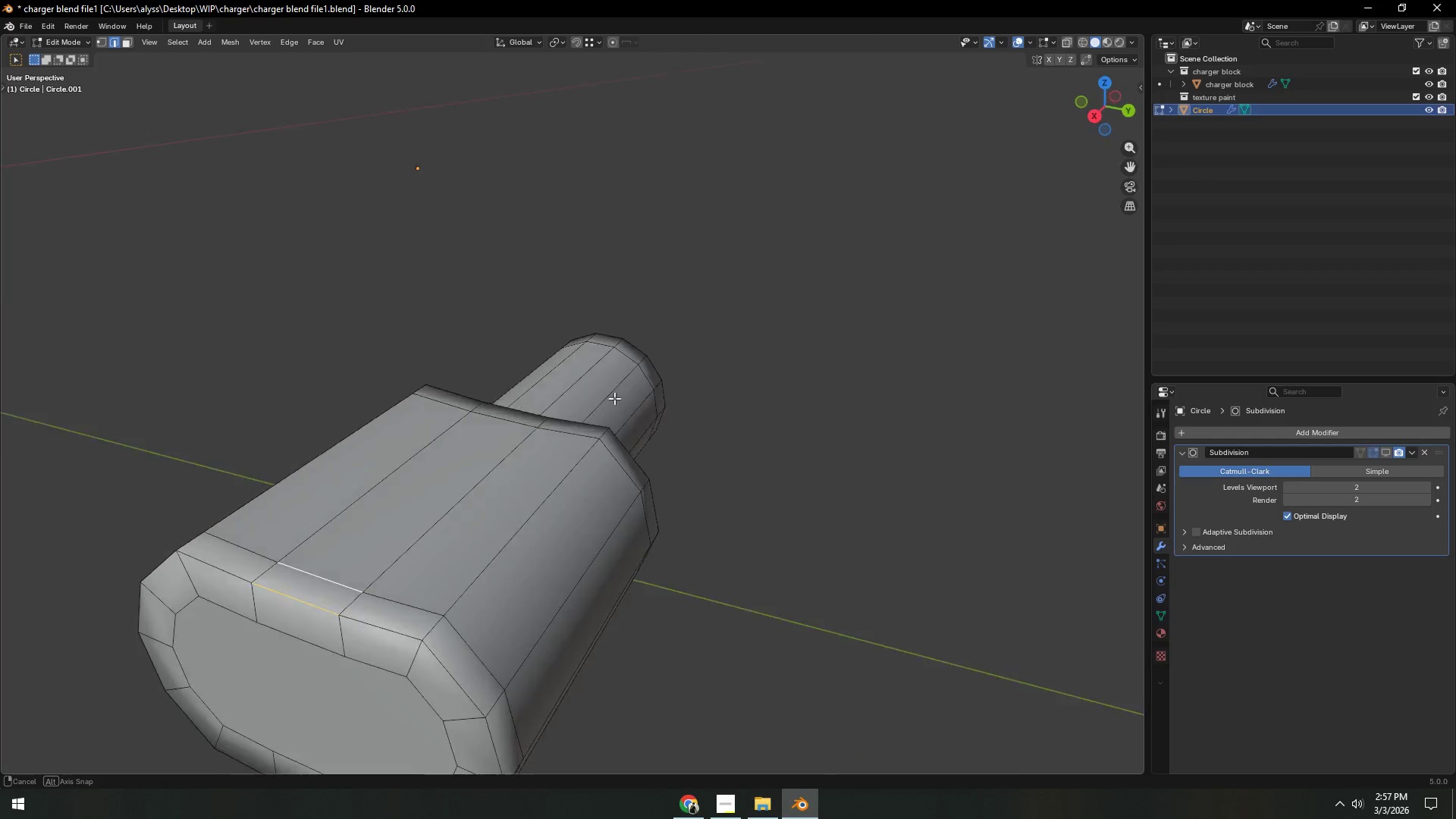 
hold_key(key=ShiftLeft, duration=0.92)
left_click([433, 460])
 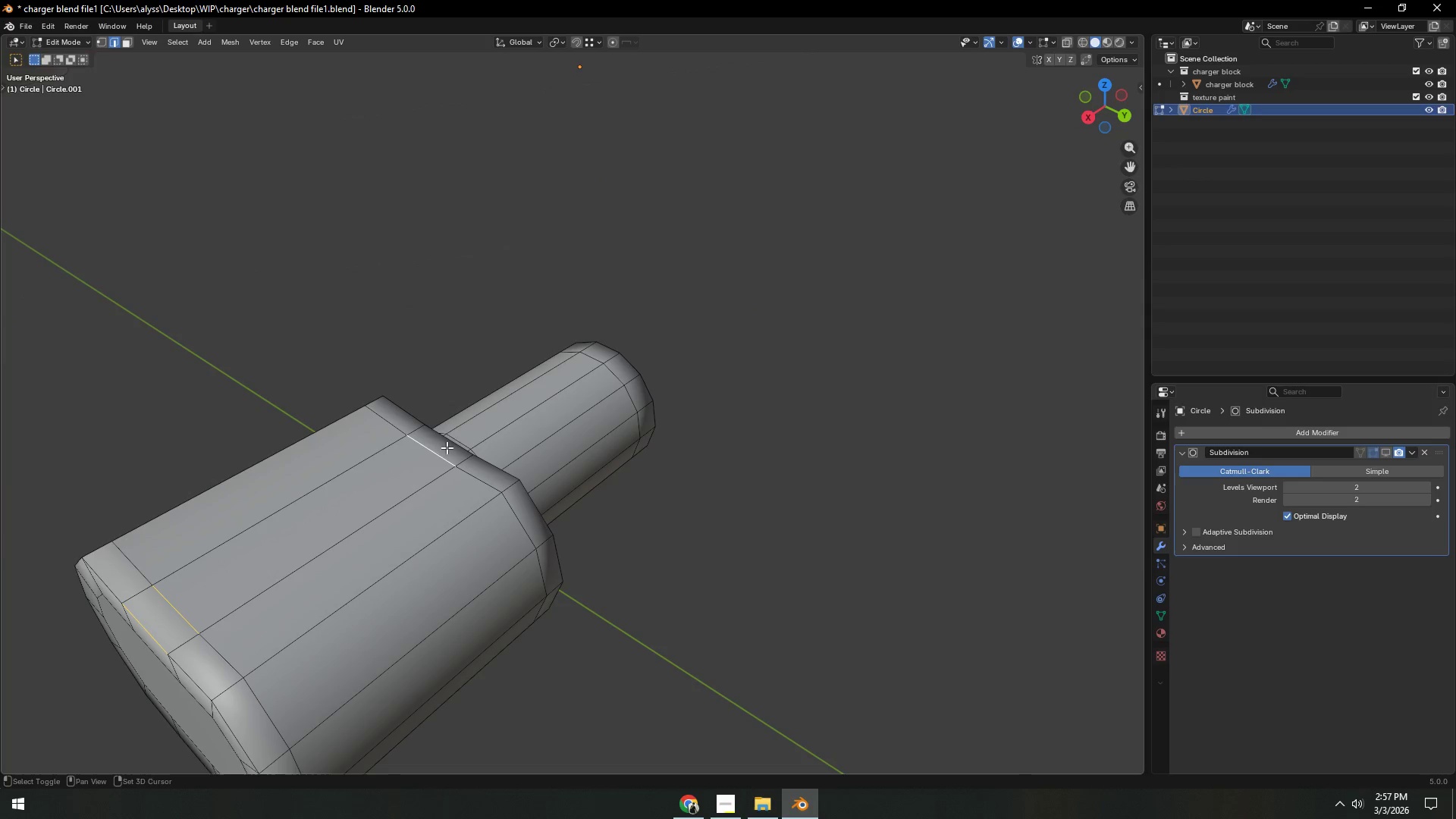 
double_click([448, 447])
 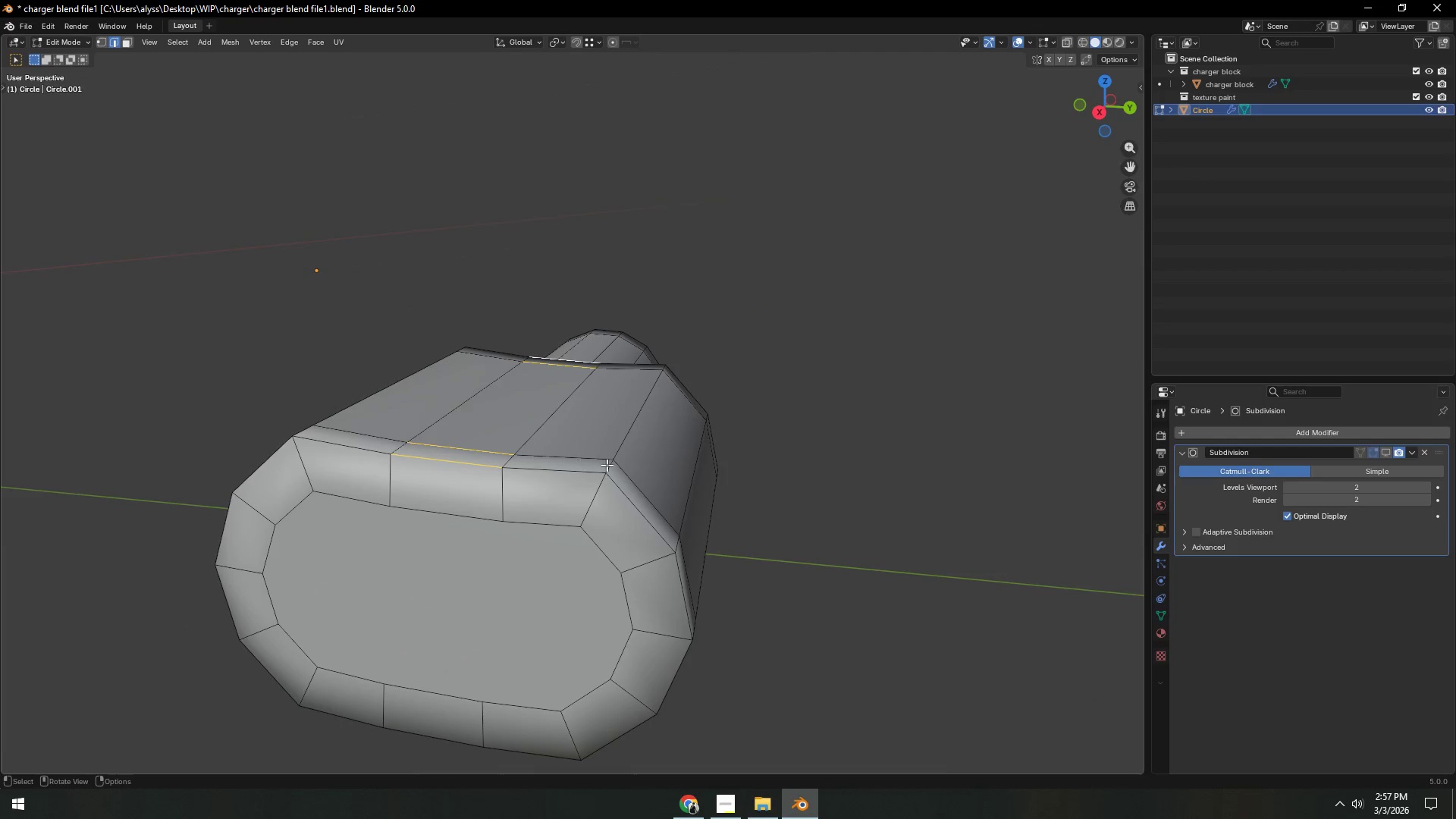 
type(gz)
 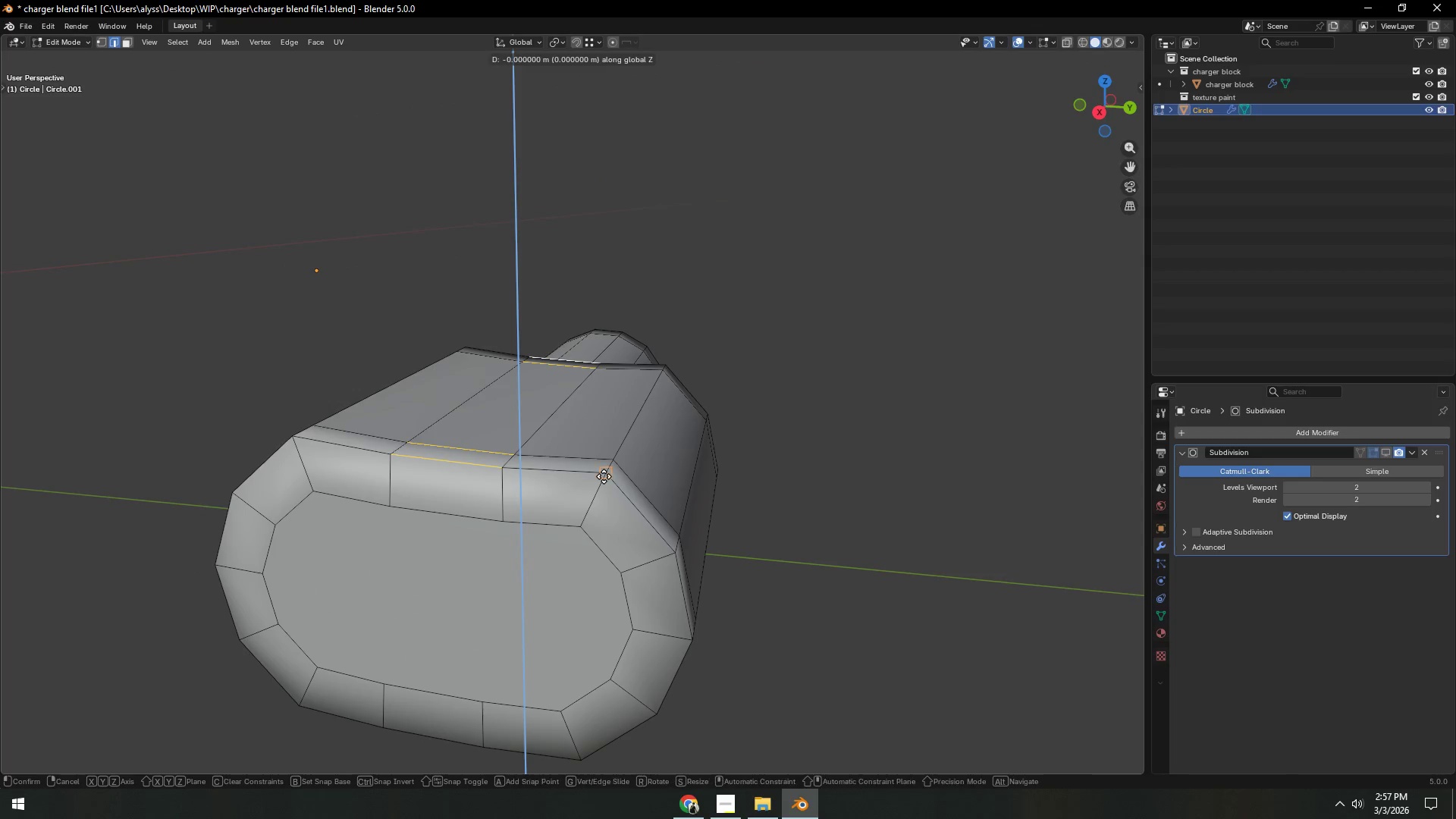 
hold_key(key=ControlLeft, duration=1.17)
right_click([607, 474])
 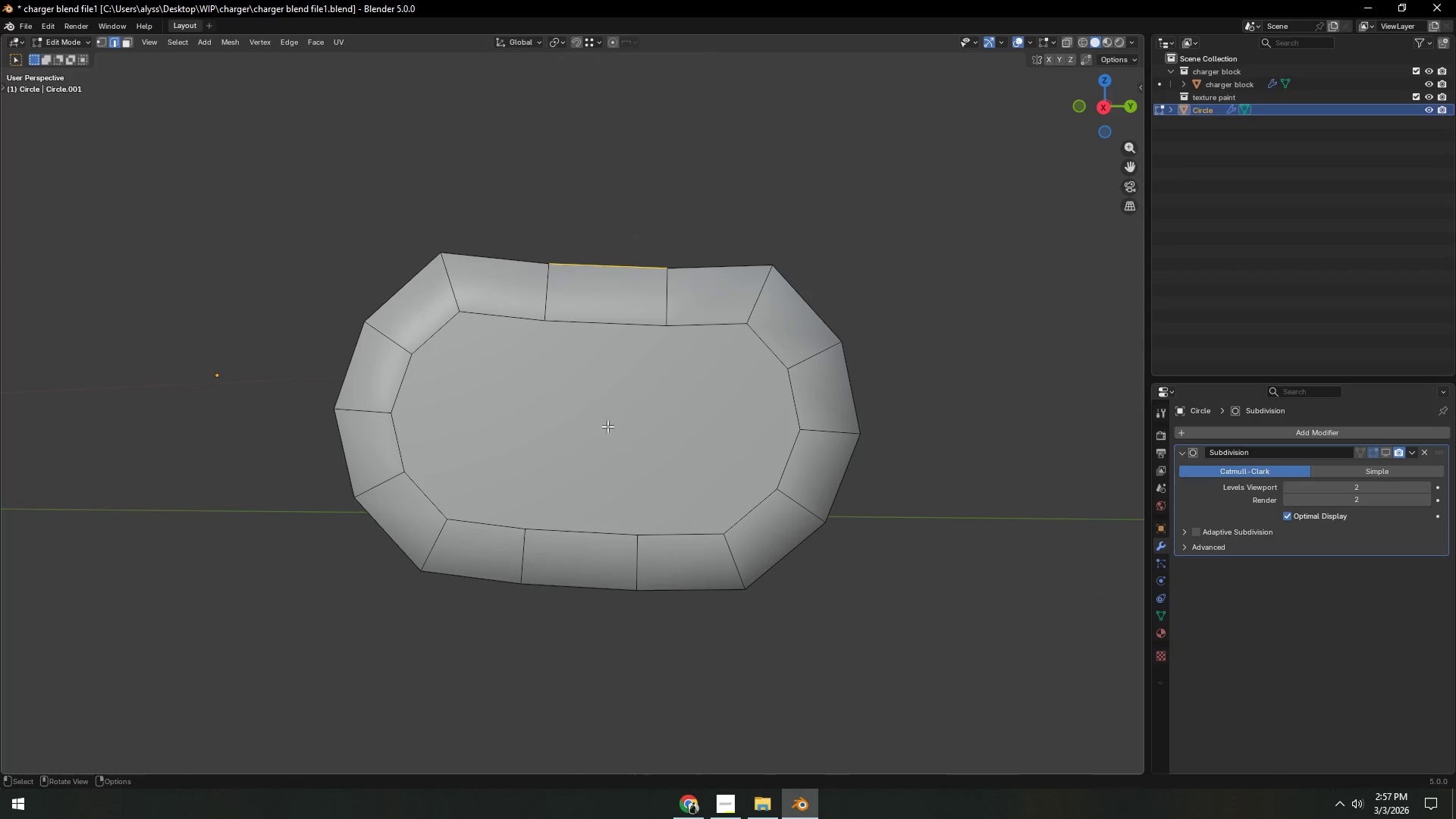 
type(gz)
 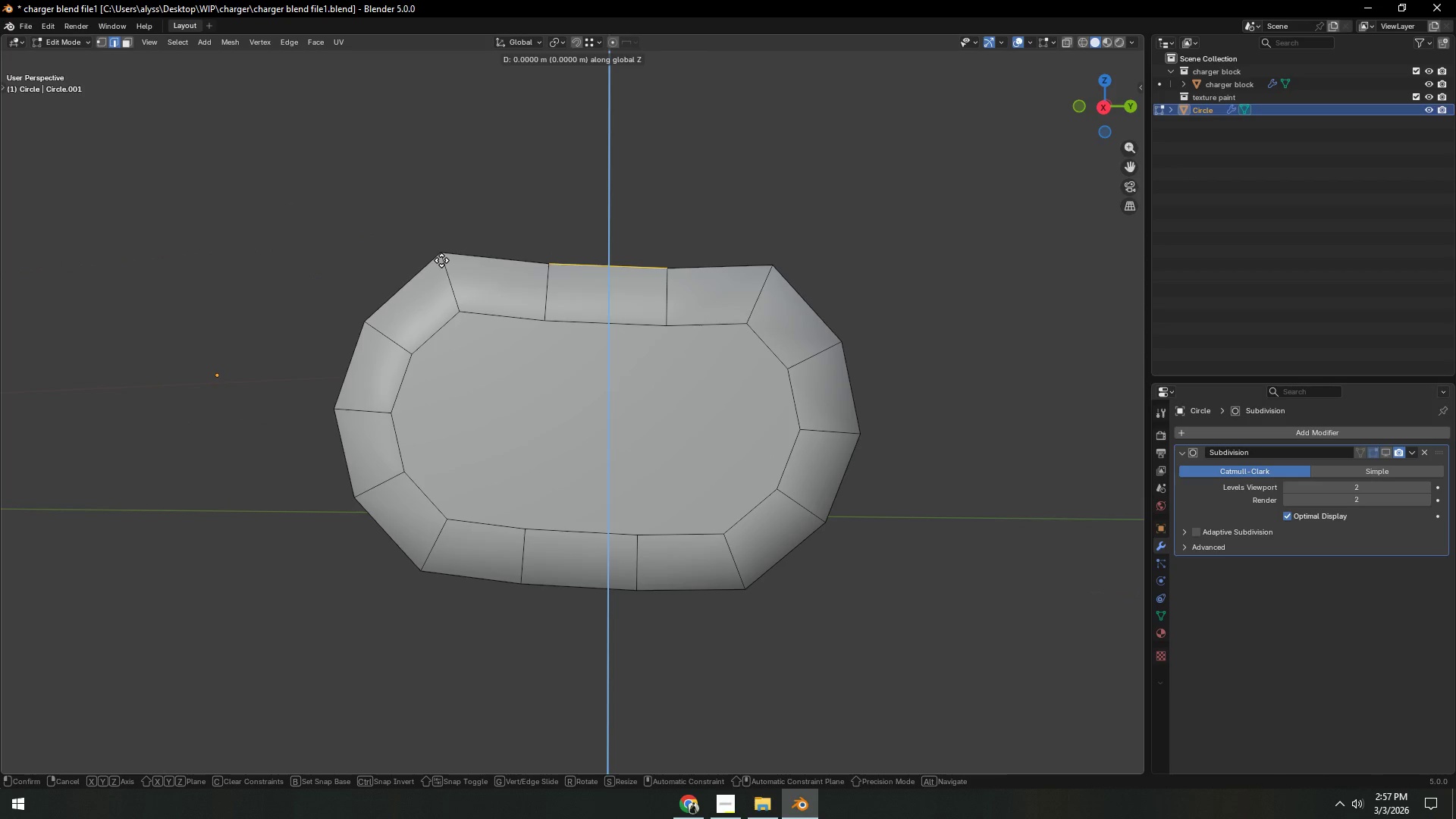 
hold_key(key=ControlLeft, duration=0.62)
right_click([441, 260])
 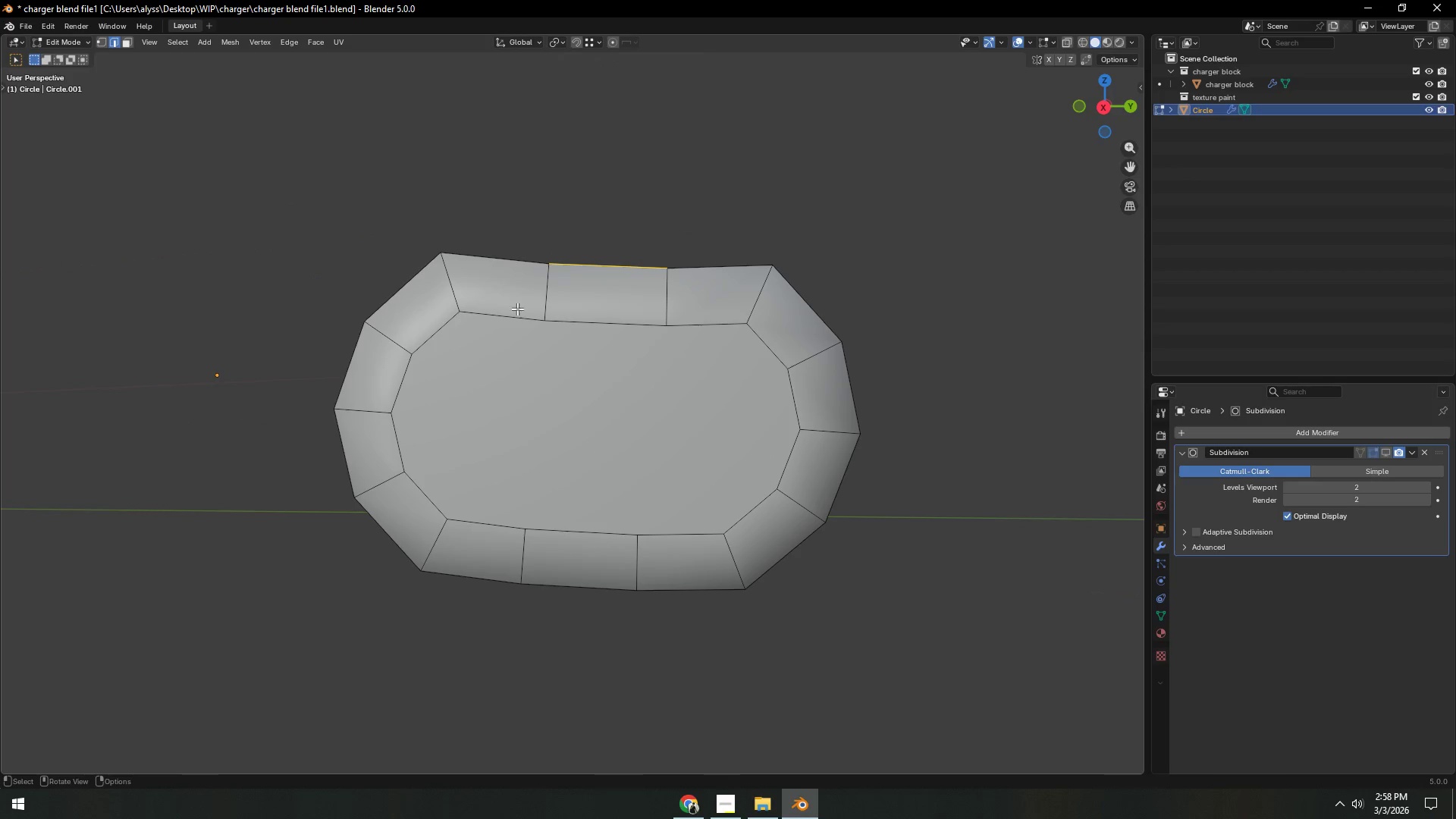 
type(gz)
 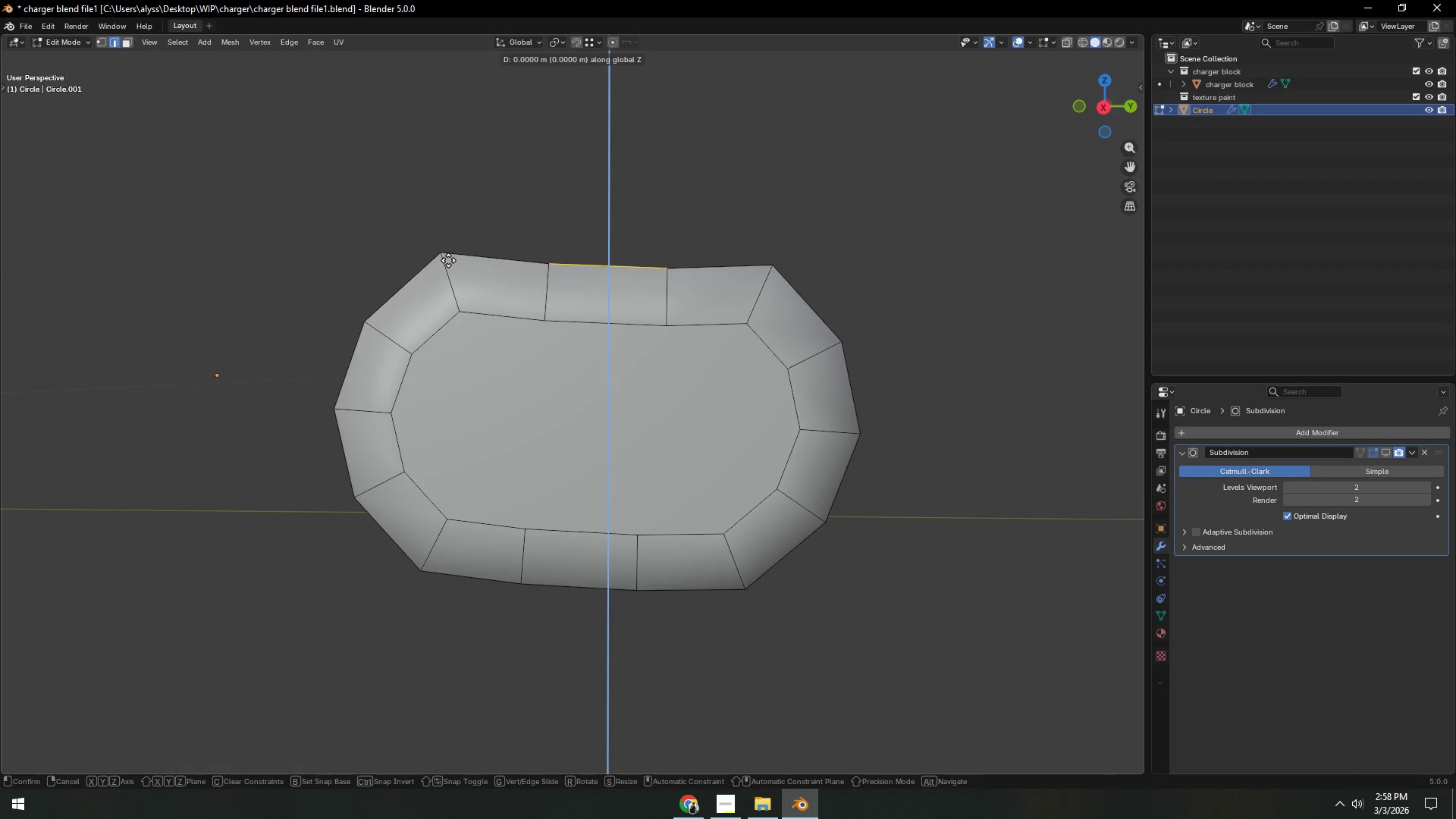 
hold_key(key=ControlLeft, duration=1.5)
 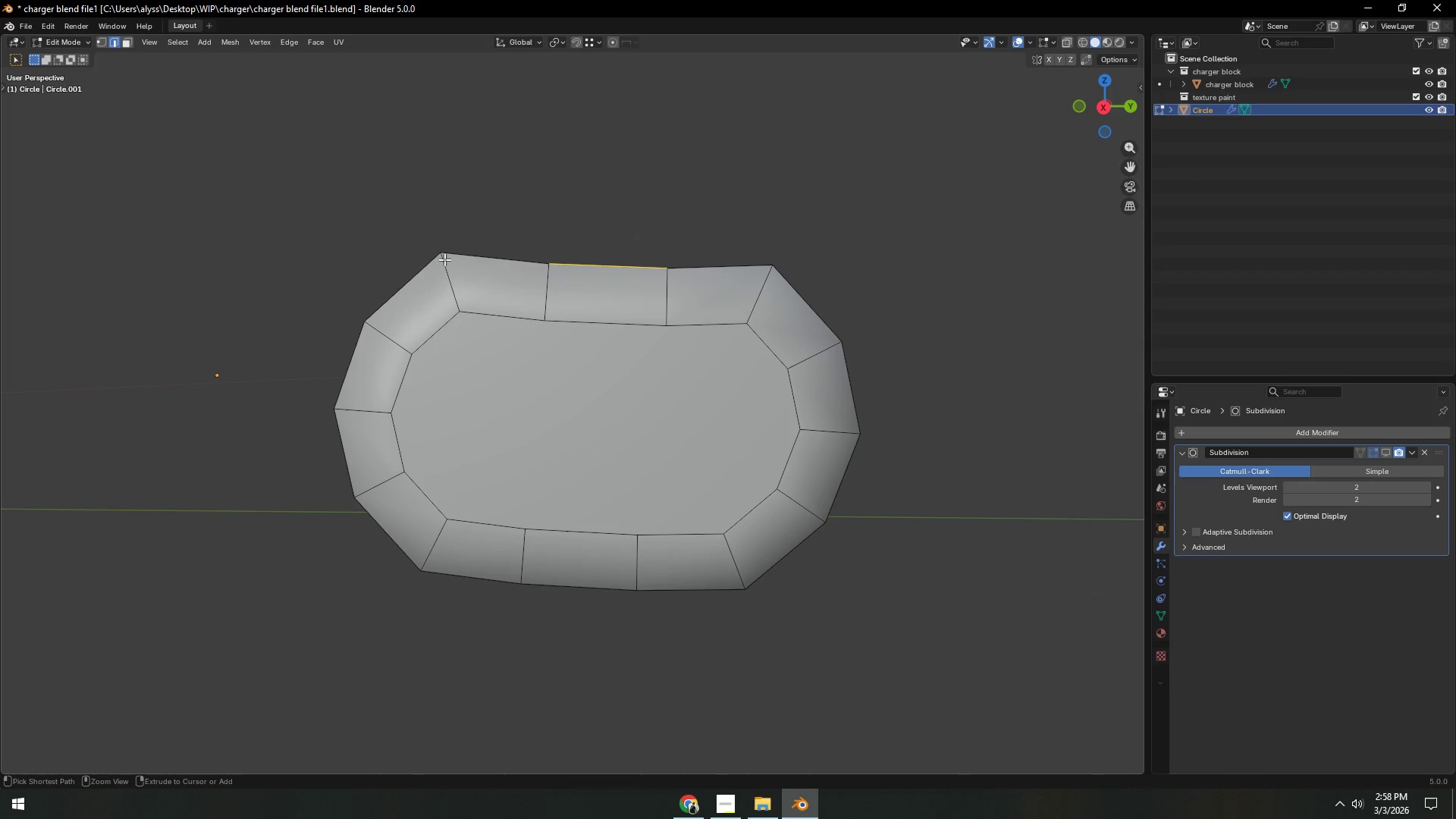 
hold_key(key=ControlLeft, duration=0.84)
right_click([444, 259])
 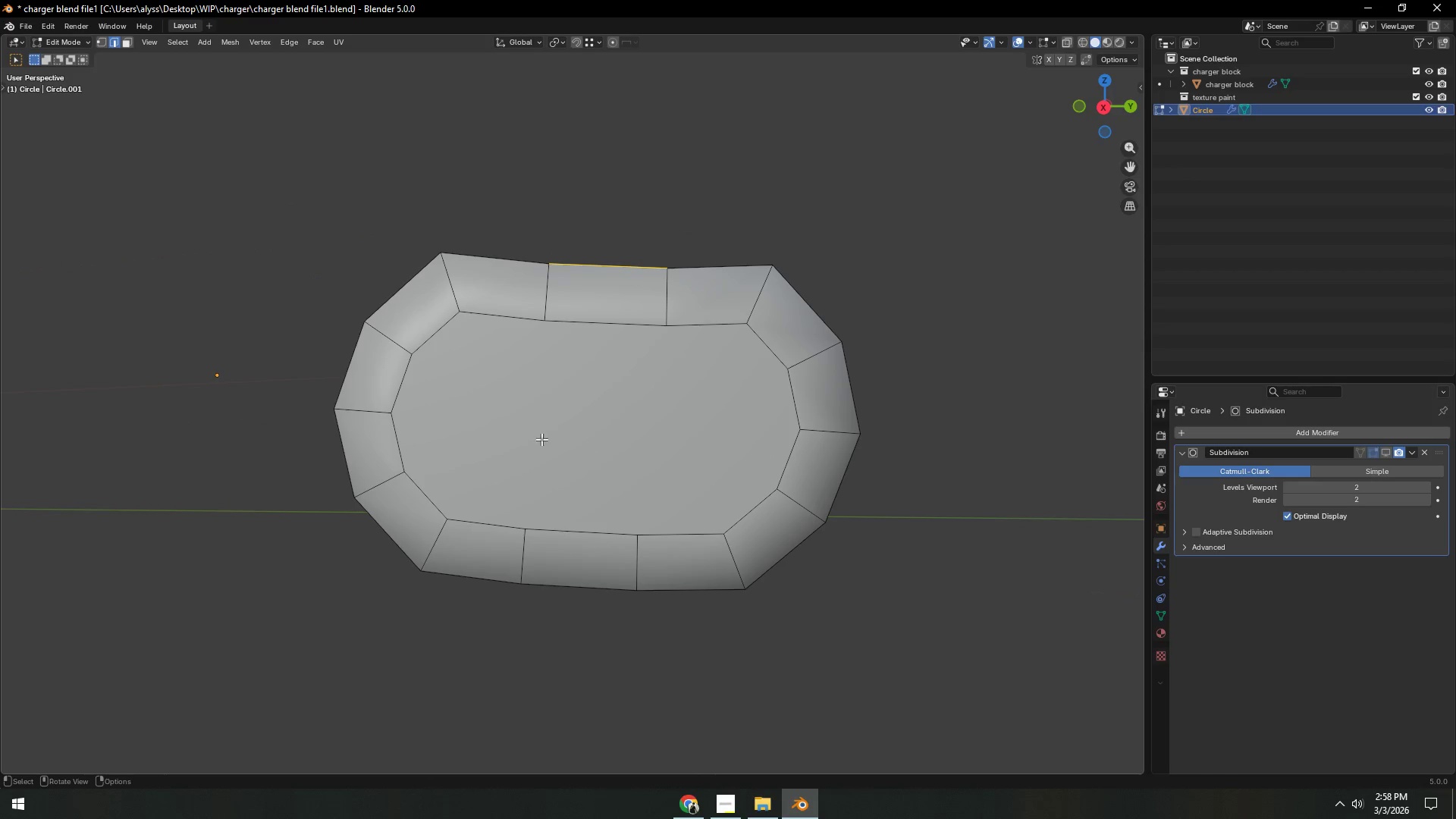 
key(1)
 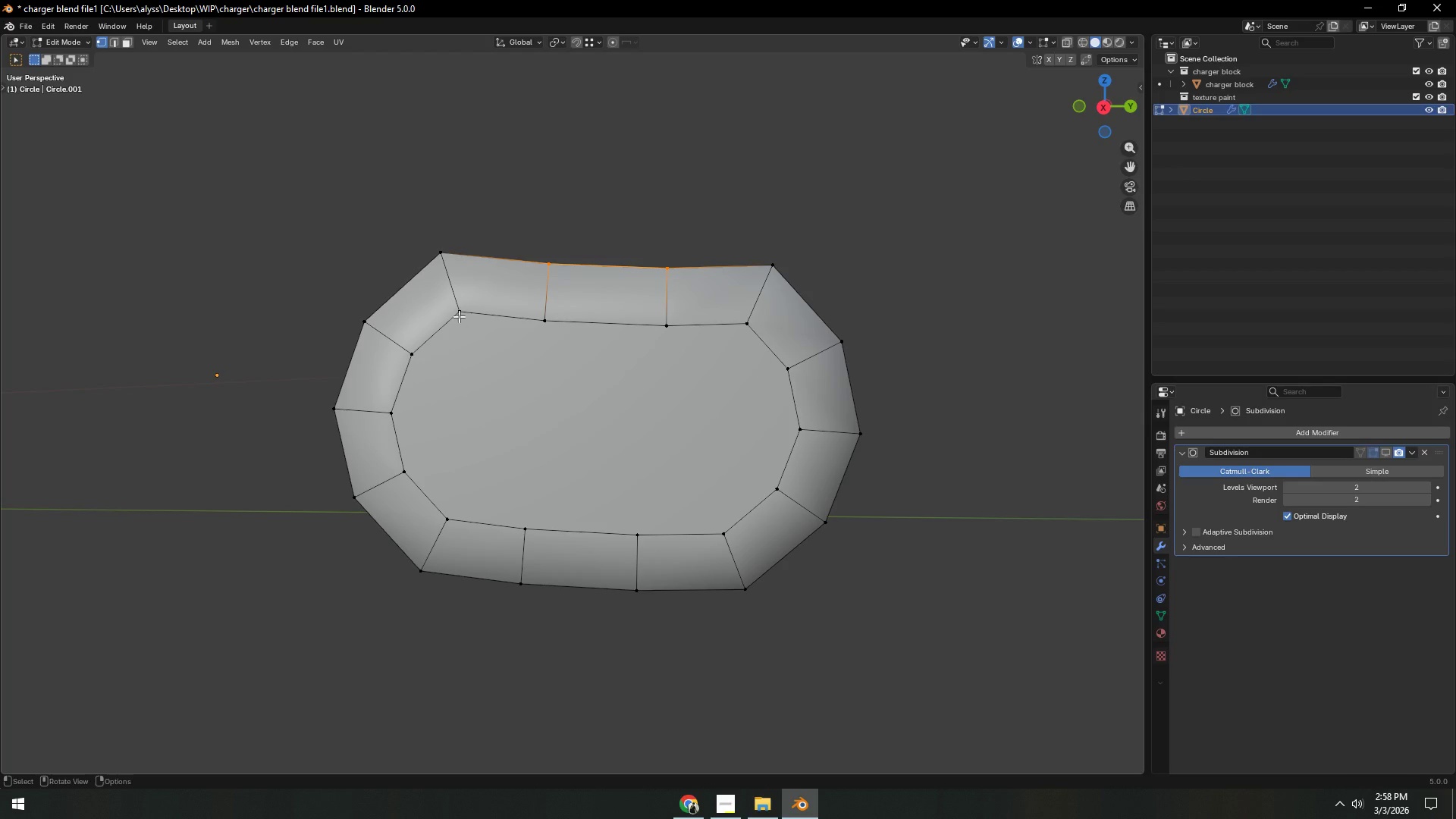 
left_click([459, 316])
 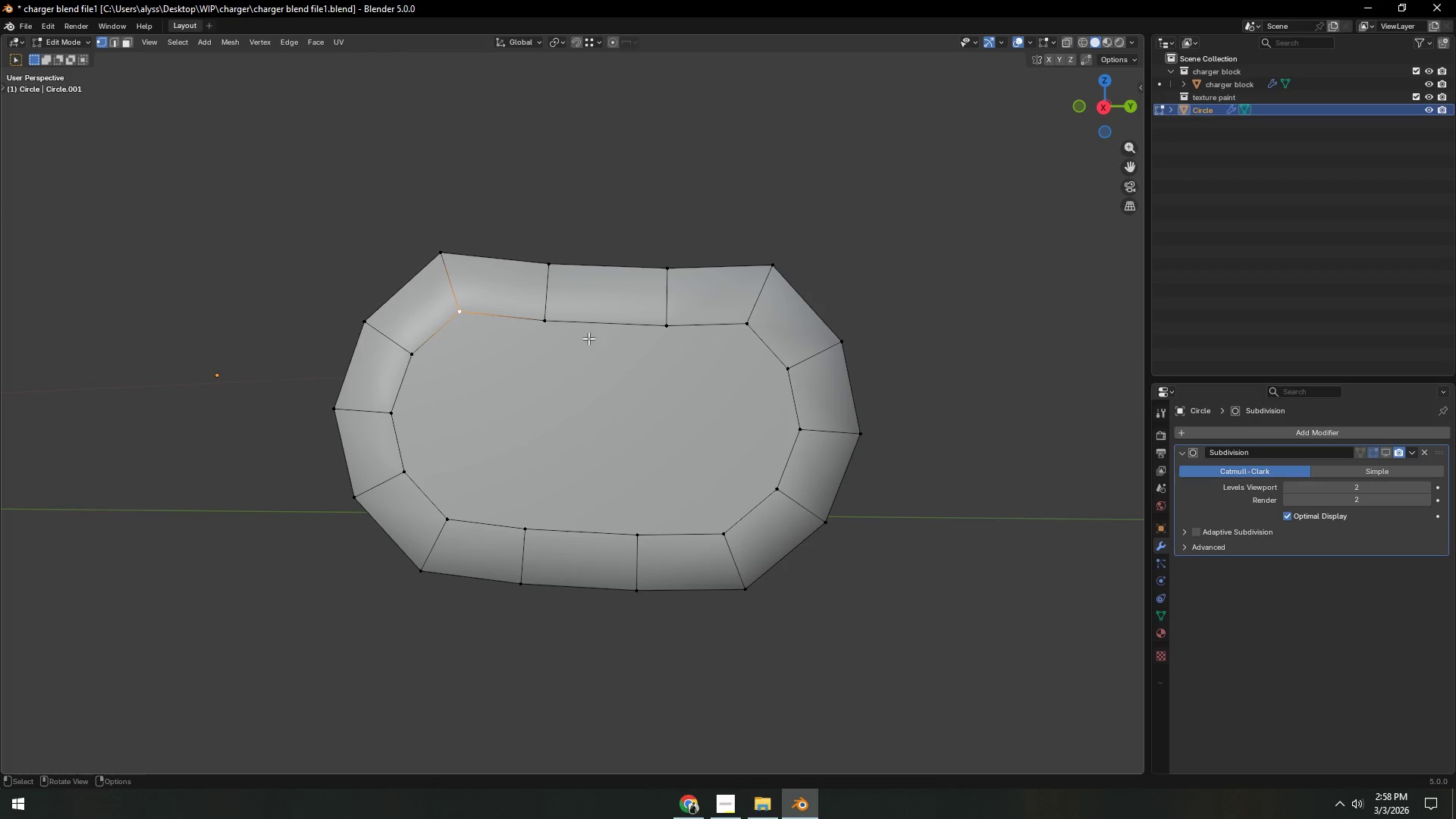 
hold_key(key=ControlLeft, duration=0.47)
left_click([741, 327])
 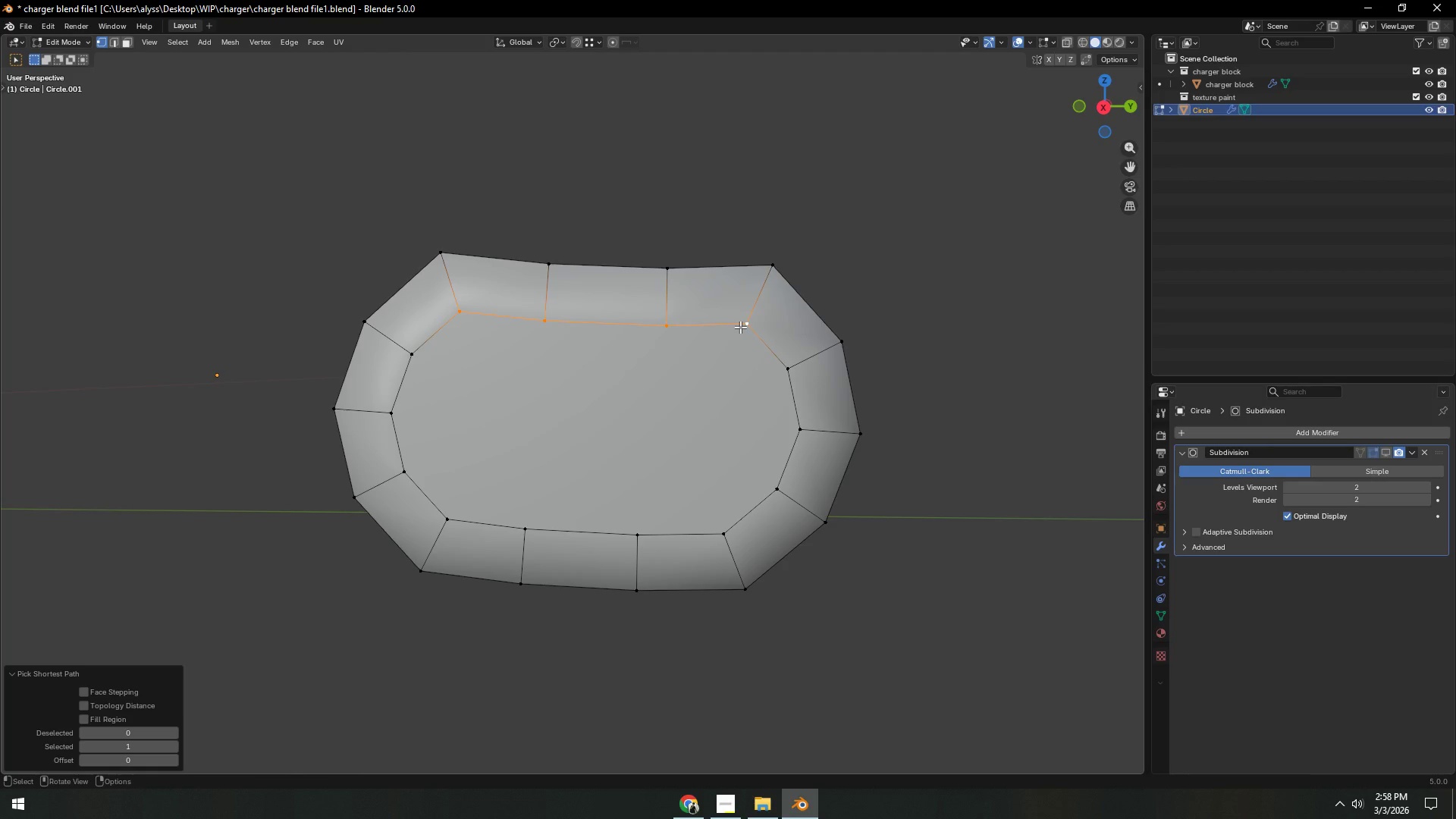 
type(sz0)
key(NumpadEnter)
 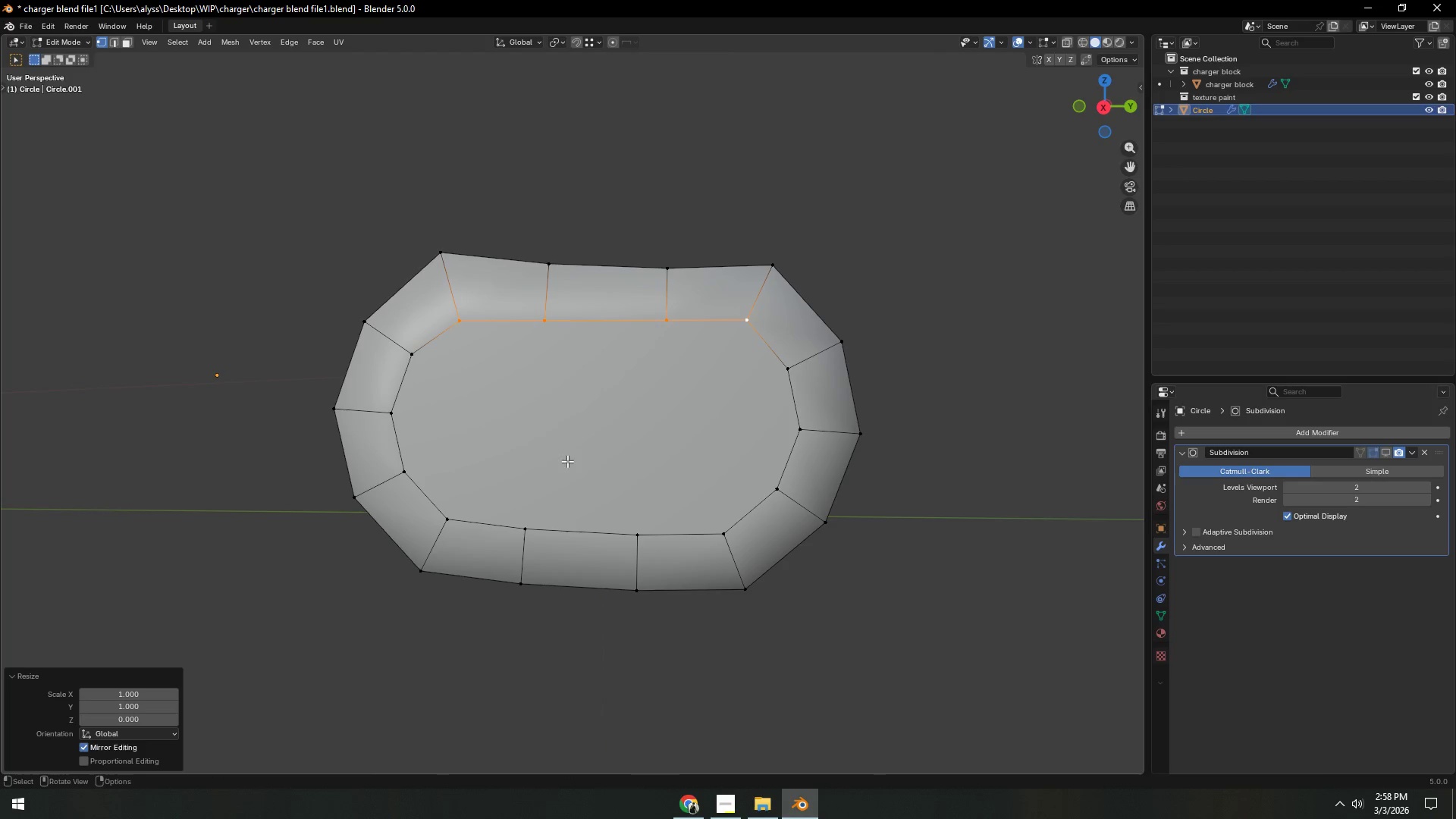 
left_click([446, 508])
 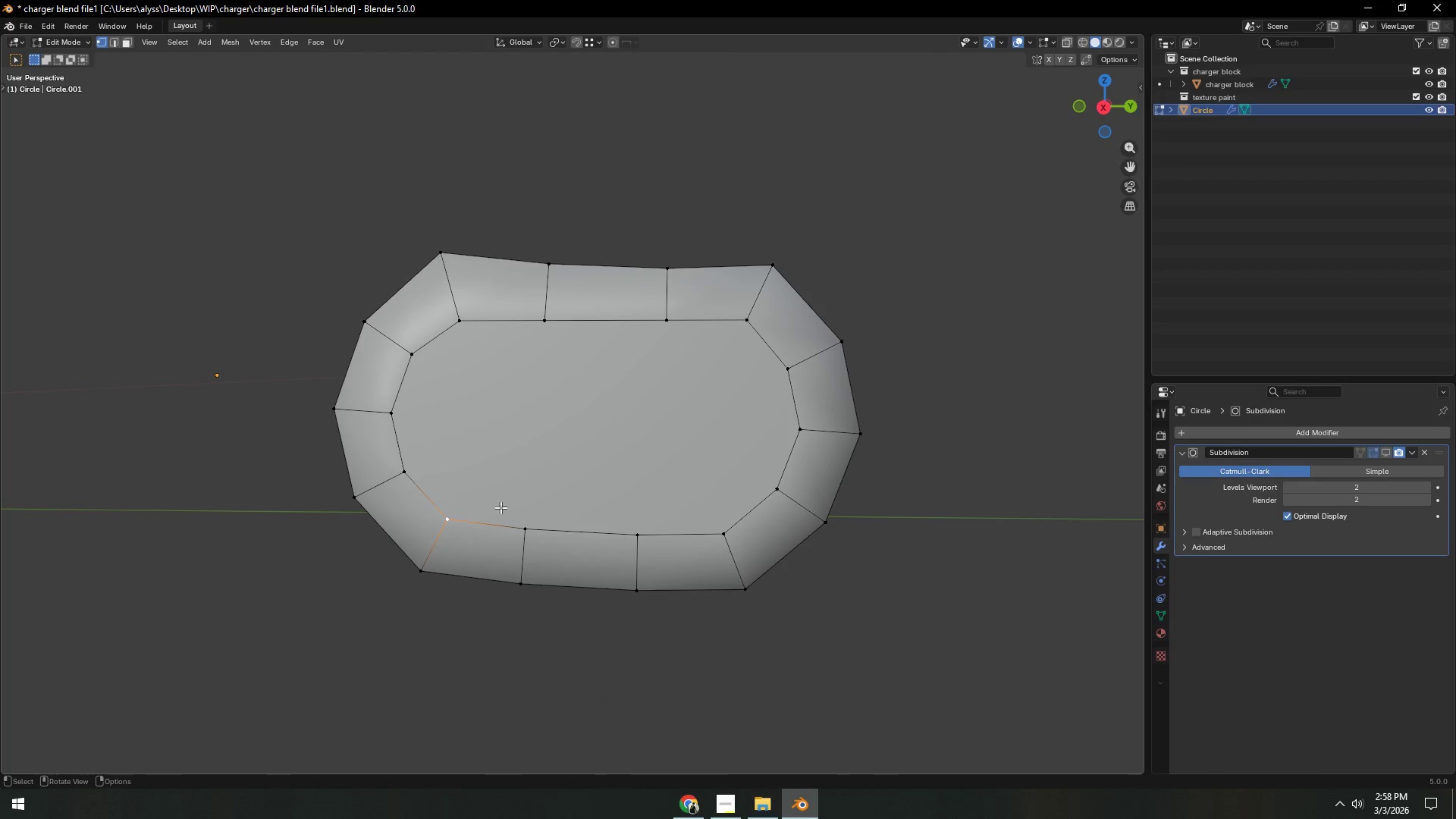 
hold_key(key=ControlLeft, duration=0.52)
 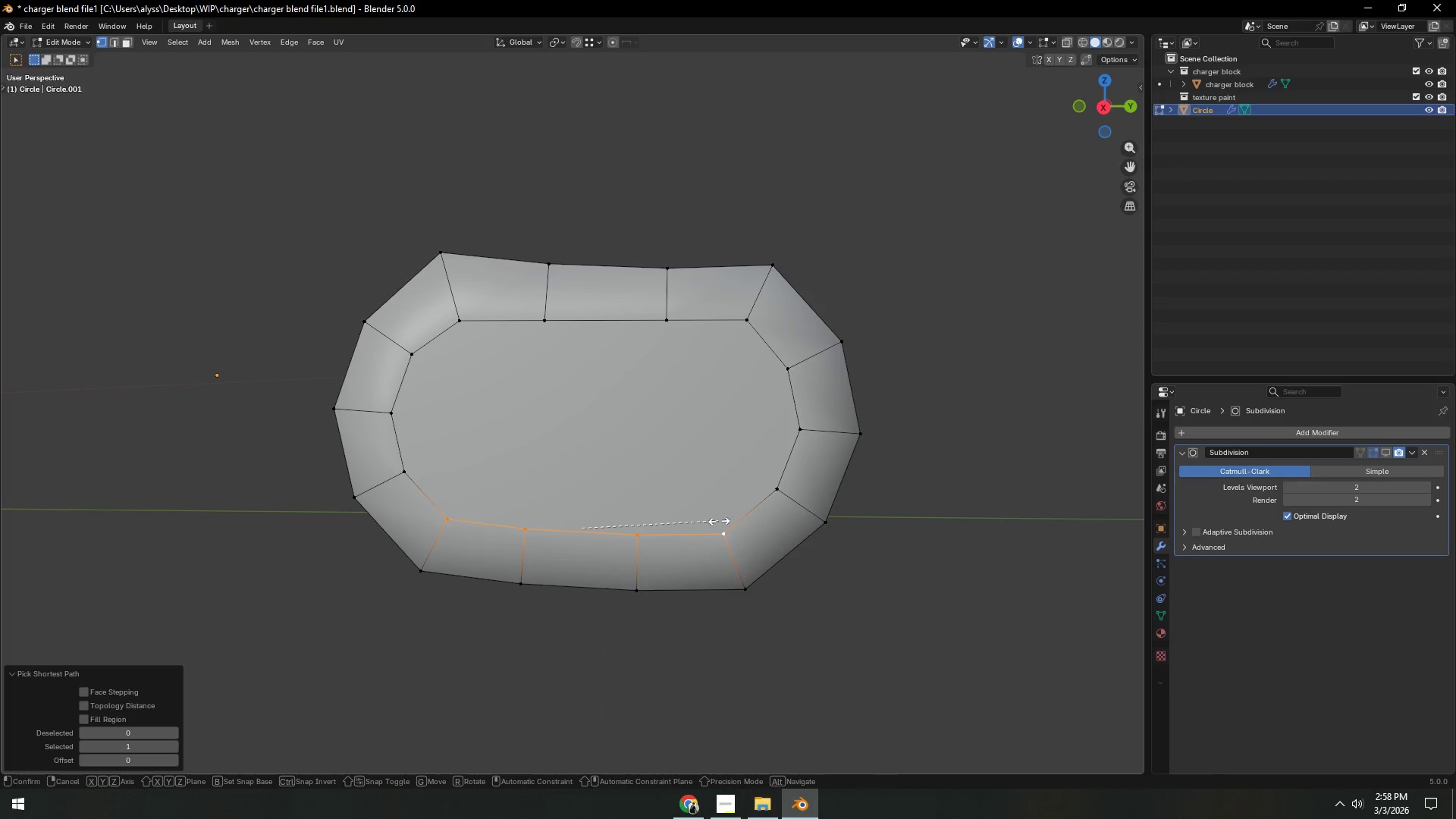 
type(sz0)
key(NumpadEnter)
 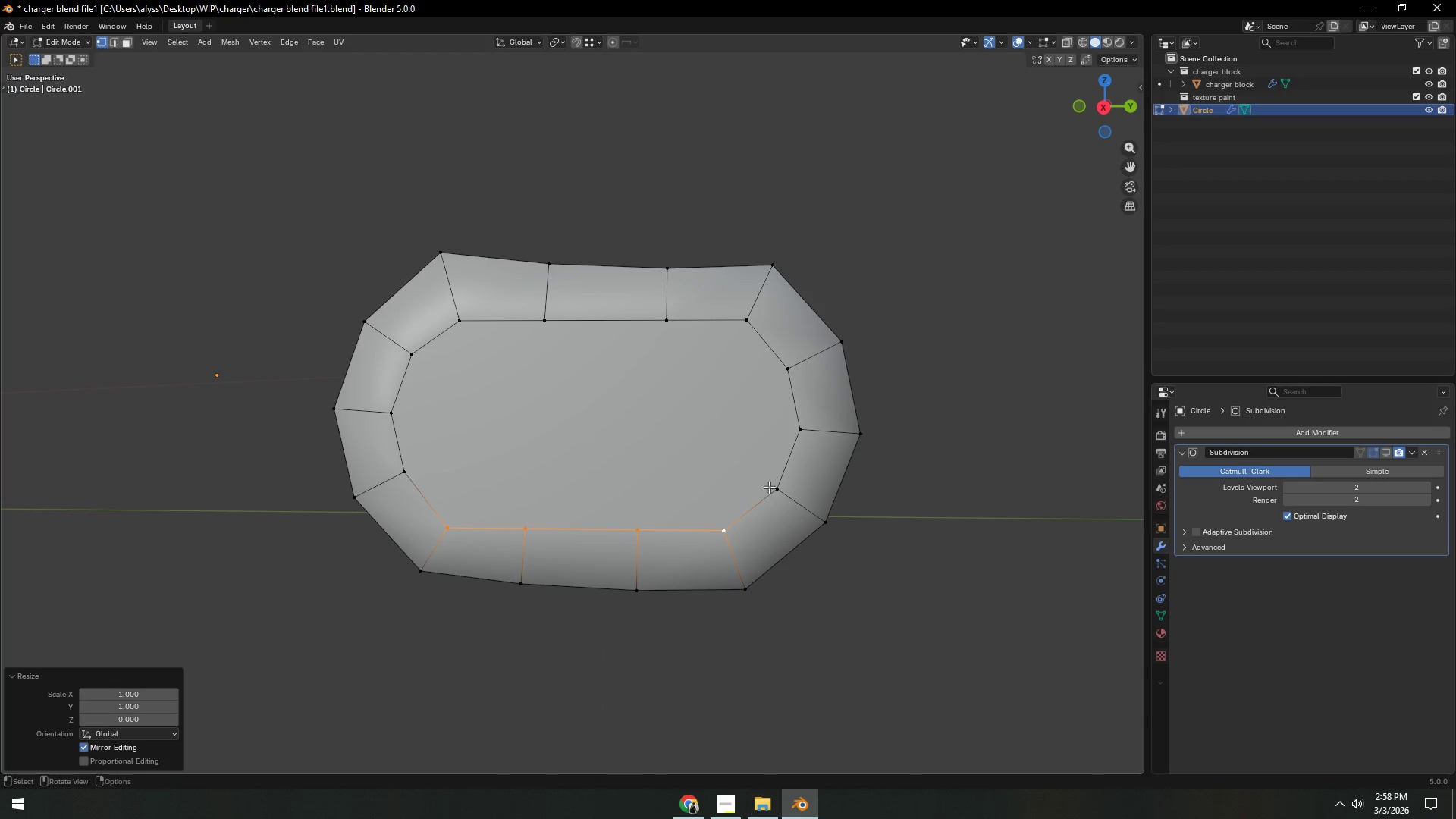 
hold_key(key=ShiftLeft, duration=0.73)
triple_click([794, 372])
 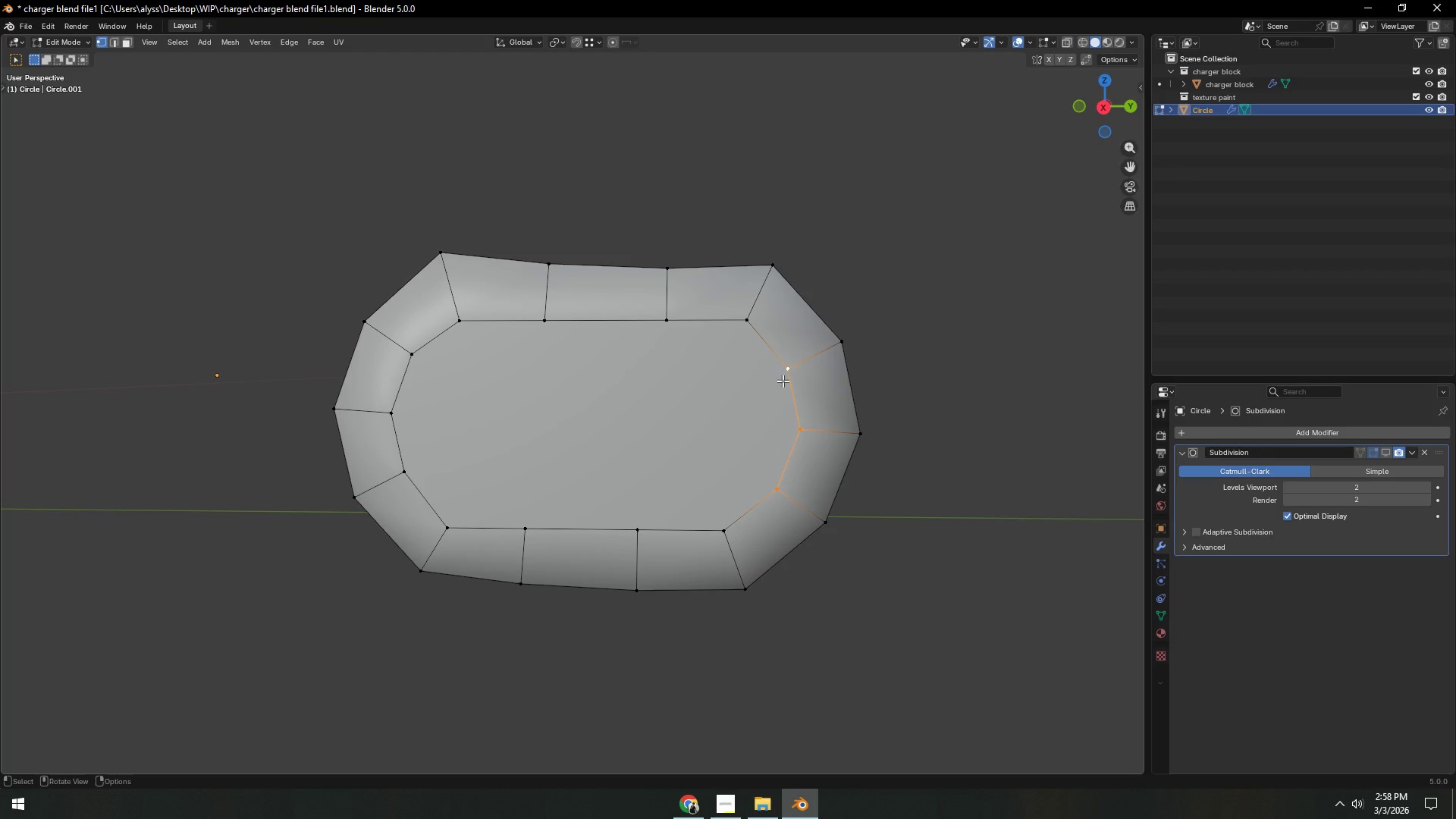 
type(sy0)
key(NumpadEnter)
 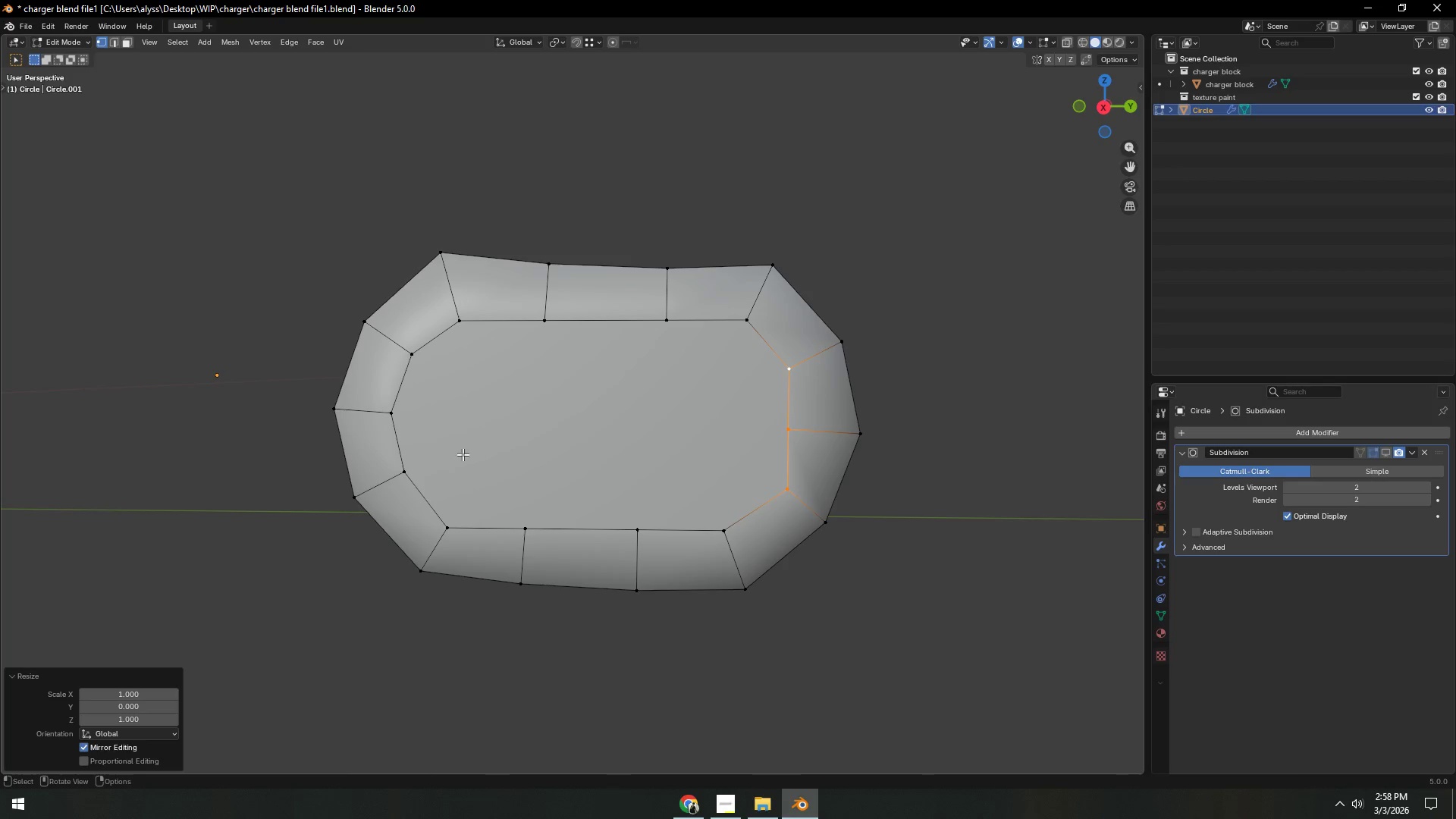 
hold_key(key=ShiftLeft, duration=0.81)
double_click([397, 423])
 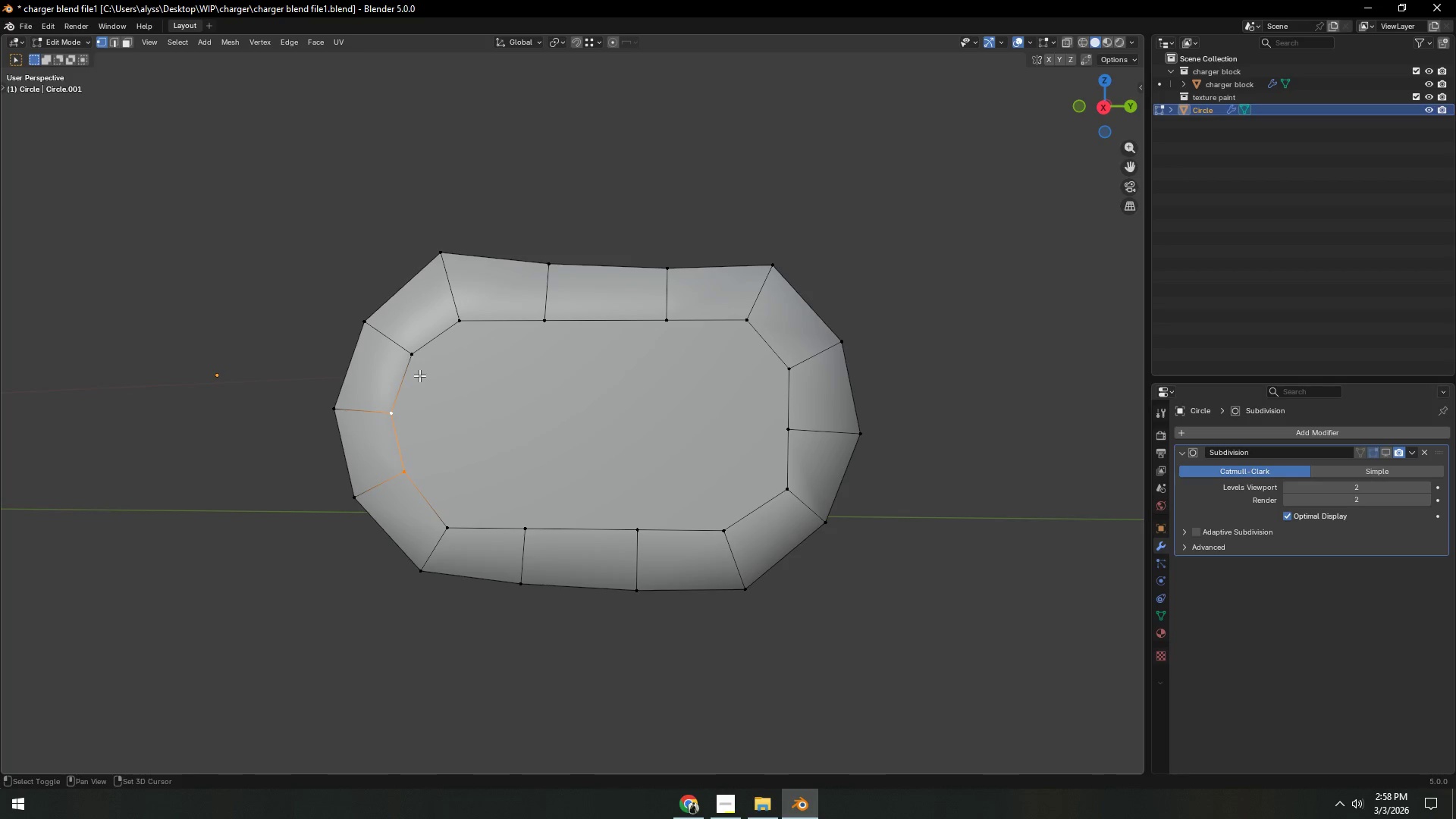 
triple_click([419, 372])
 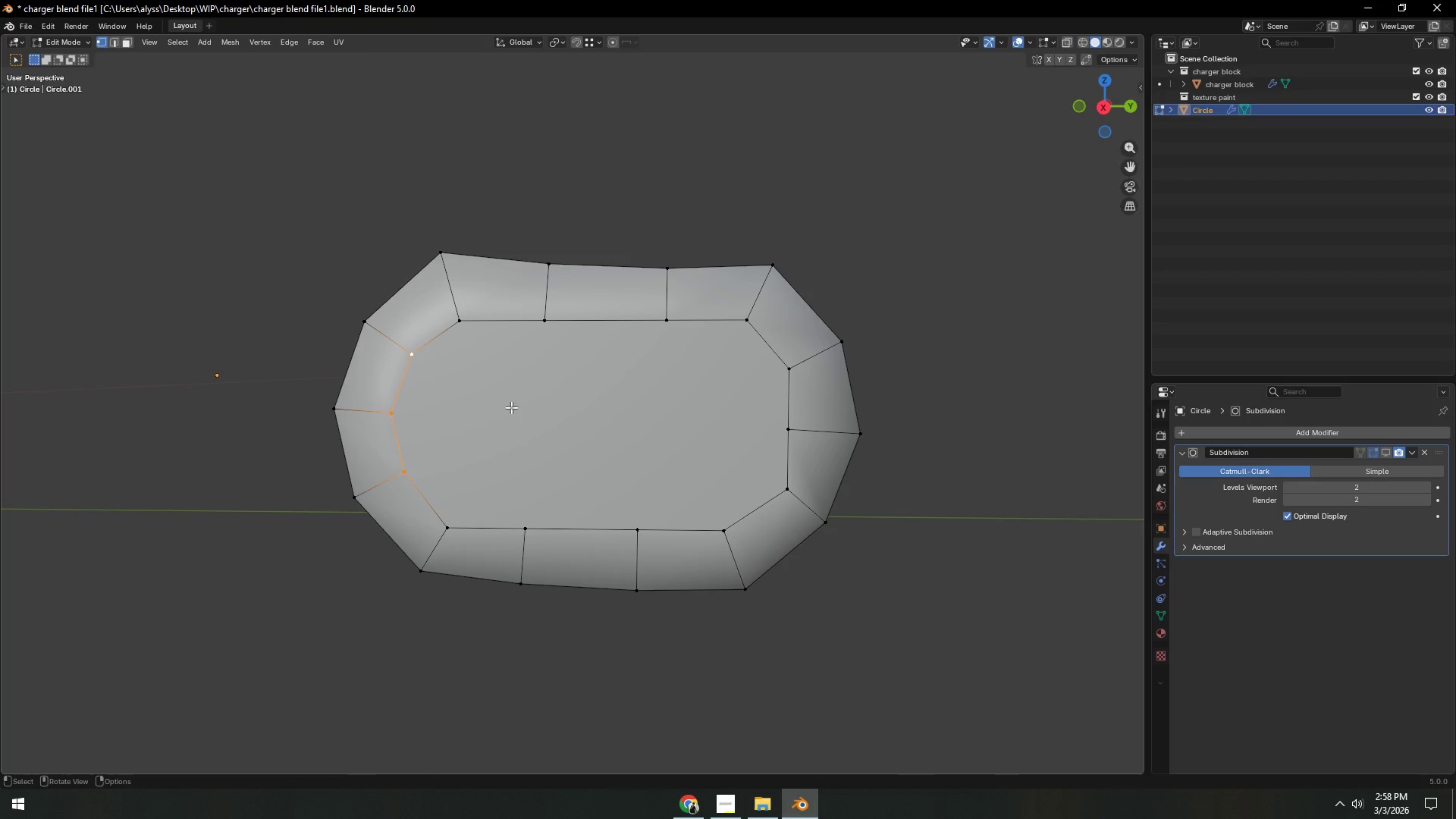 
hold_key(key=ShiftLeft, duration=3.17)
 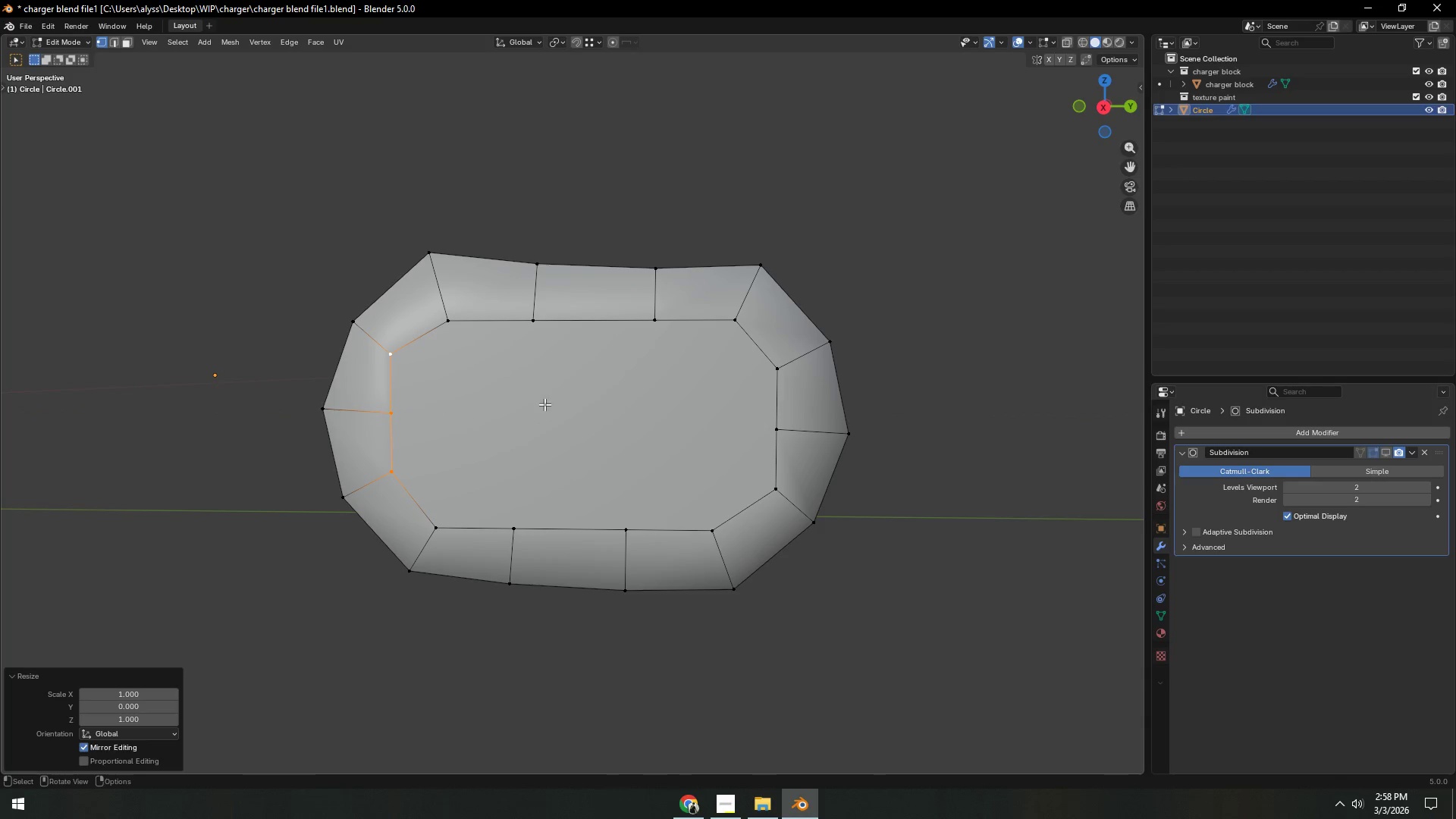 
type(sy0)
key(NumpadEnter)
 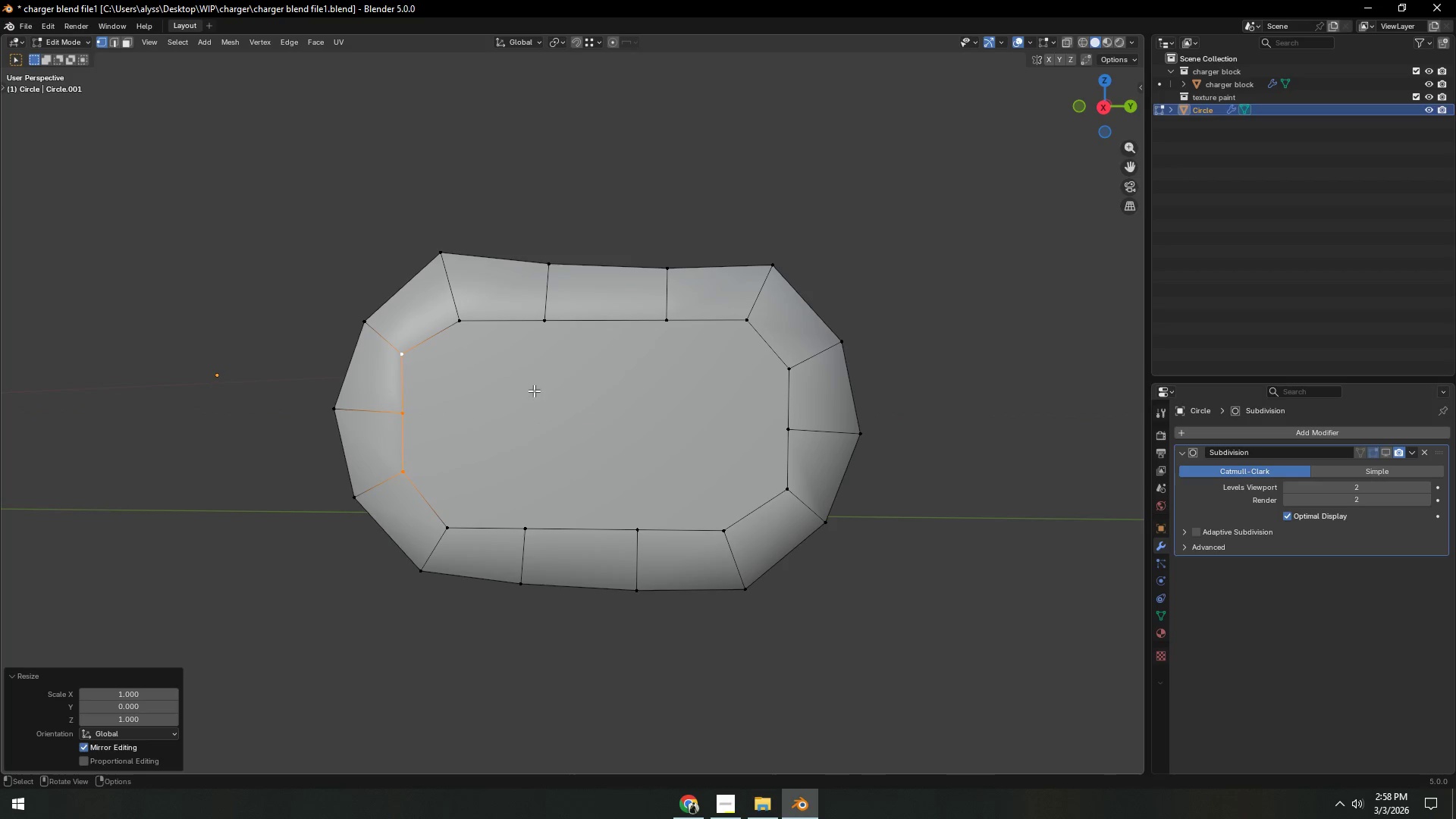 
hold_key(key=ShiftLeft, duration=0.34)
 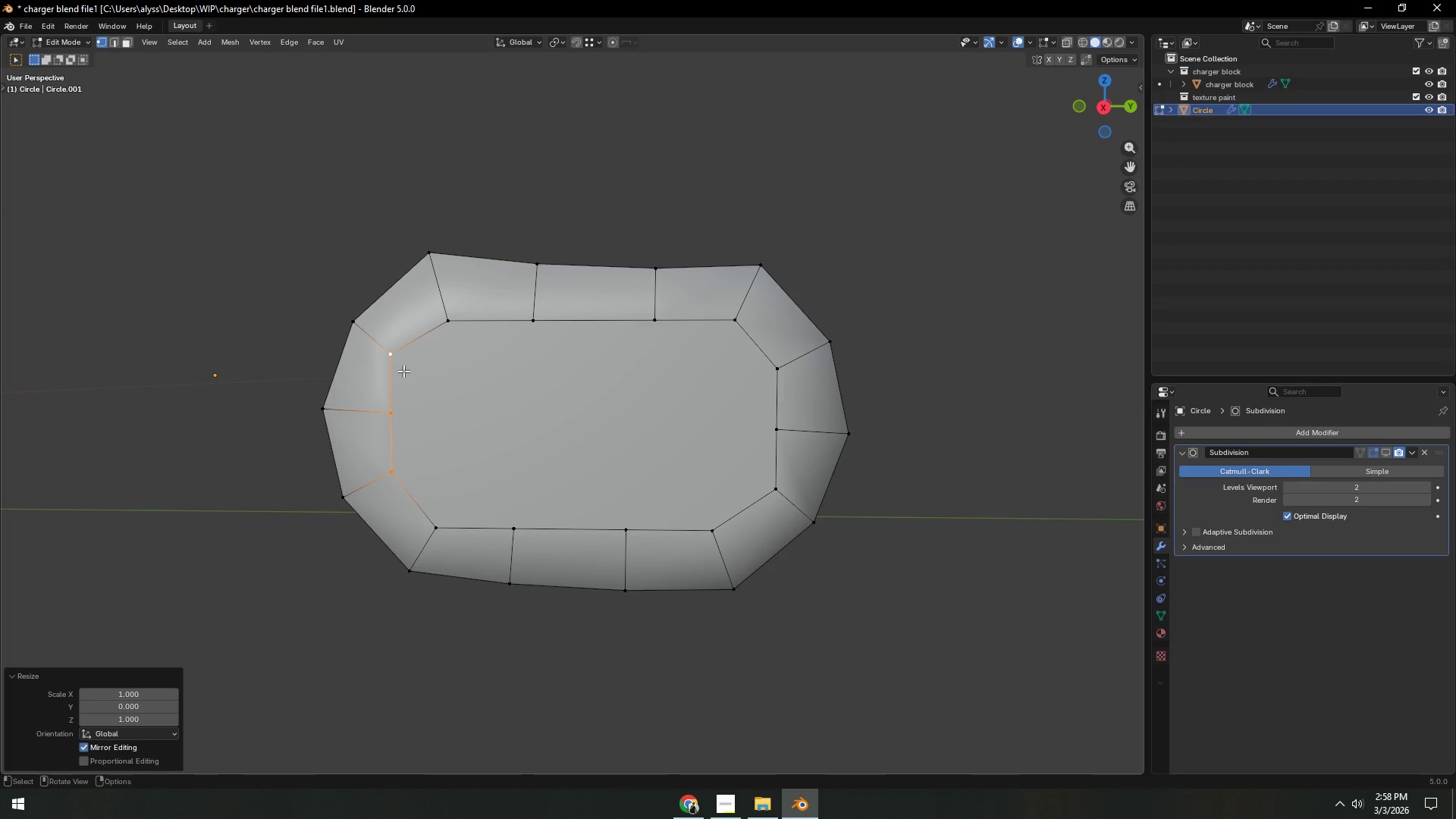 
left_click([400, 361])
 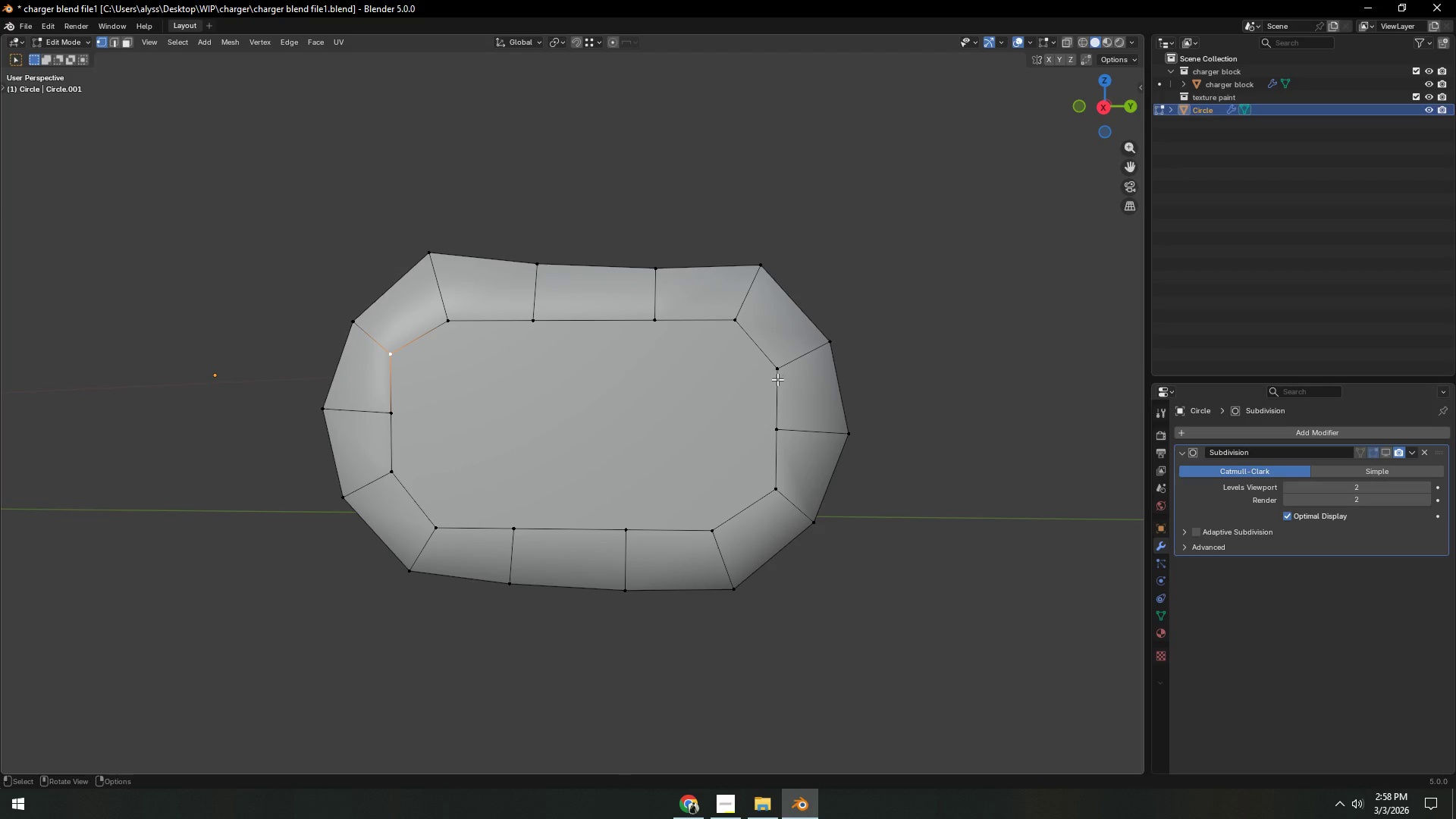 
type(gz)
 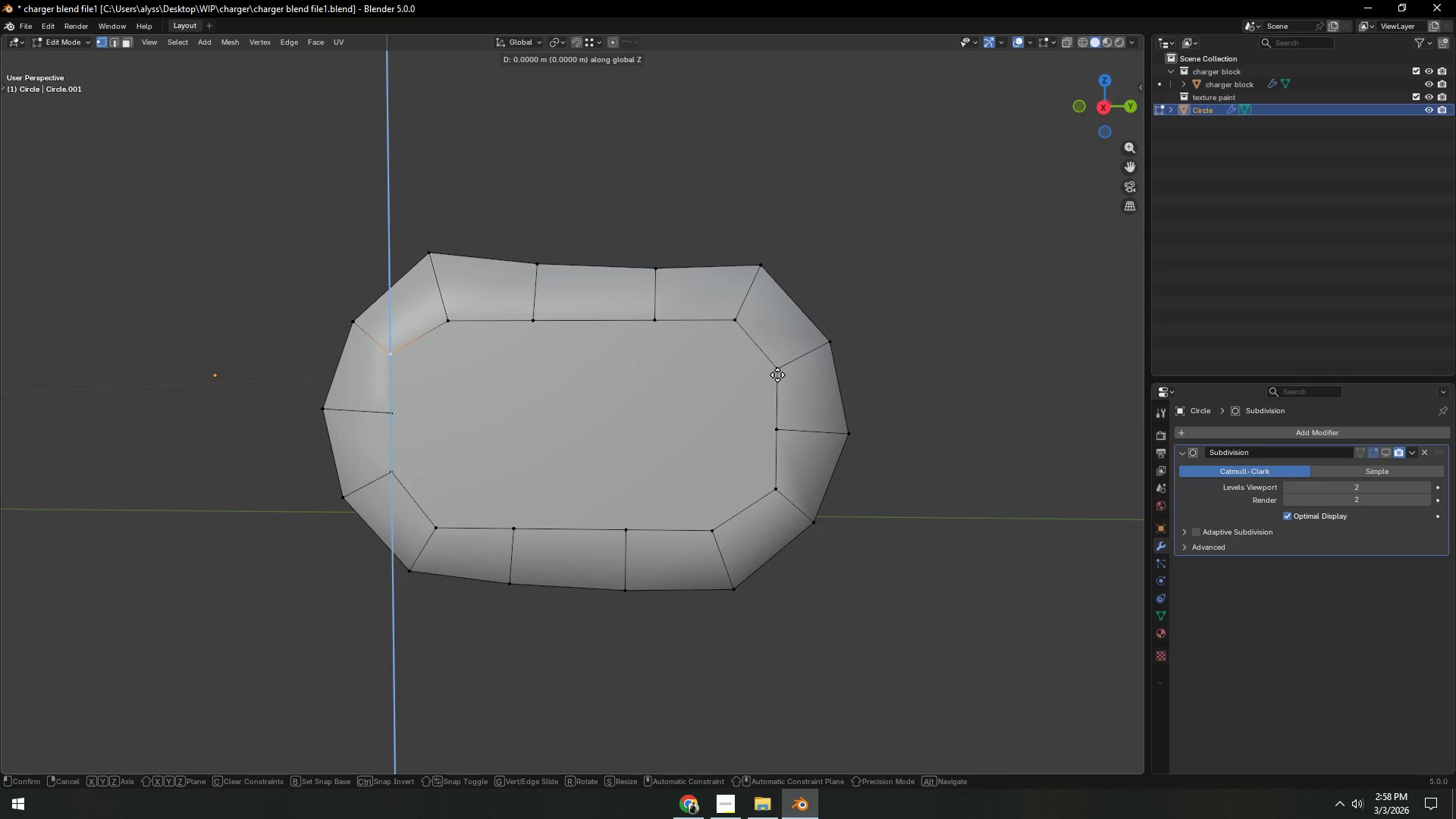 
hold_key(key=ControlLeft, duration=0.44)
left_click([777, 375])
 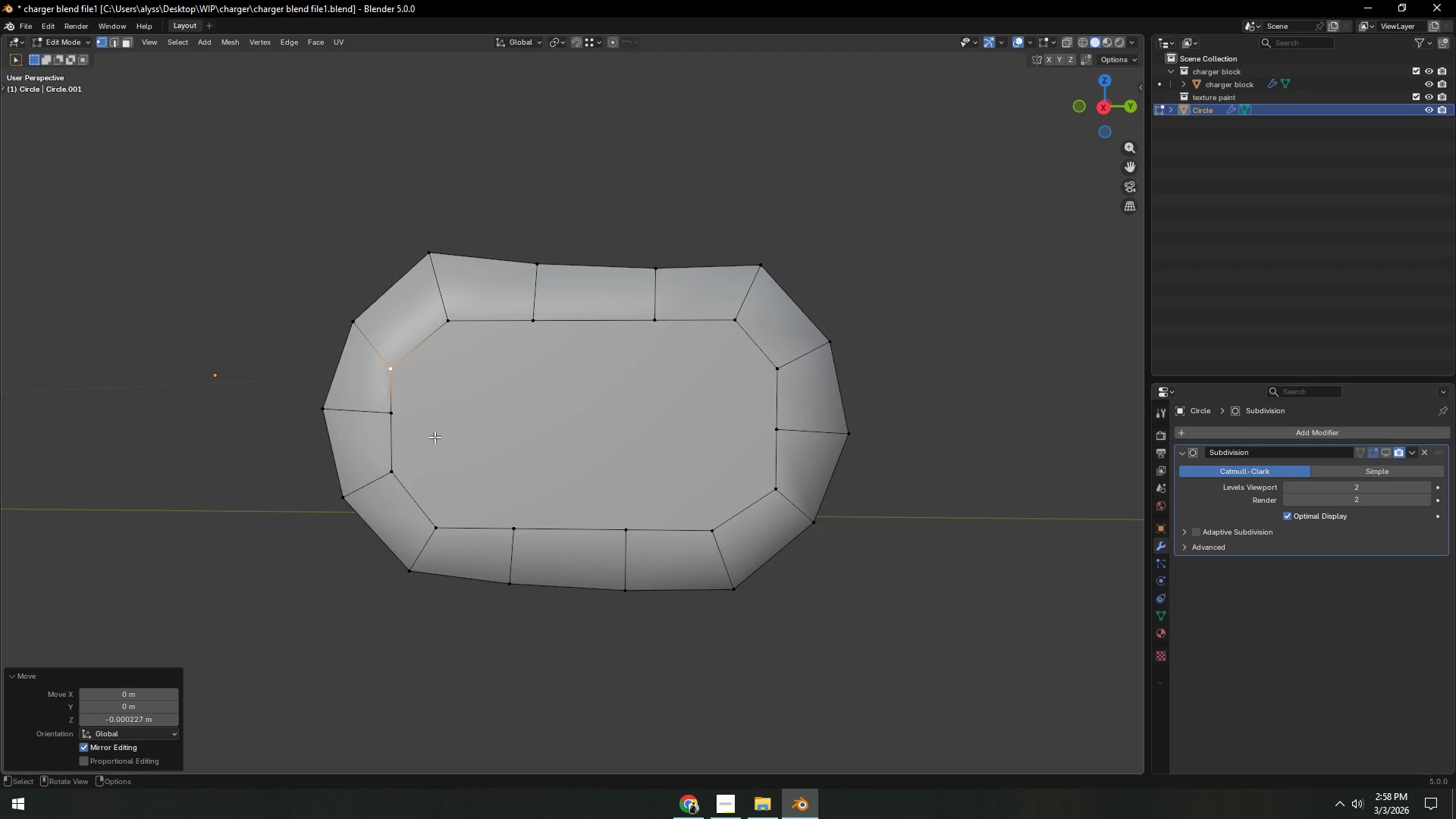 
left_click([397, 422])
 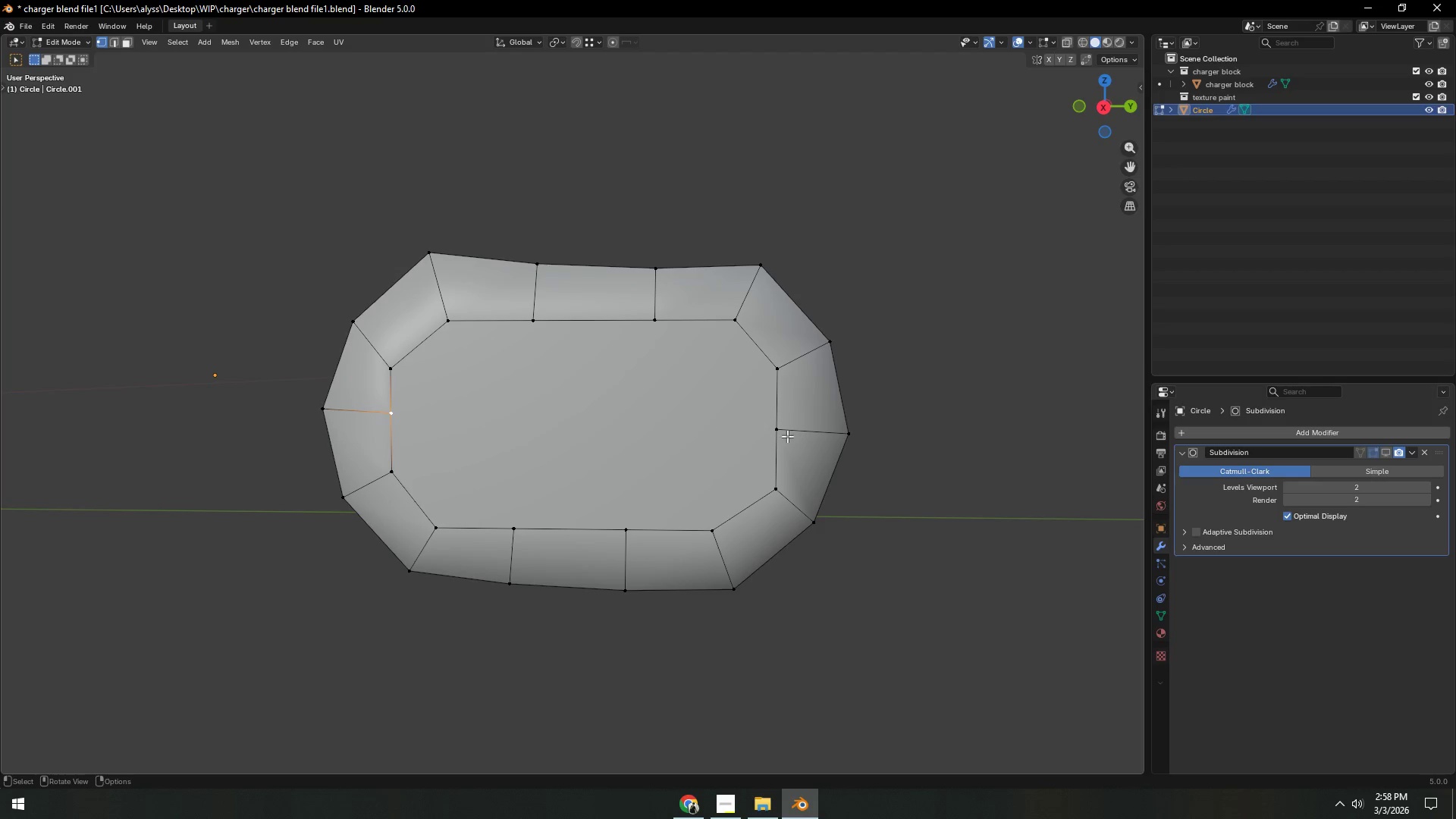 
type(gz)
 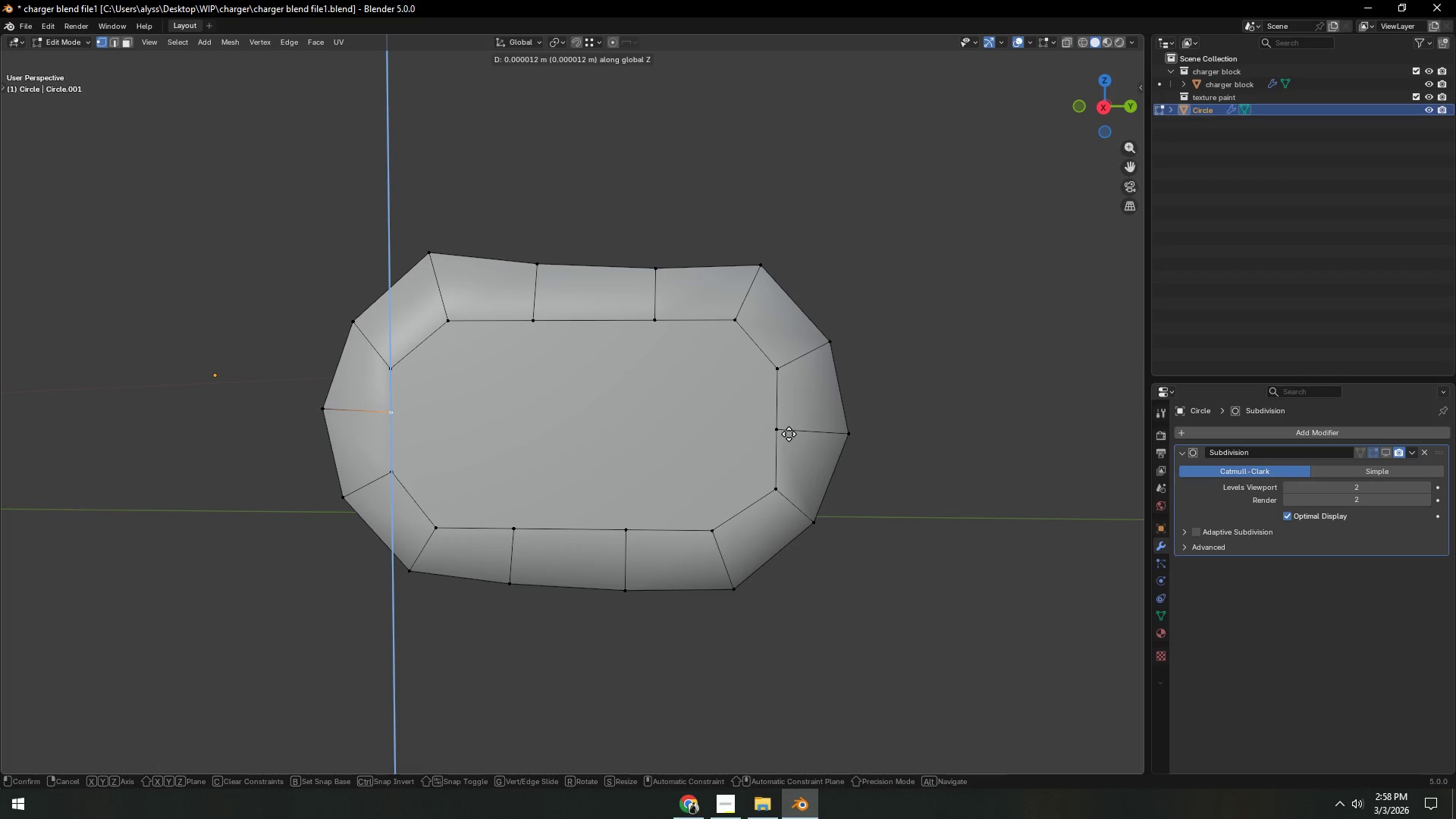 
hold_key(key=ControlLeft, duration=0.44)
left_click([784, 433])
 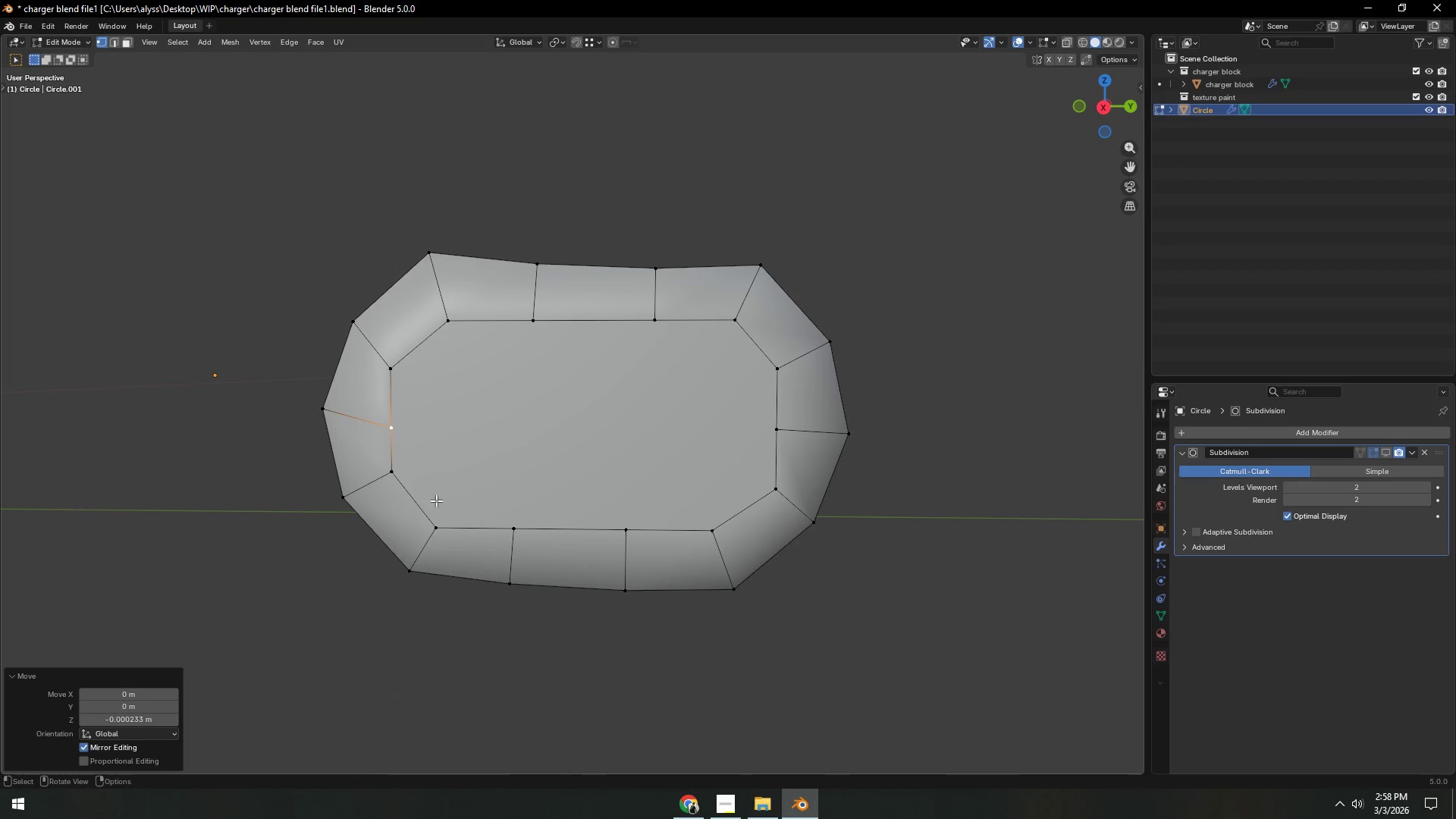 
left_click([391, 480])
 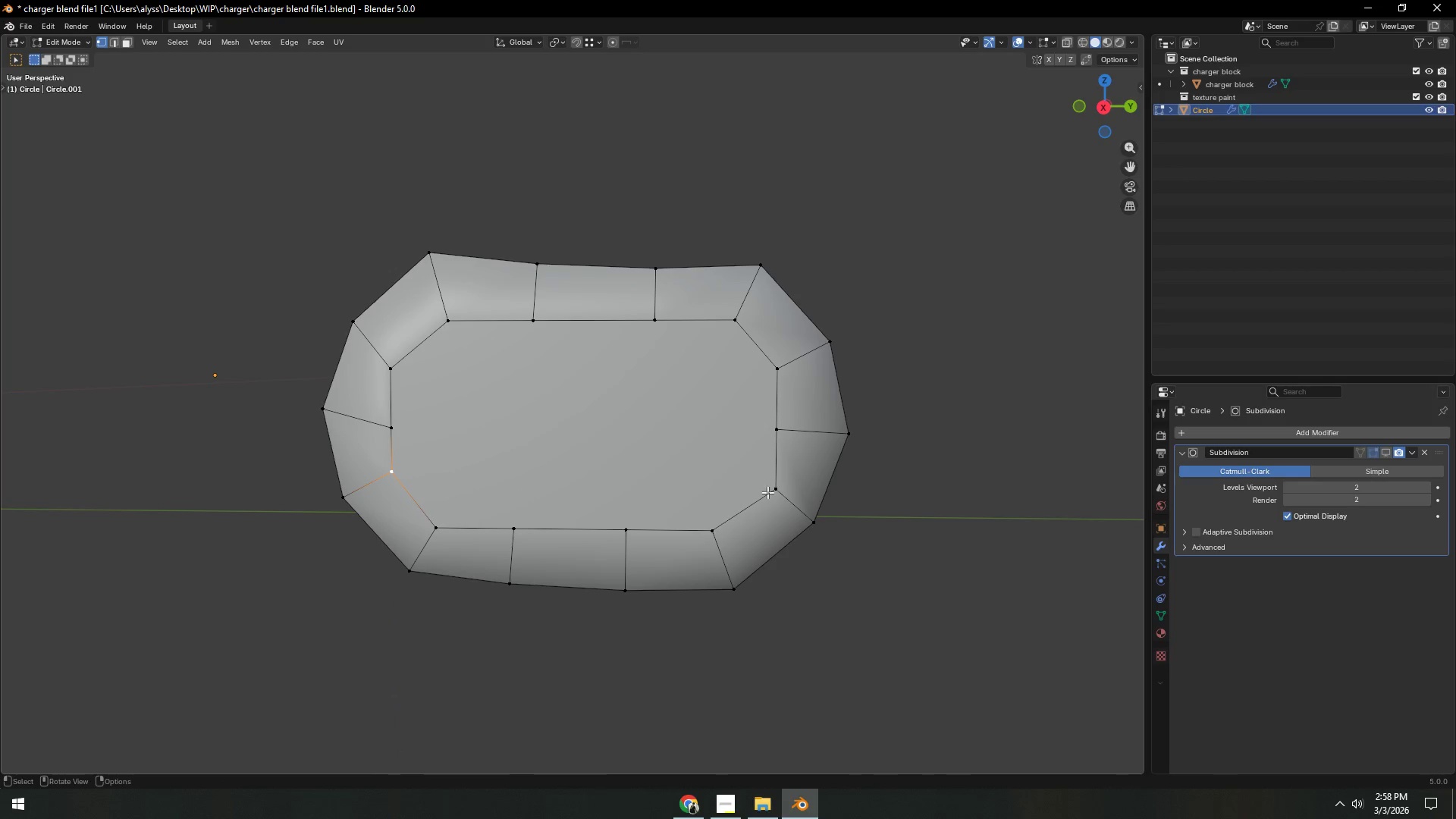 
type(gz)
 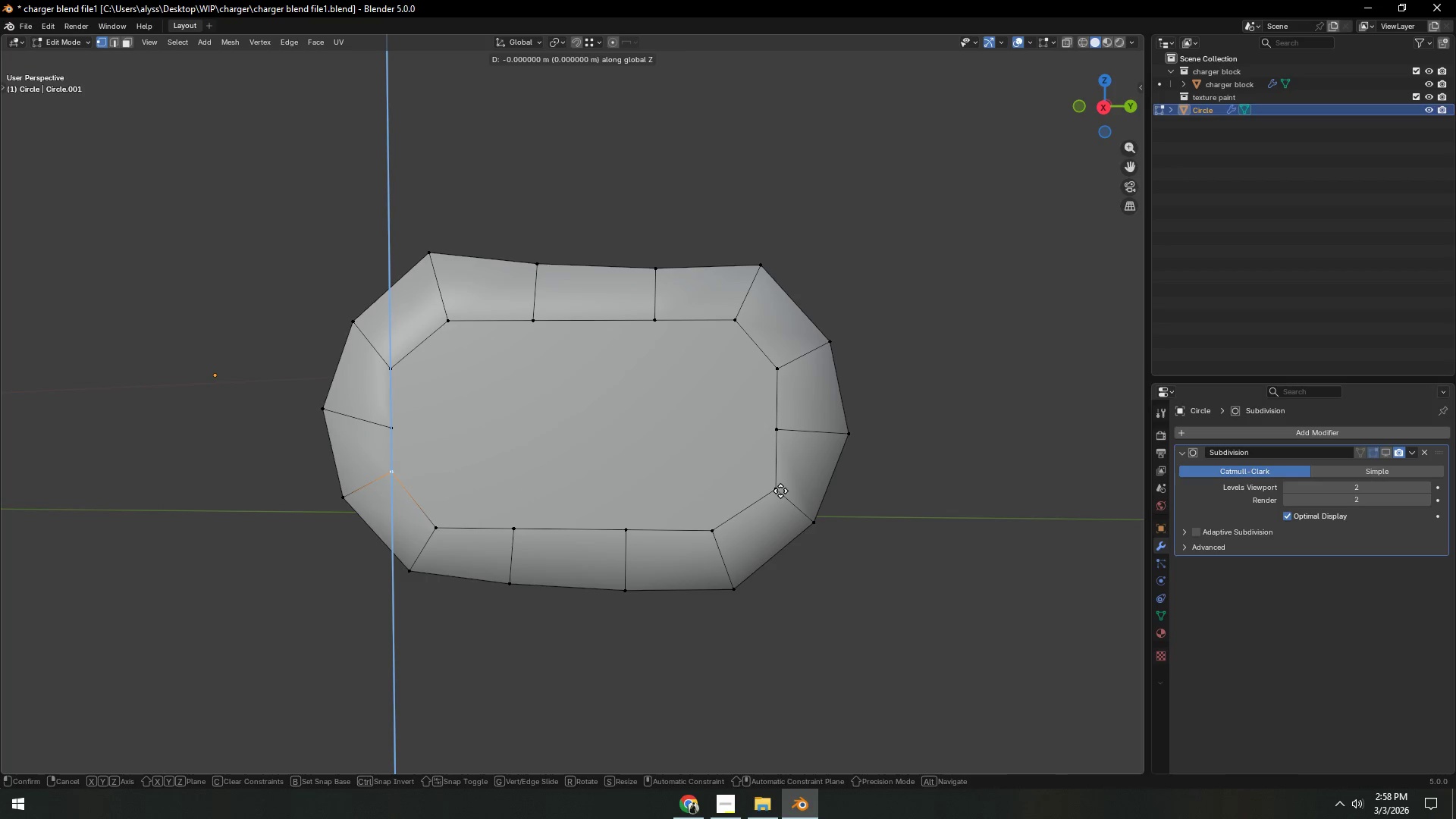 
hold_key(key=ControlLeft, duration=0.53)
 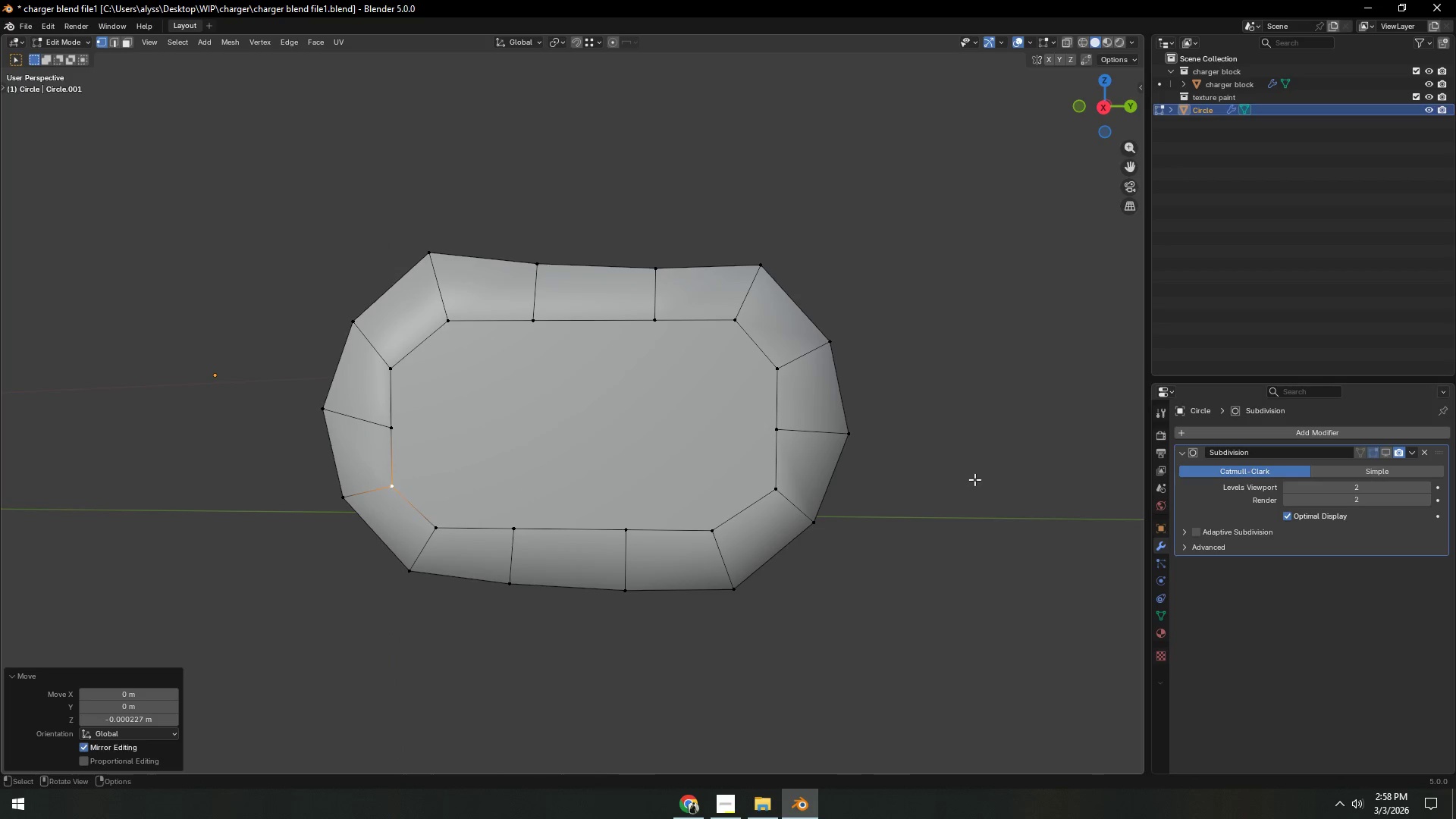 
left_click([974, 479])
 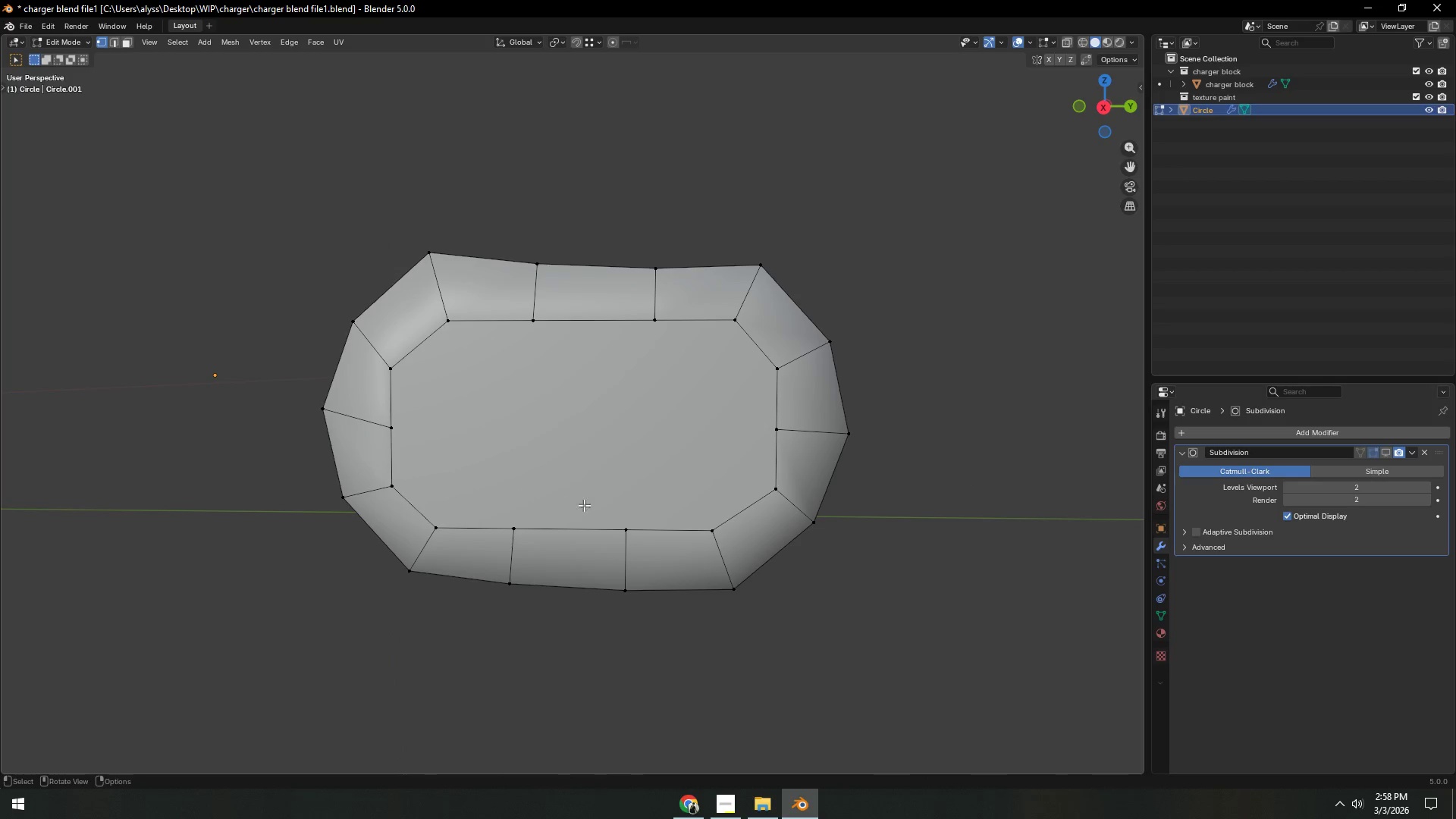 
hold_key(key=AltLeft, duration=0.44)
left_click([789, 540])
 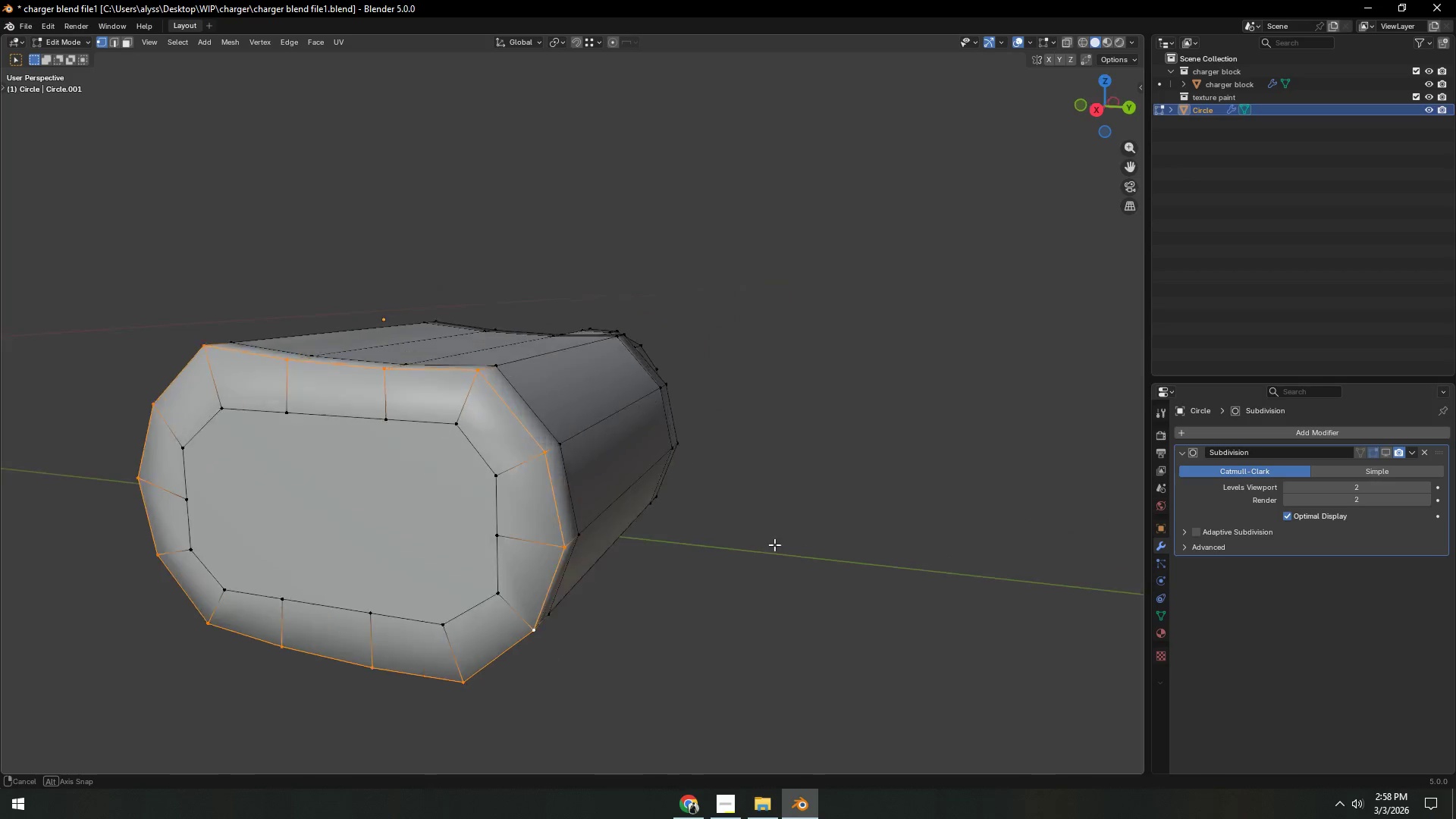 
hold_key(key=ShiftLeft, duration=1.45)
hold_key(key=AltLeft, duration=1.23)
left_click([530, 445])
 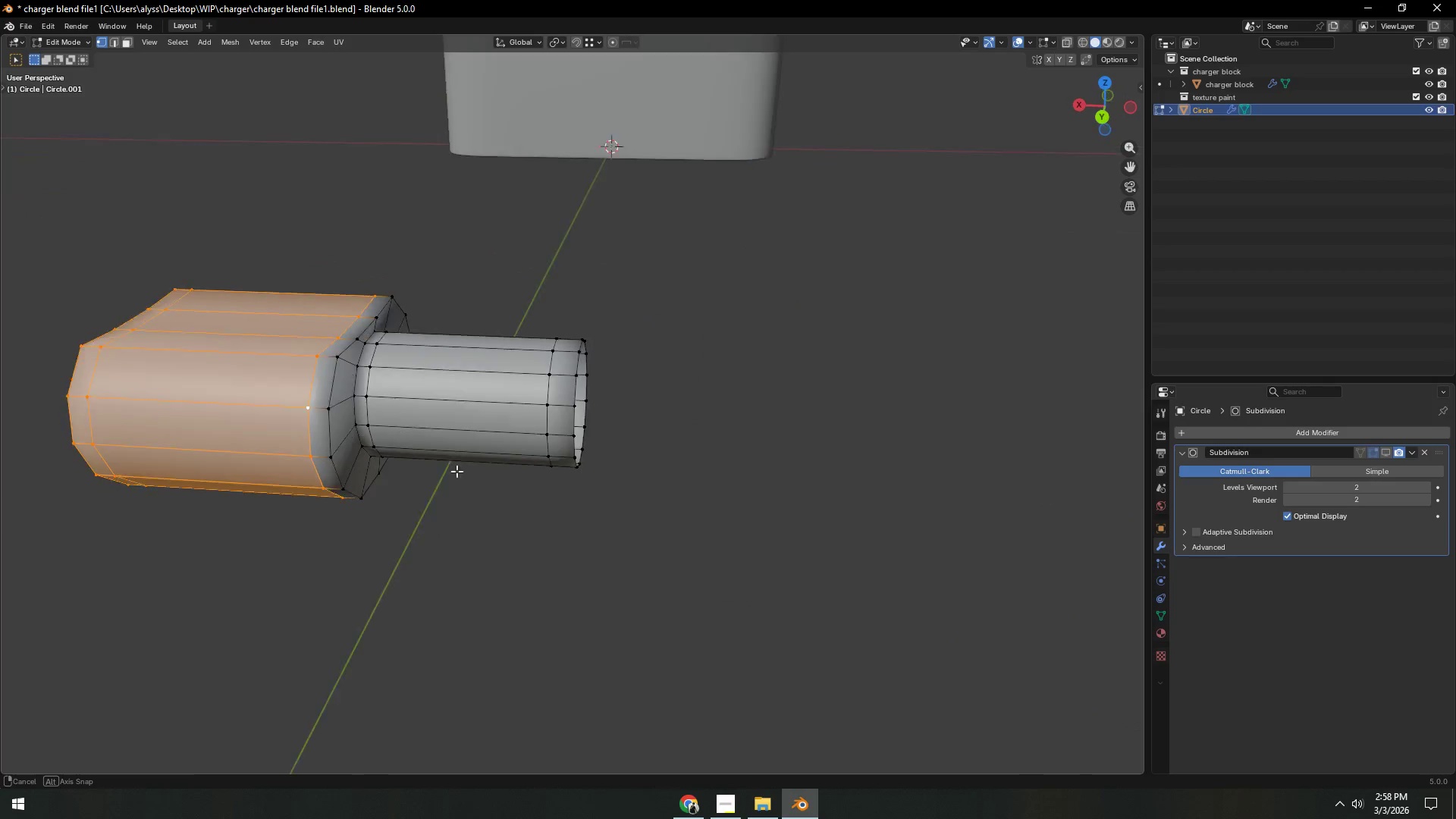 
hold_key(key=ShiftLeft, duration=0.8)
hold_key(key=AltLeft, duration=0.52)
left_click([322, 420])
 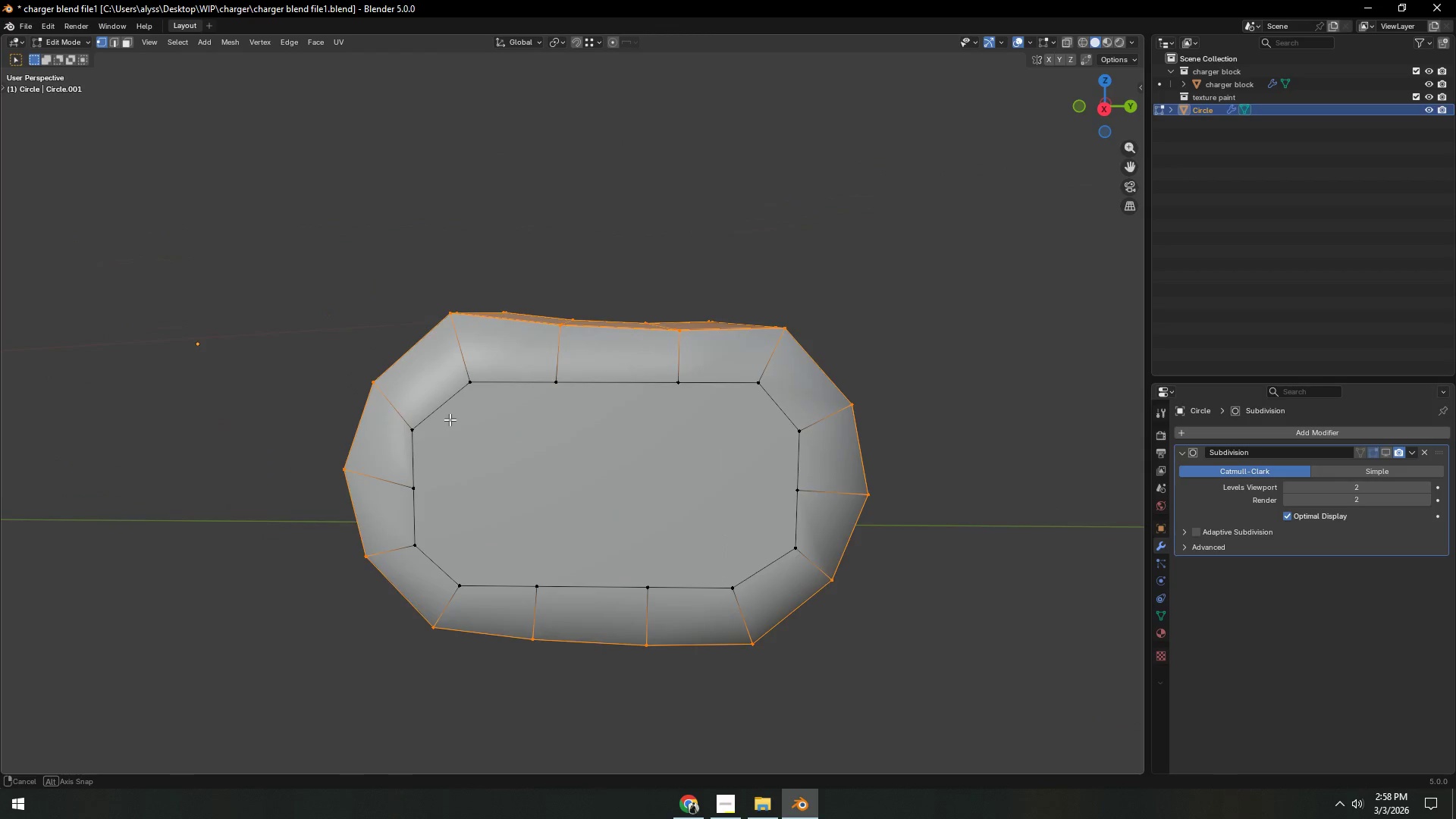 
key(Backquote)
 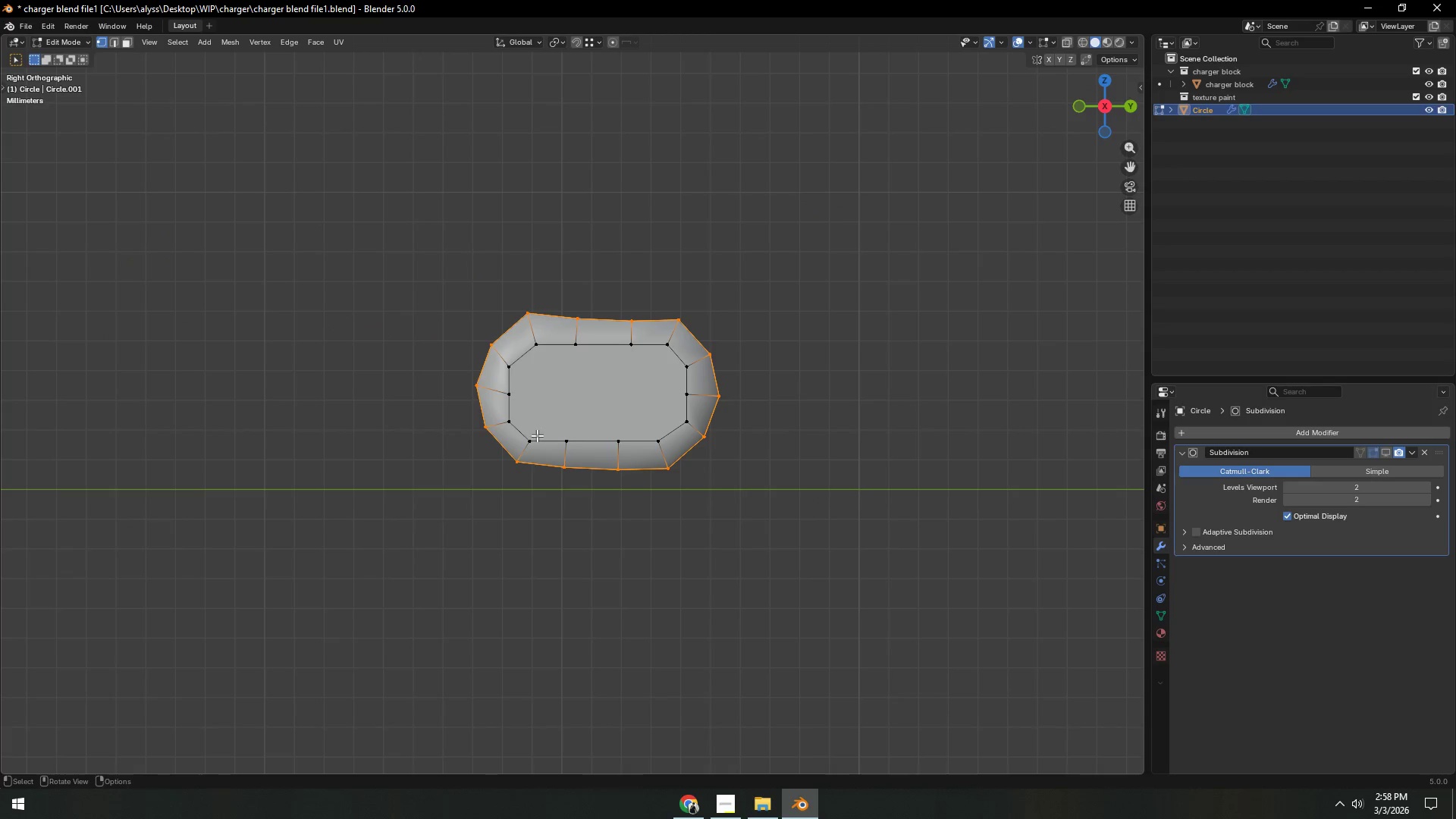 
scroll: coordinate [935, 491], scroll_direction: up, amount: 4.0
 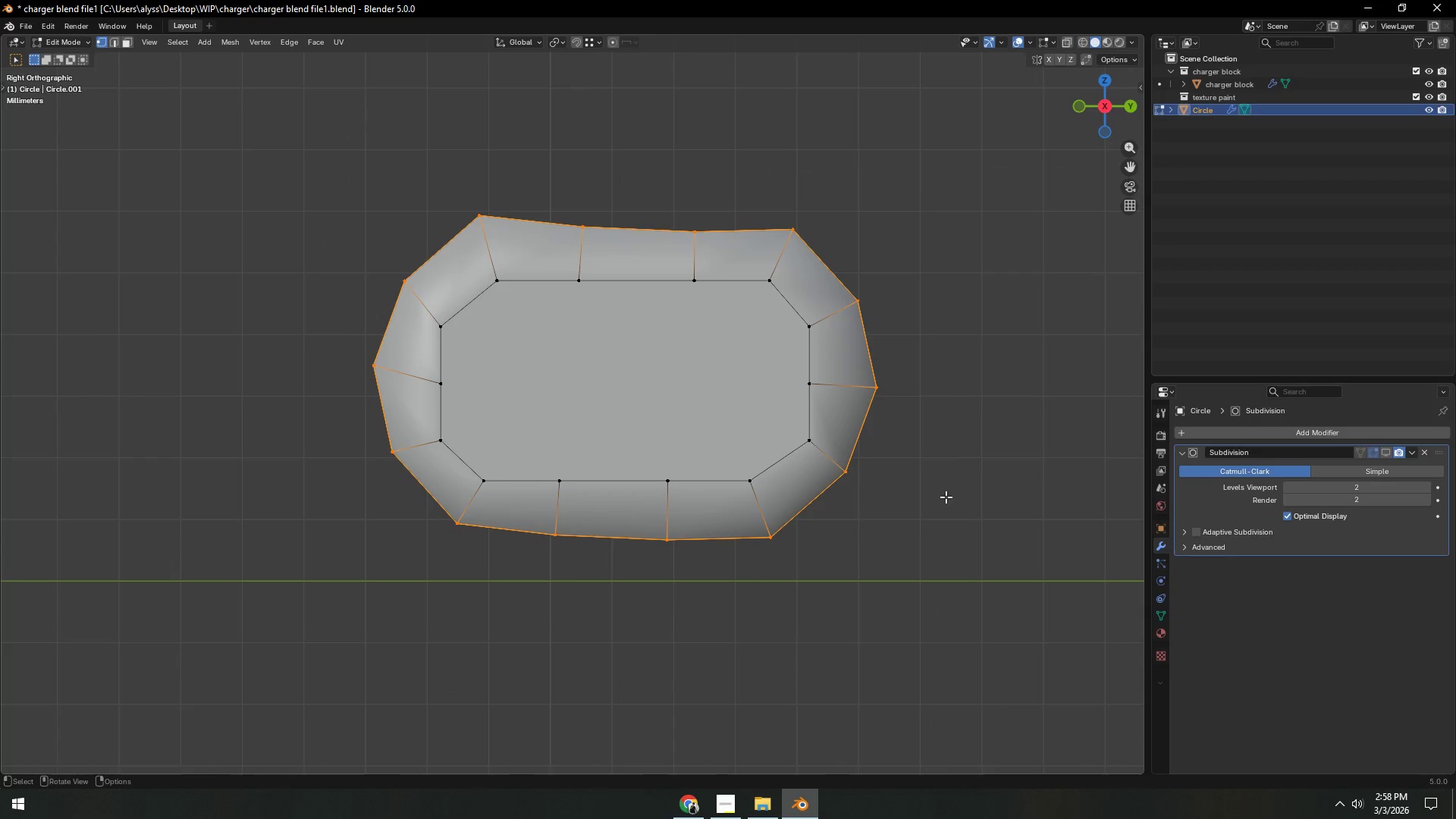 
key(R)
 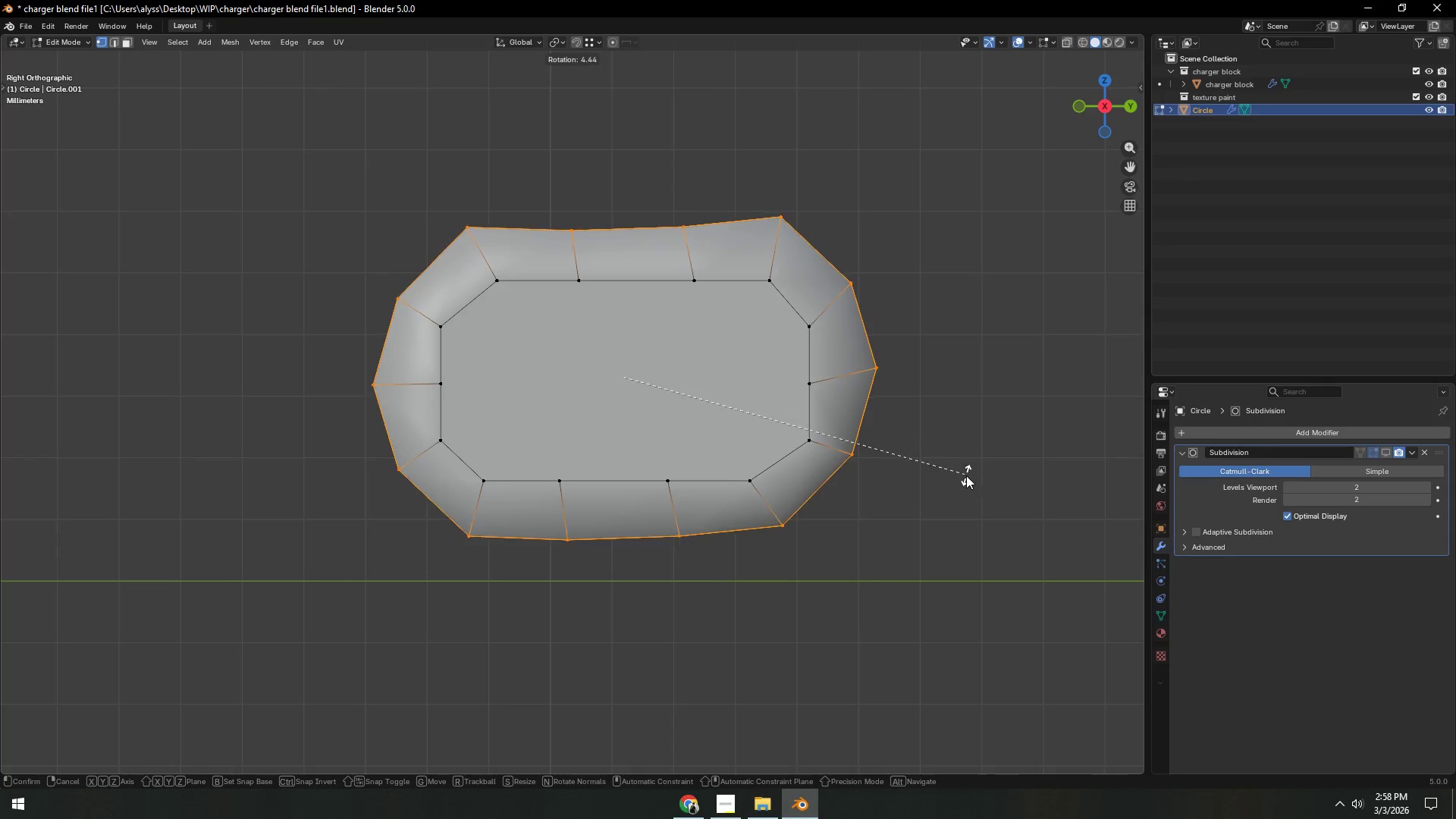 
left_click([968, 493])
 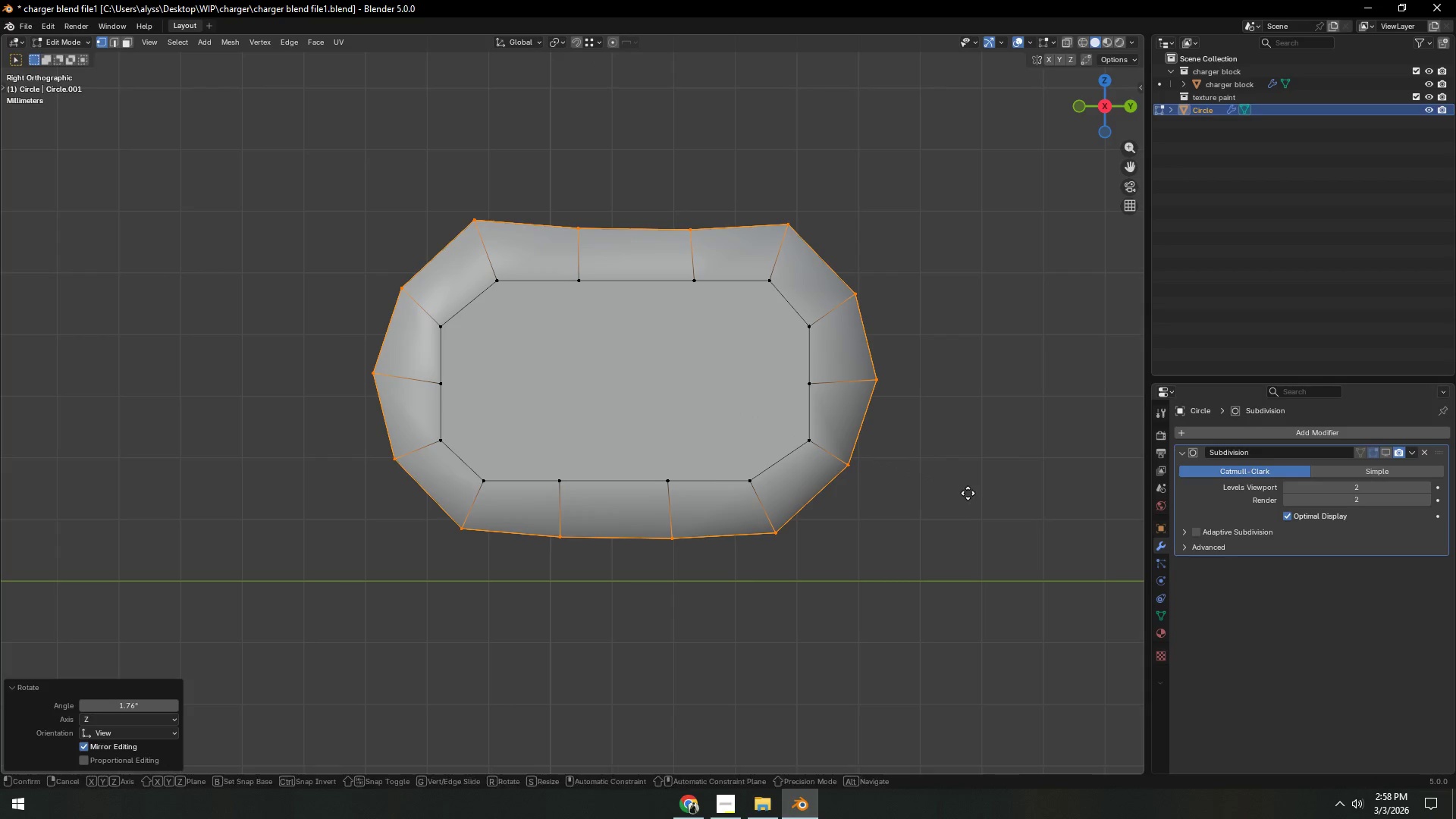 
type(gz)
 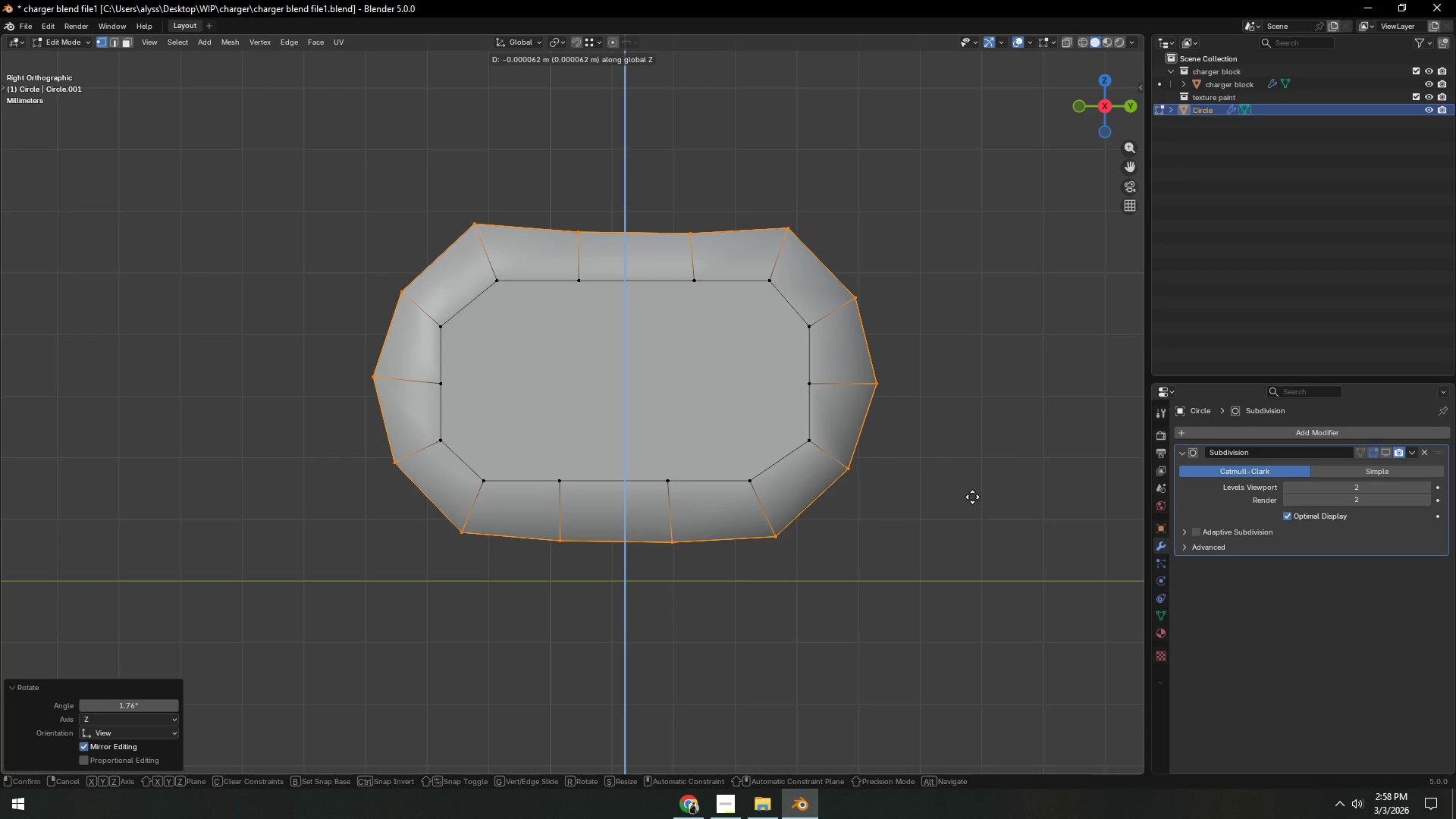 
left_click([972, 497])
 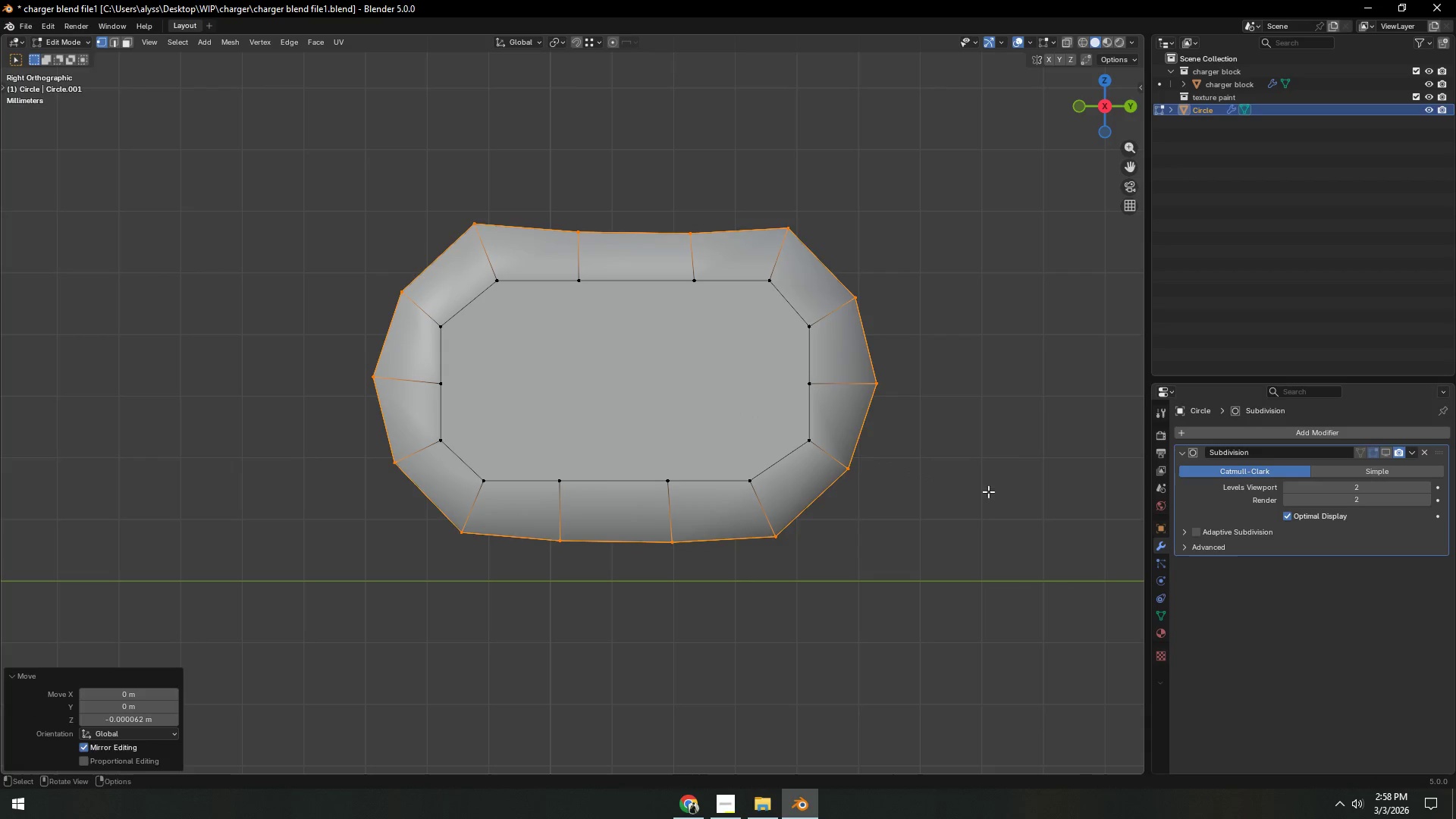 
double_click([1004, 489])
 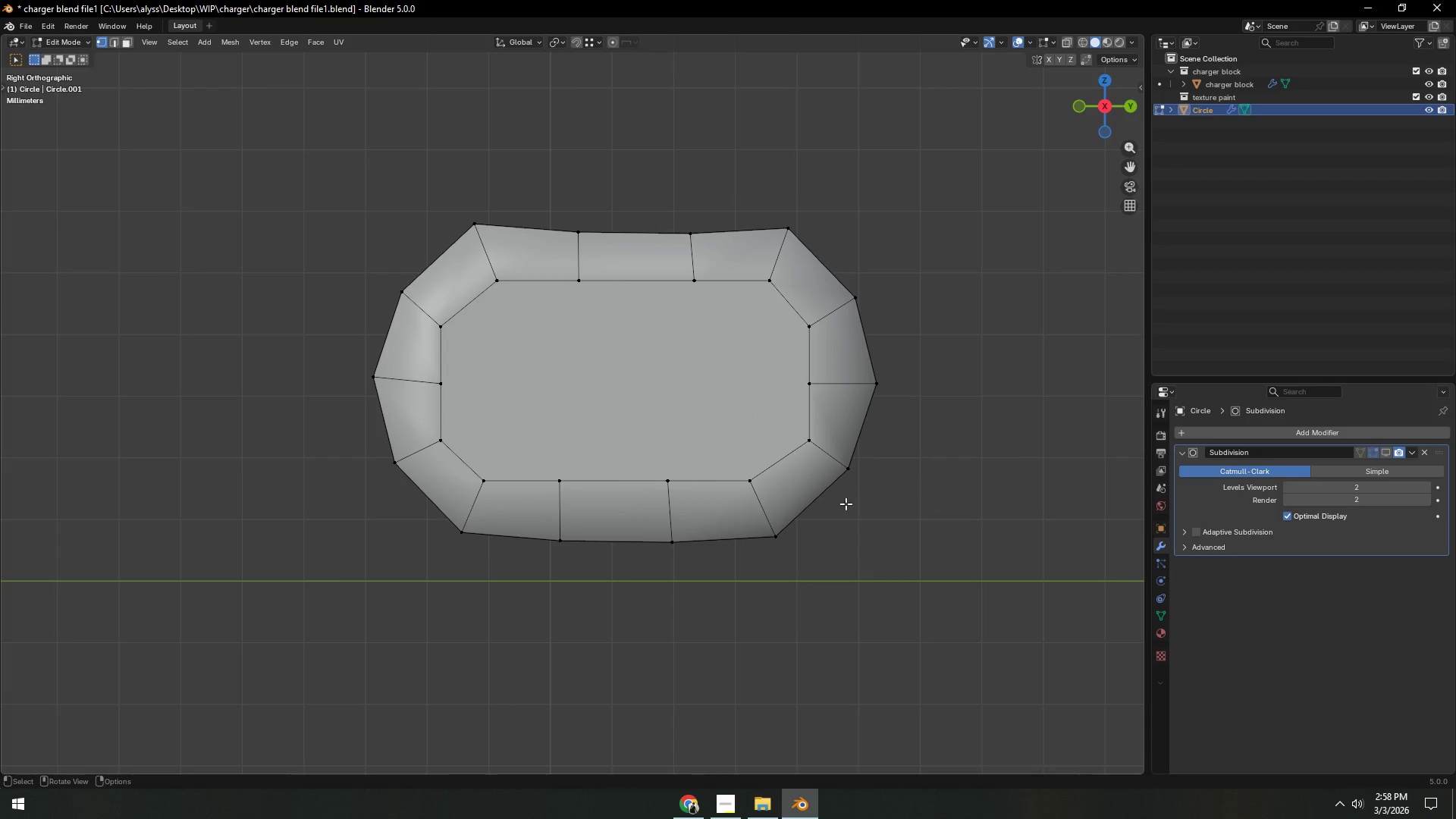 
key(3)
 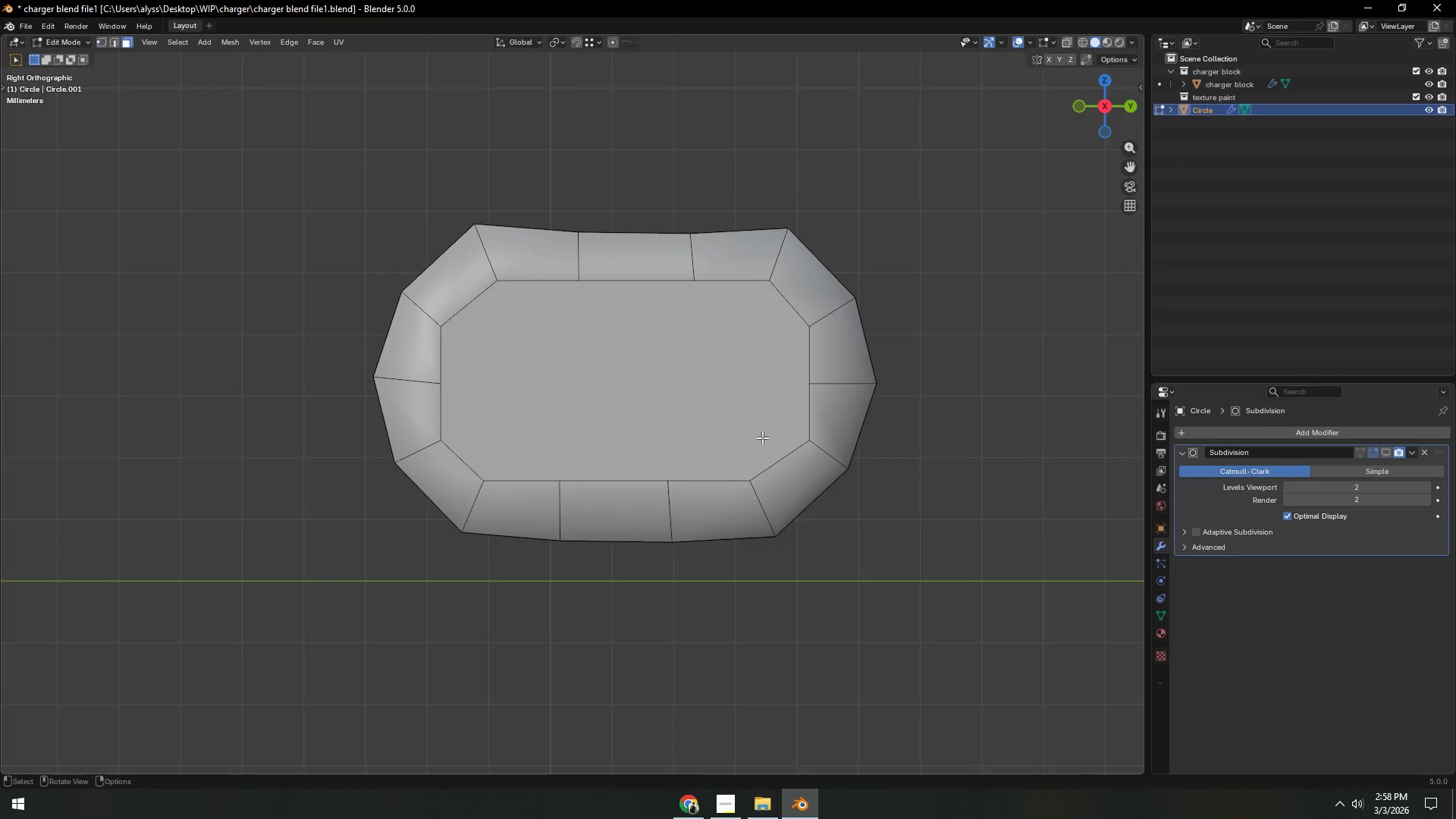 
left_click([761, 437])
 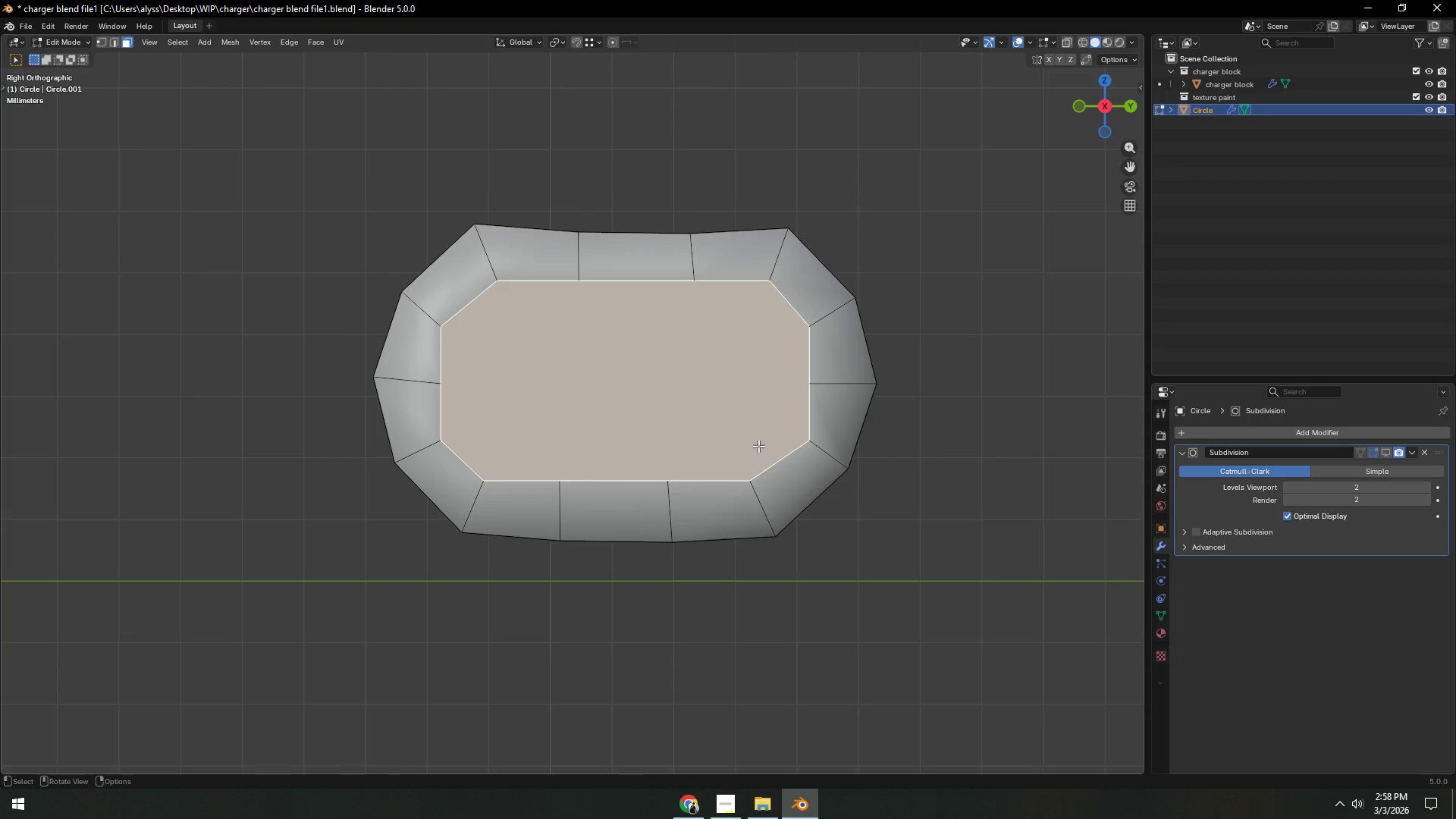 
scroll: coordinate [758, 446], scroll_direction: down, amount: 3.0
 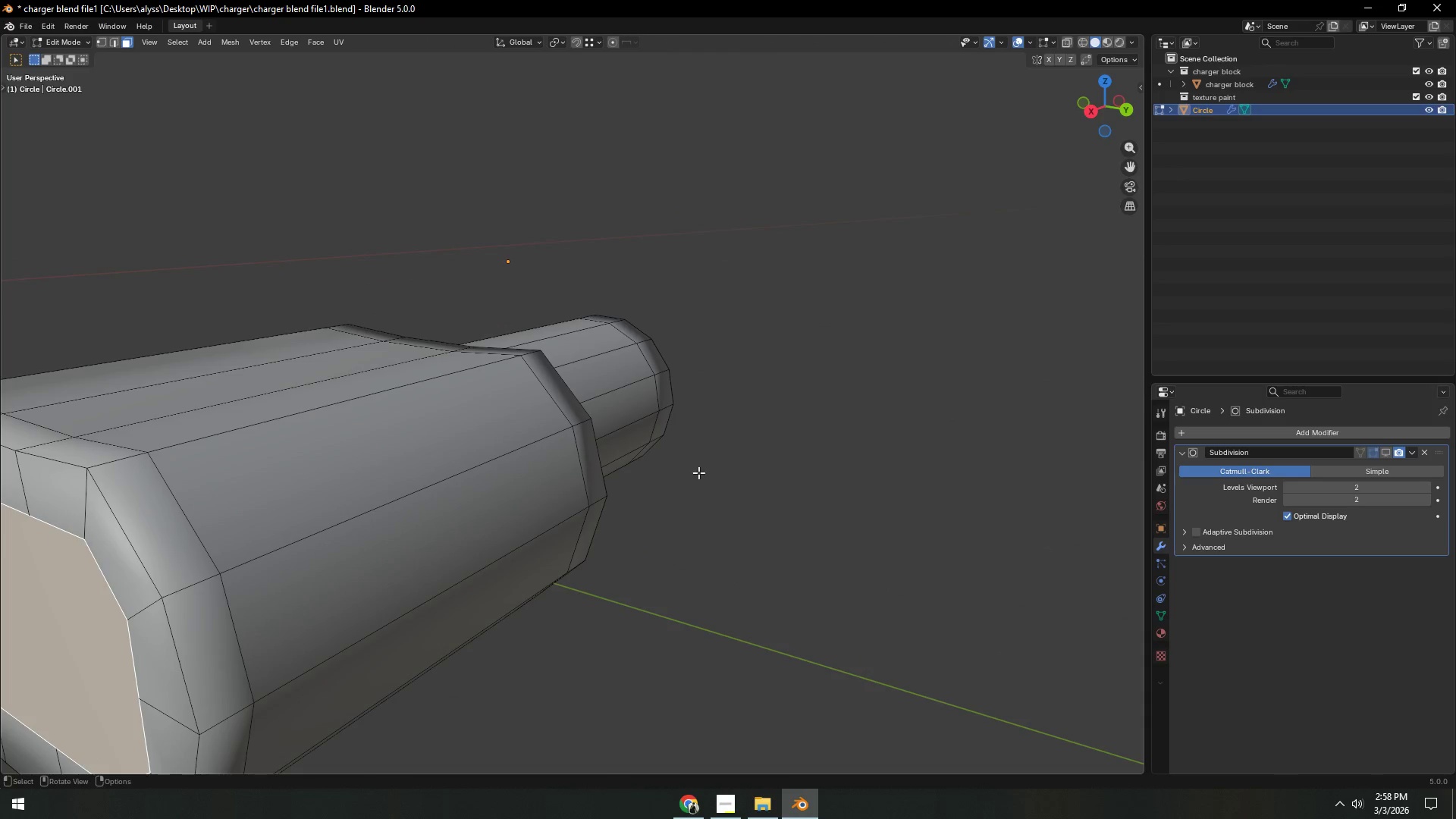 
hold_key(key=ShiftLeft, duration=0.48)
 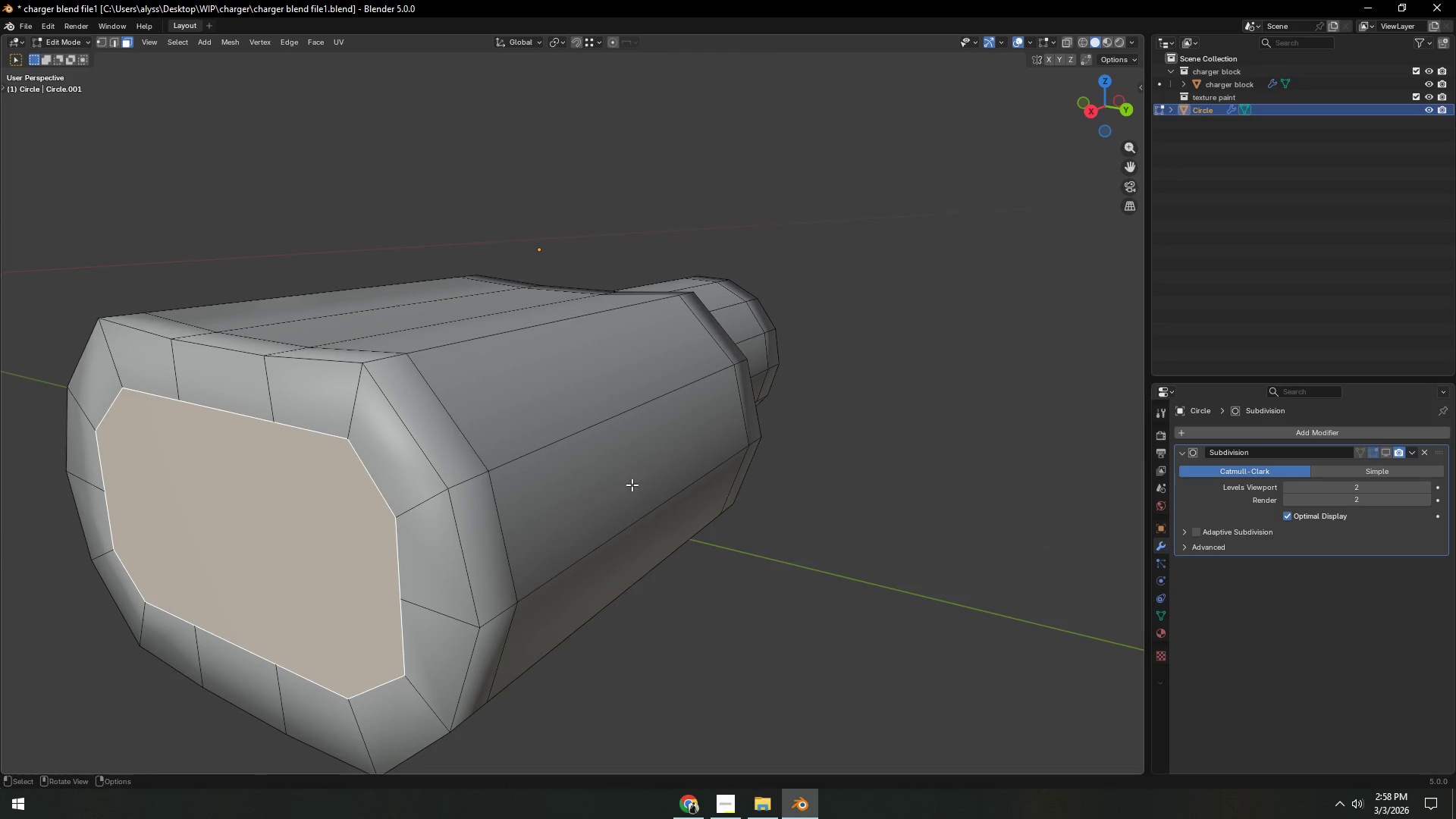 
hold_key(key=ShiftLeft, duration=0.31)
 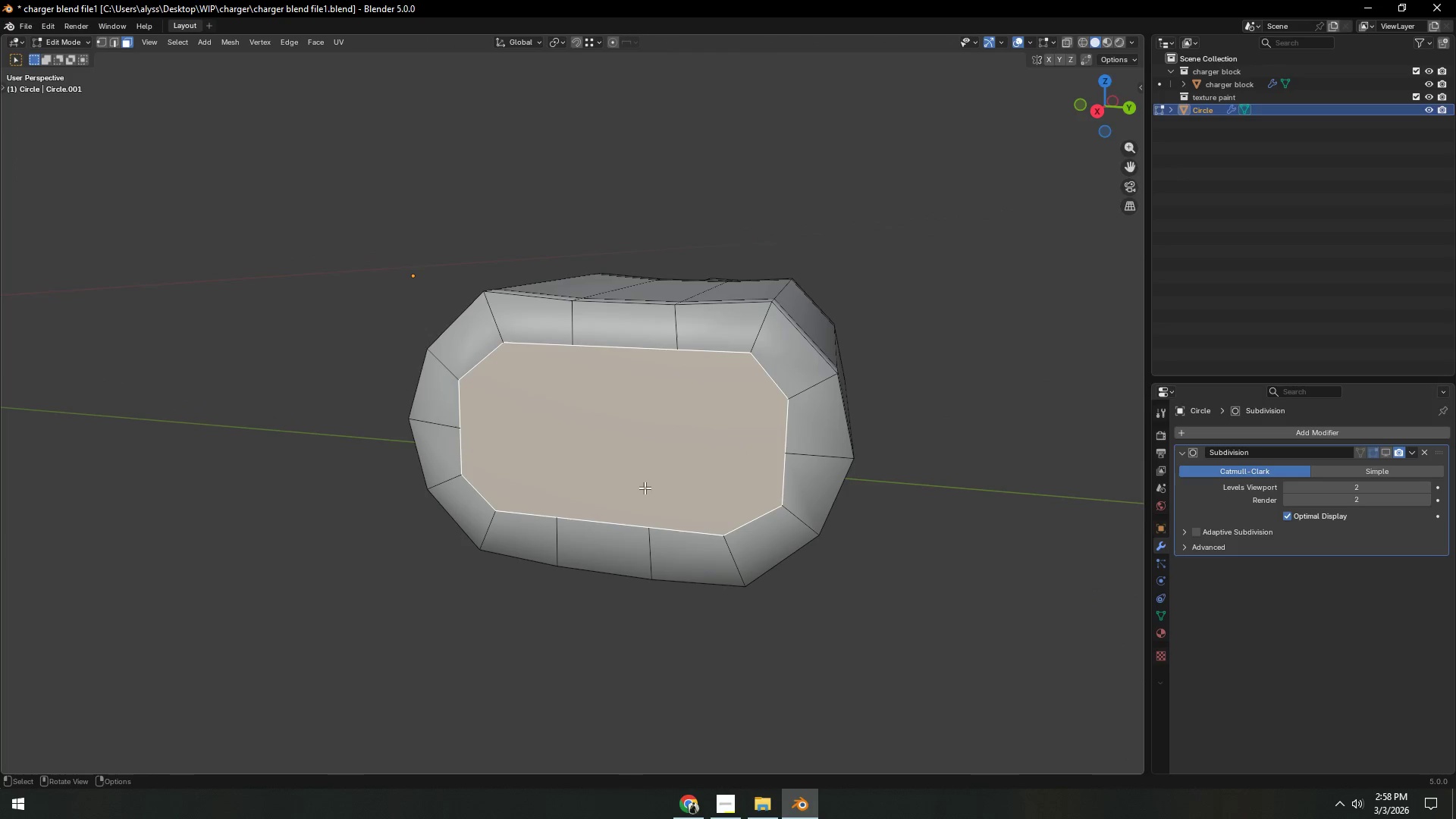 
scroll: coordinate [620, 496], scroll_direction: down, amount: 1.0
 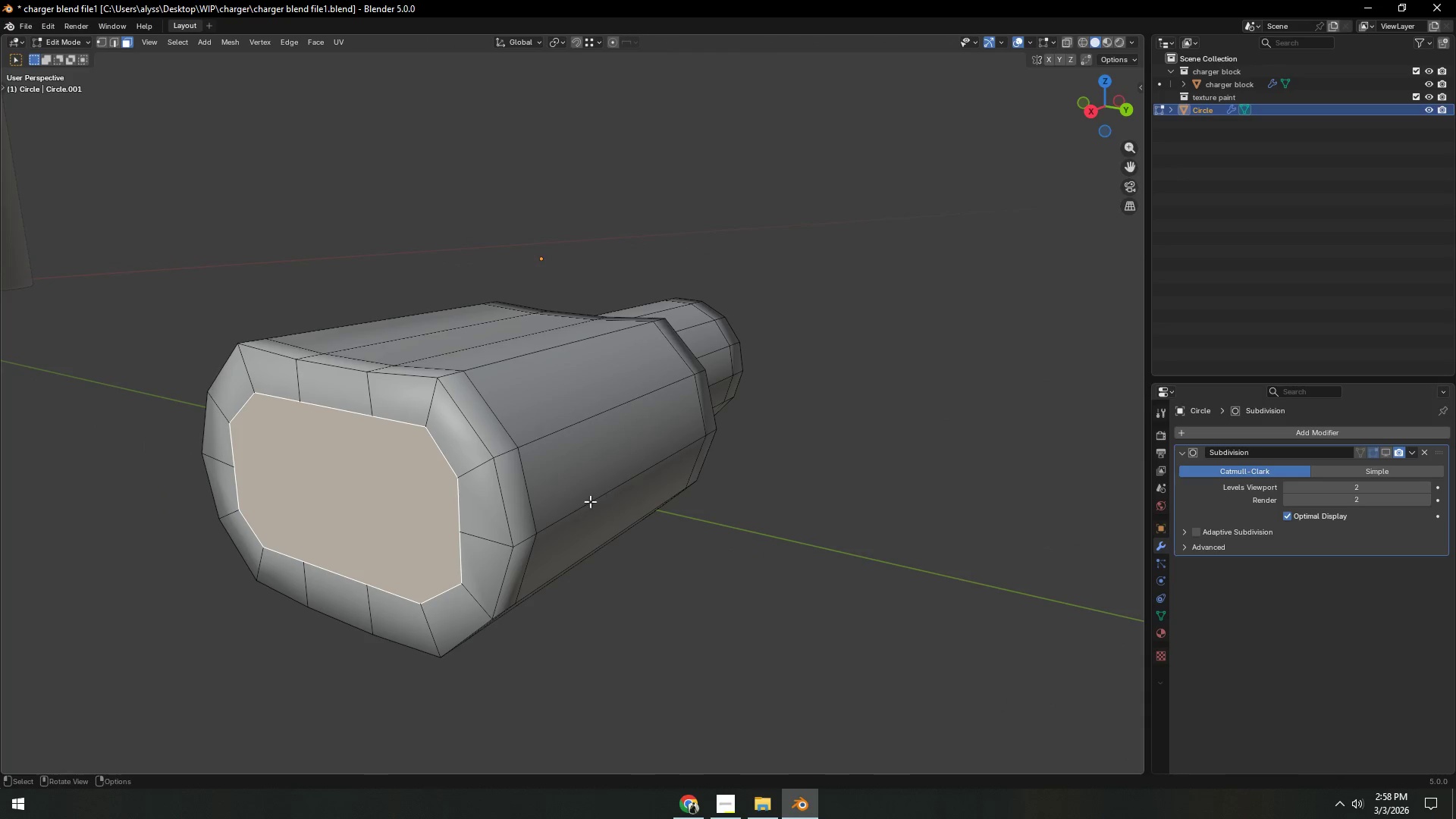 
type(2sz)
 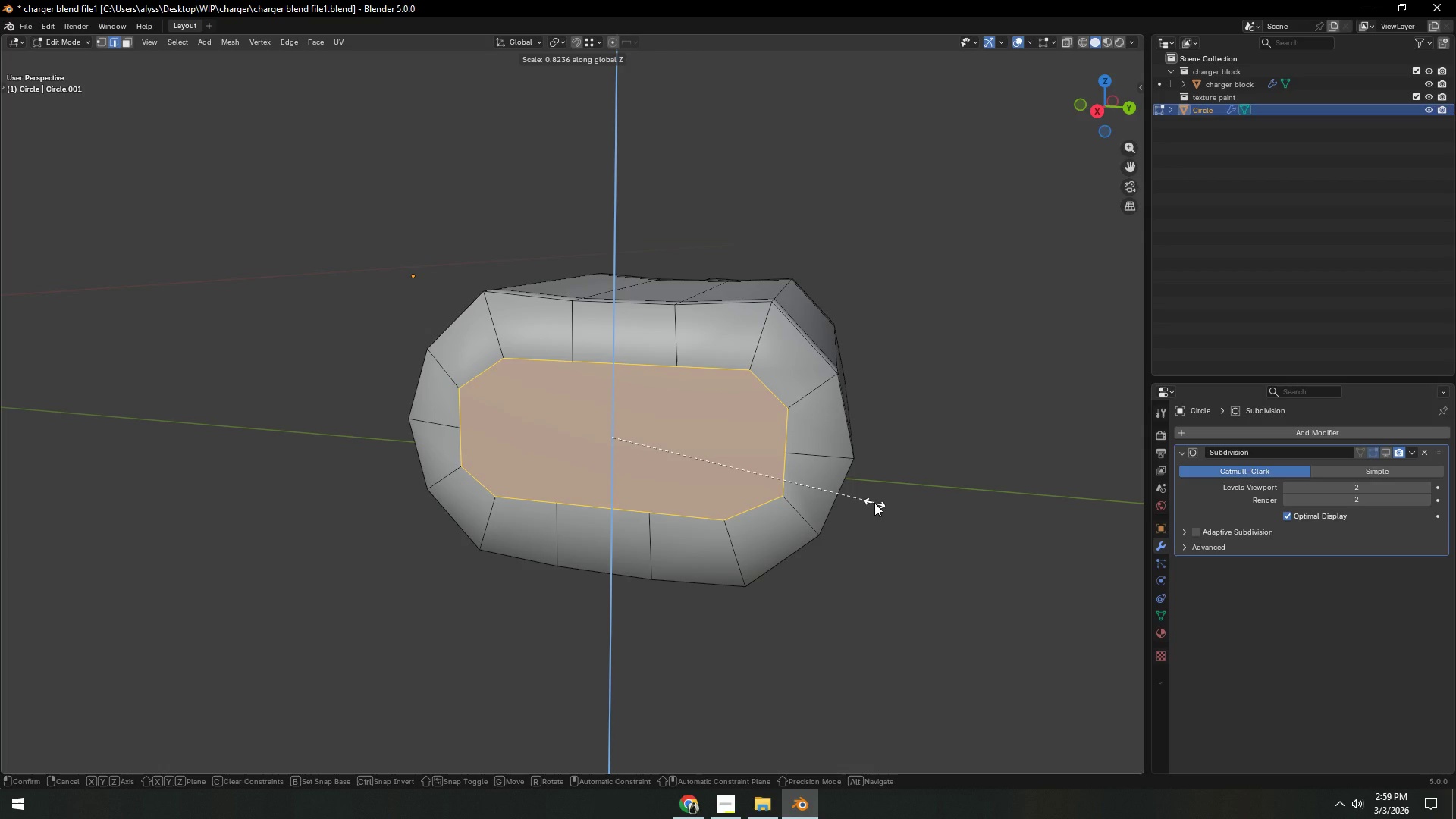 
left_click([874, 503])
 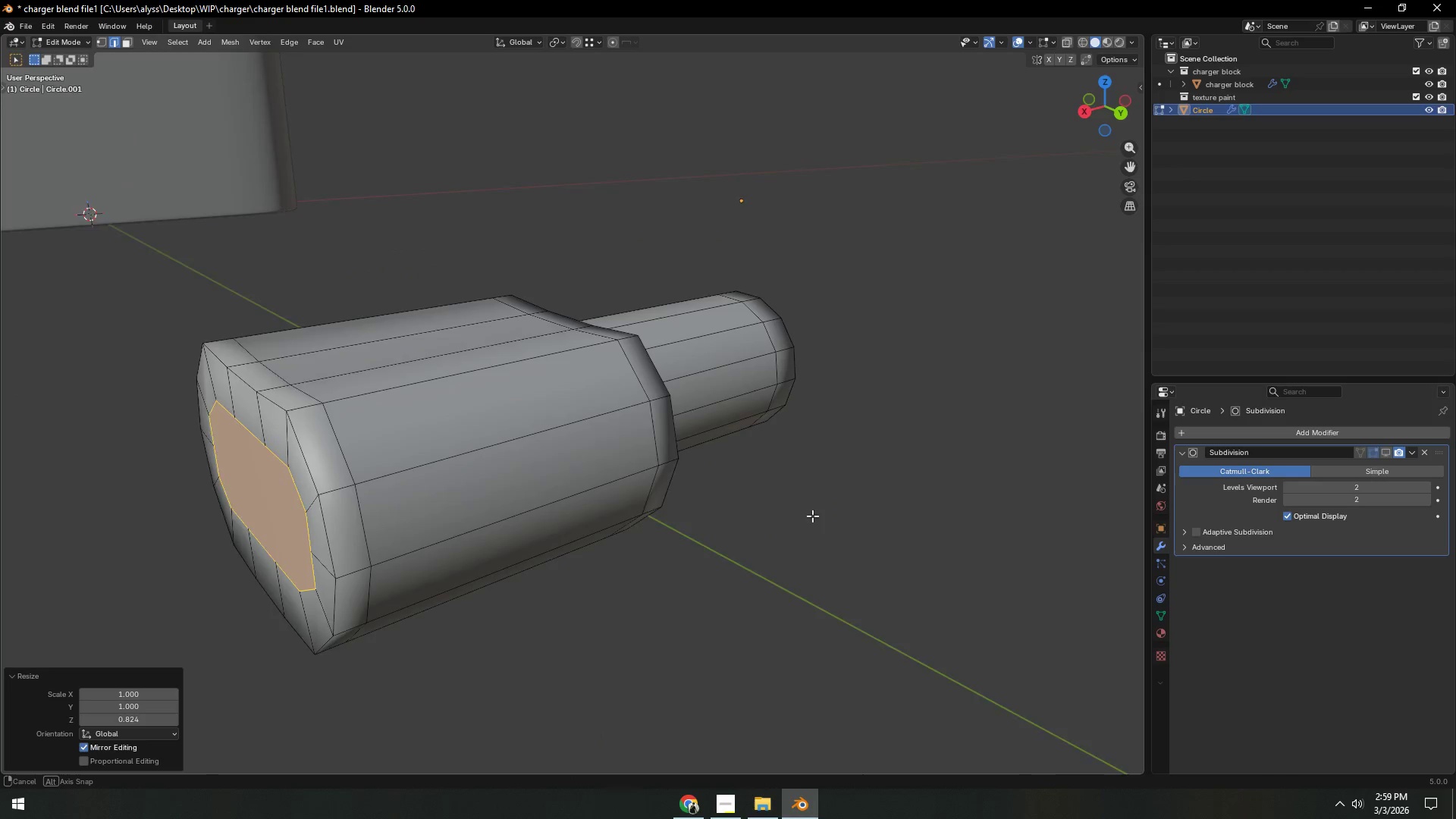 
key(Shift+ShiftLeft)
 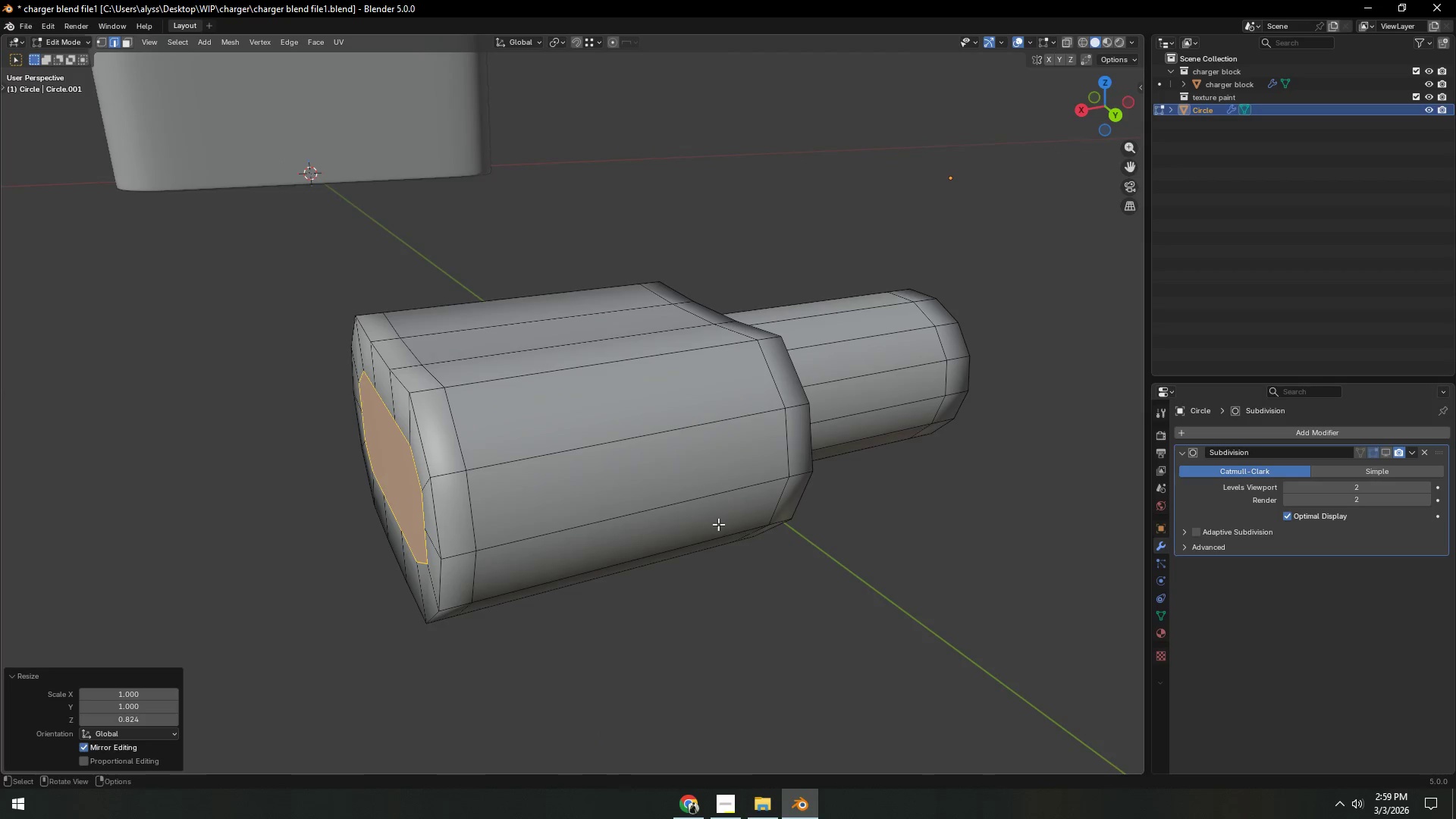 
key(E)
 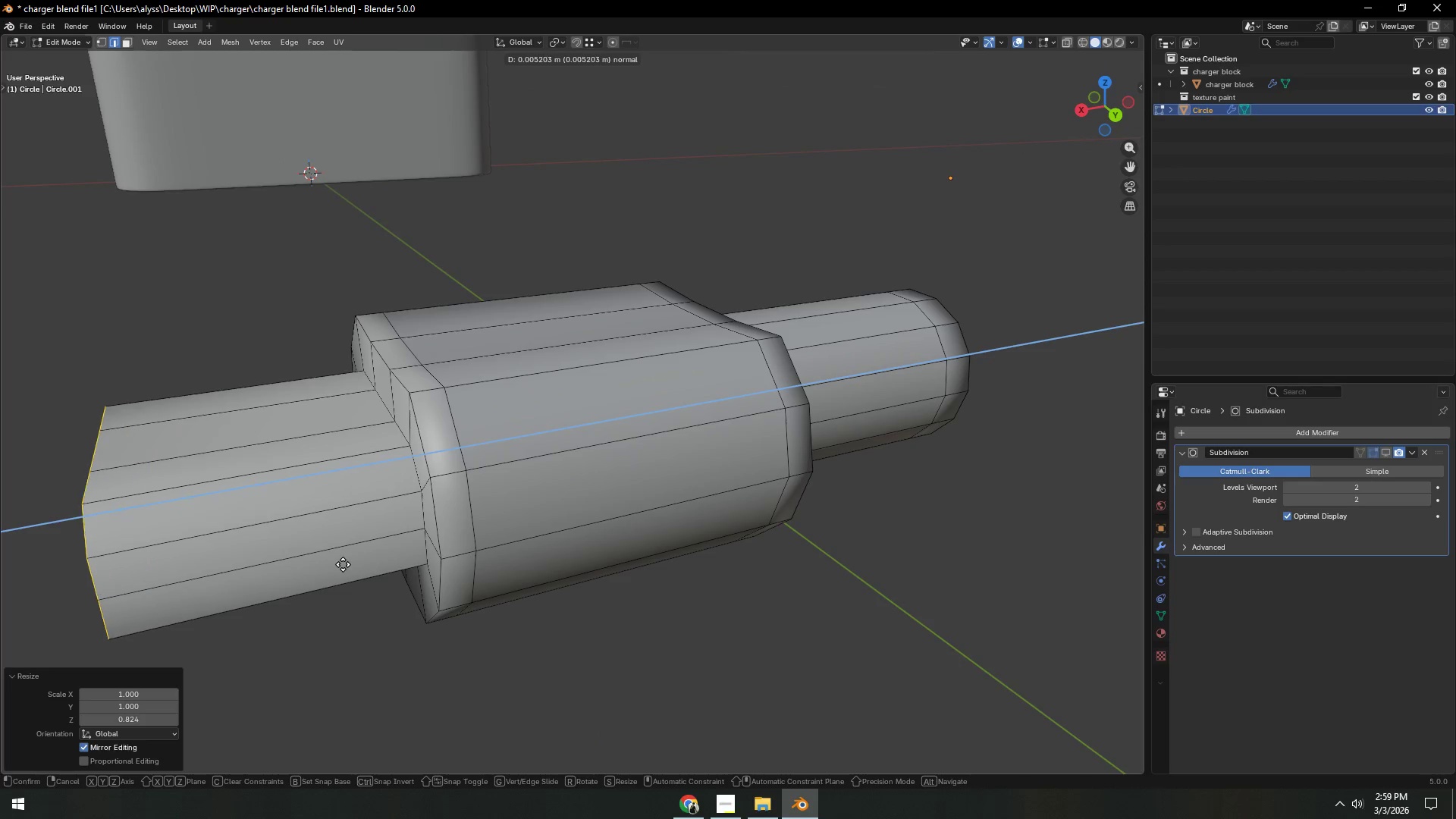 
left_click([330, 565])
 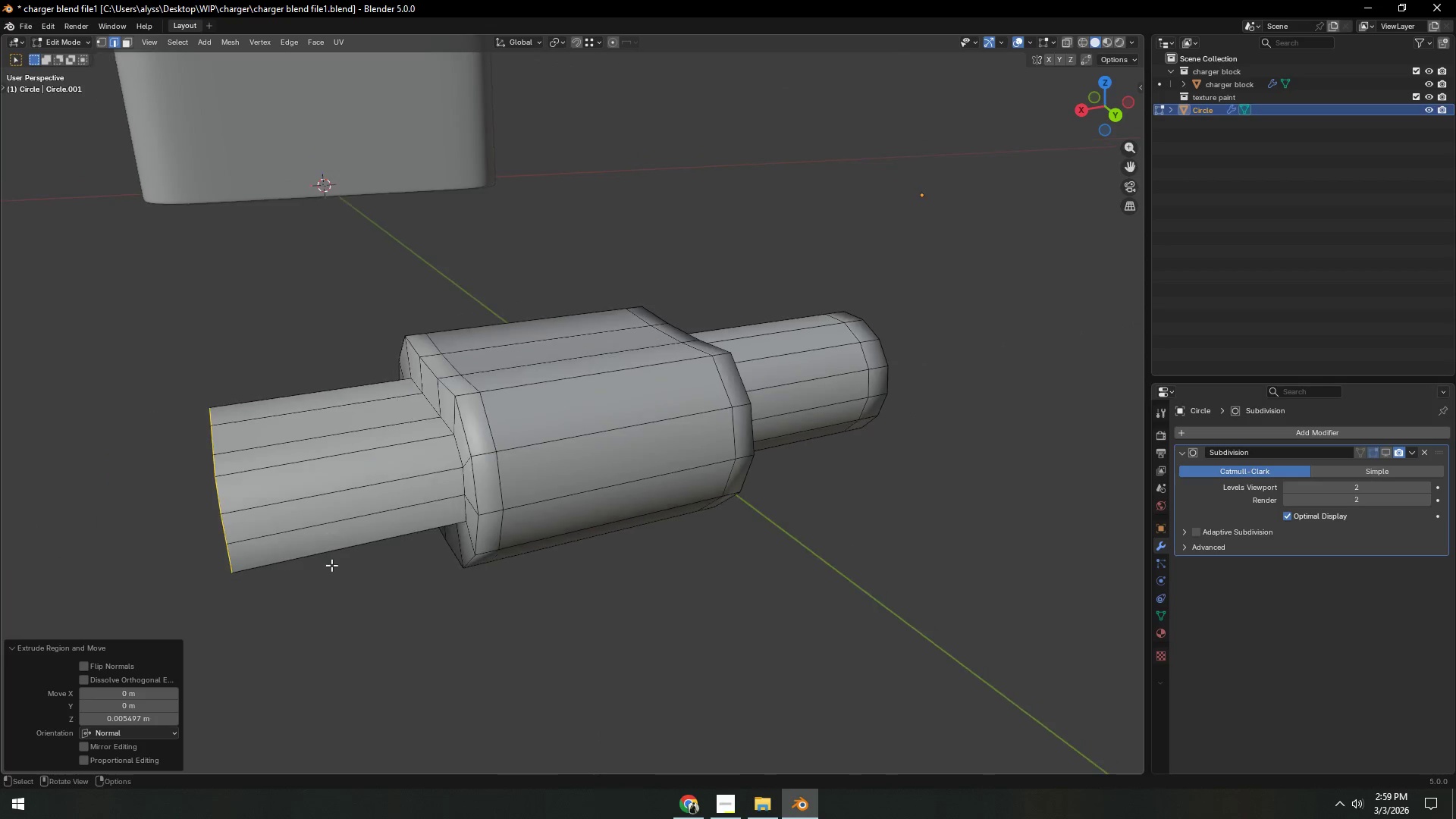 
scroll: coordinate [332, 563], scroll_direction: down, amount: 2.0
 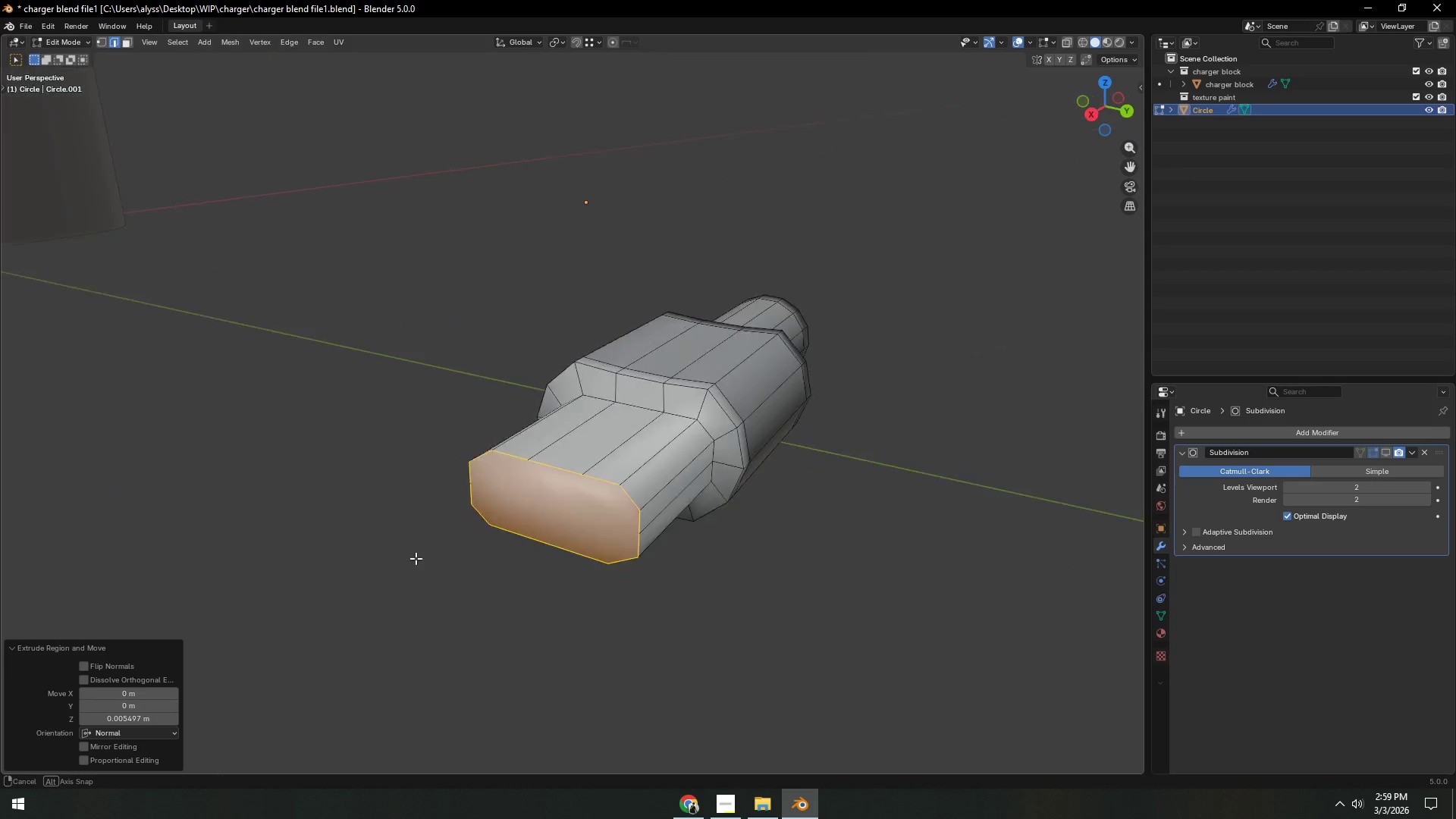 
key(Shift+ShiftLeft)
 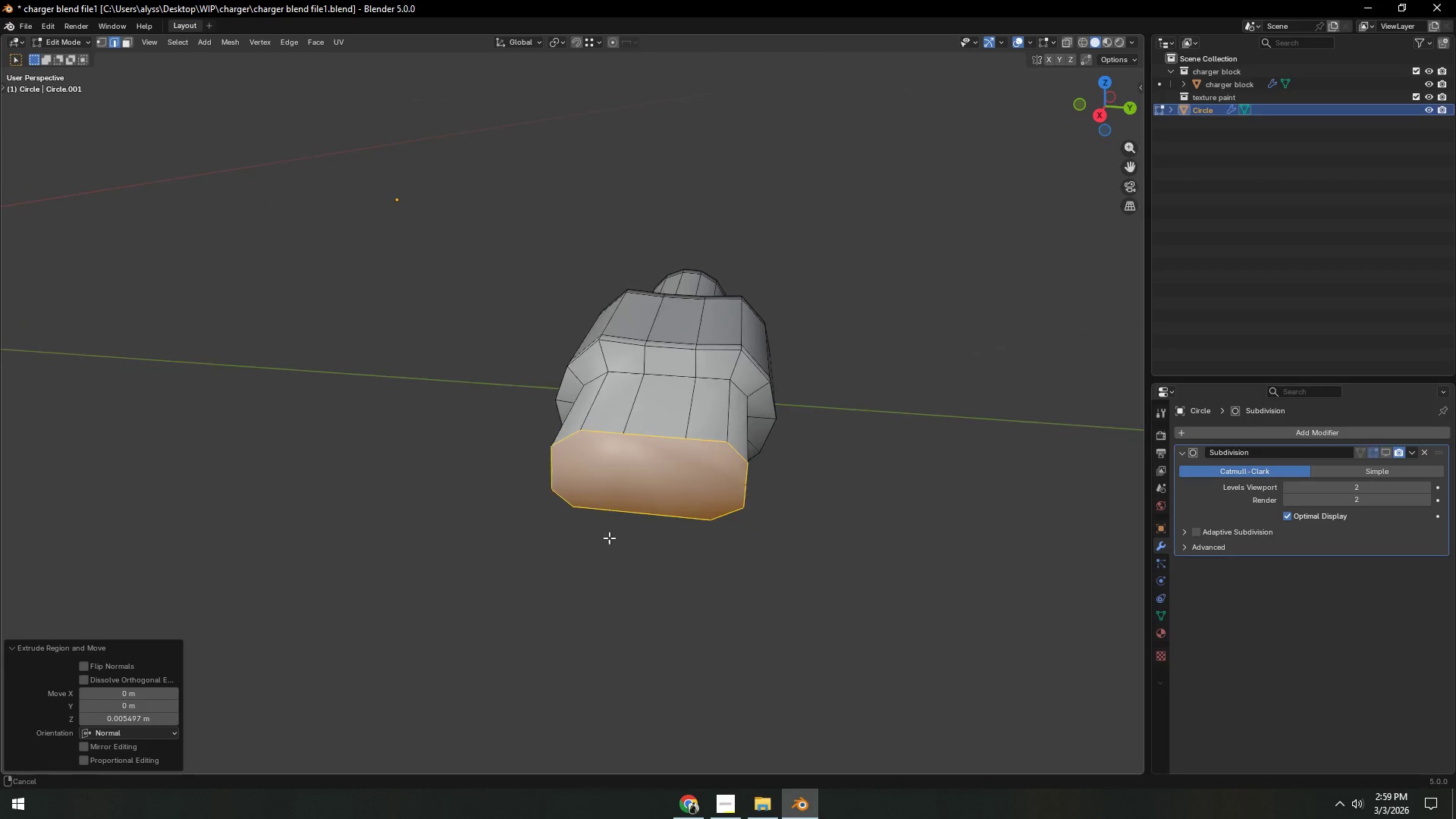 
scroll: coordinate [609, 538], scroll_direction: up, amount: 1.0
 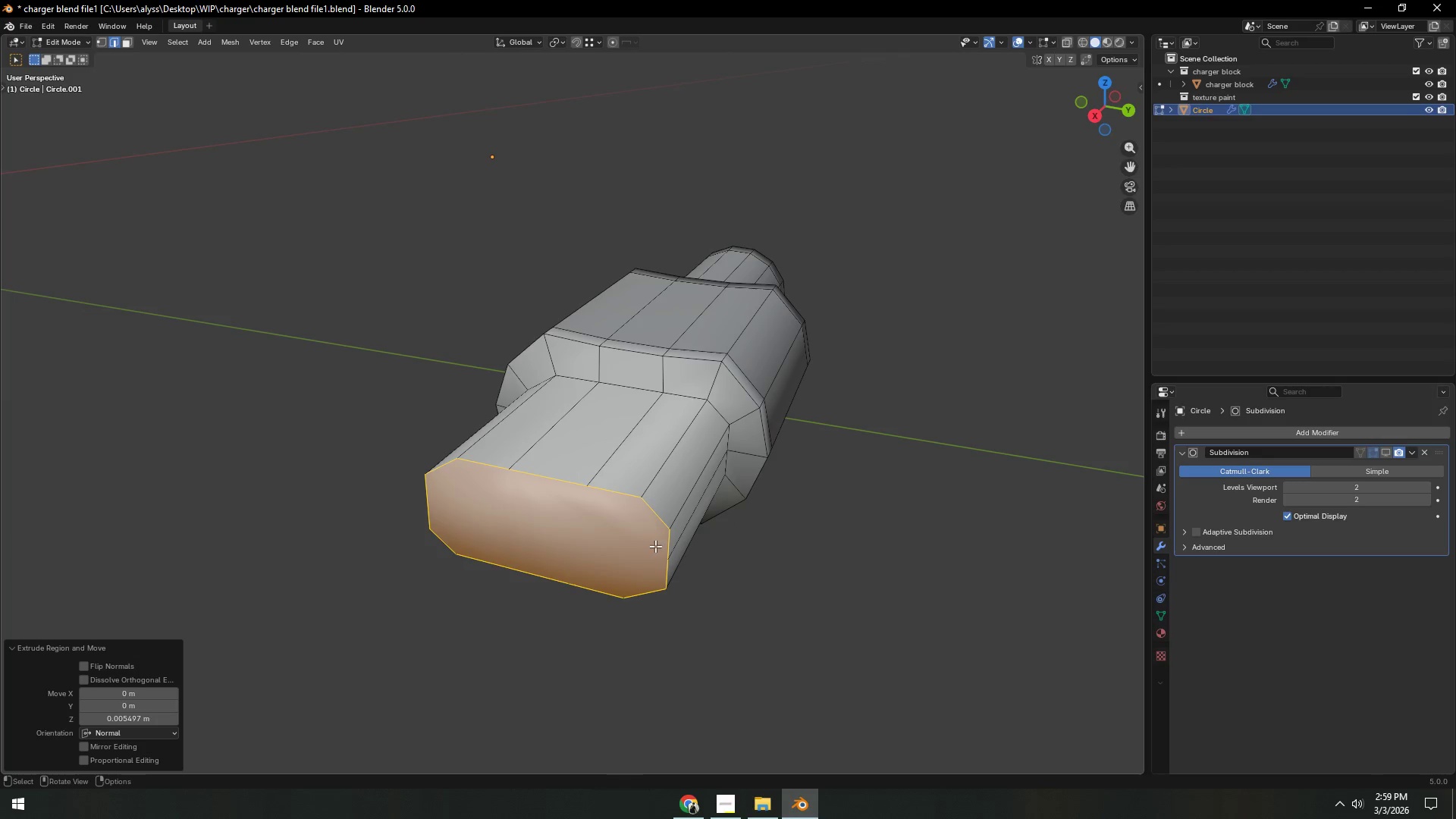 
key(Tab)
 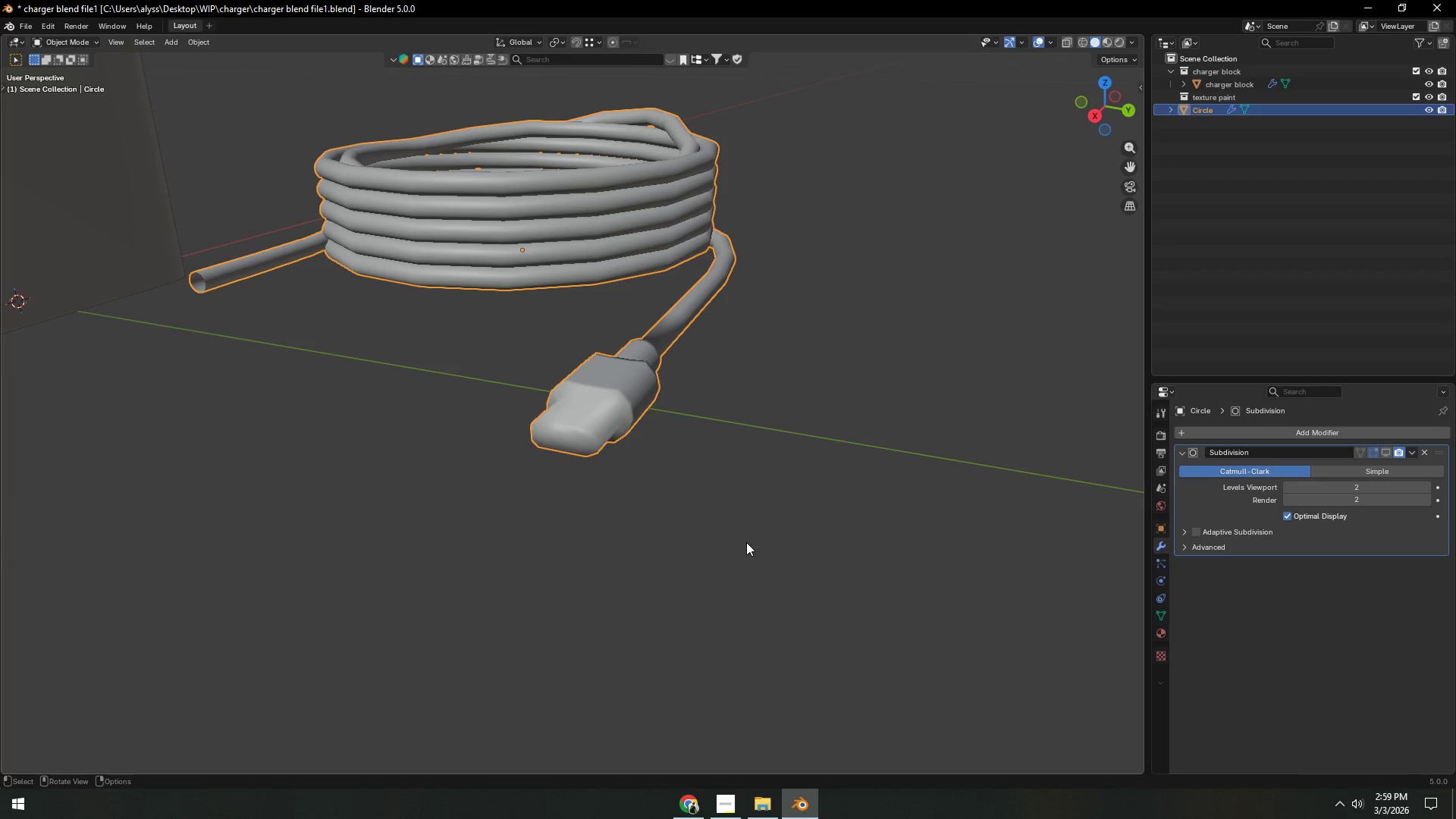 
scroll: coordinate [746, 541], scroll_direction: down, amount: 7.0
 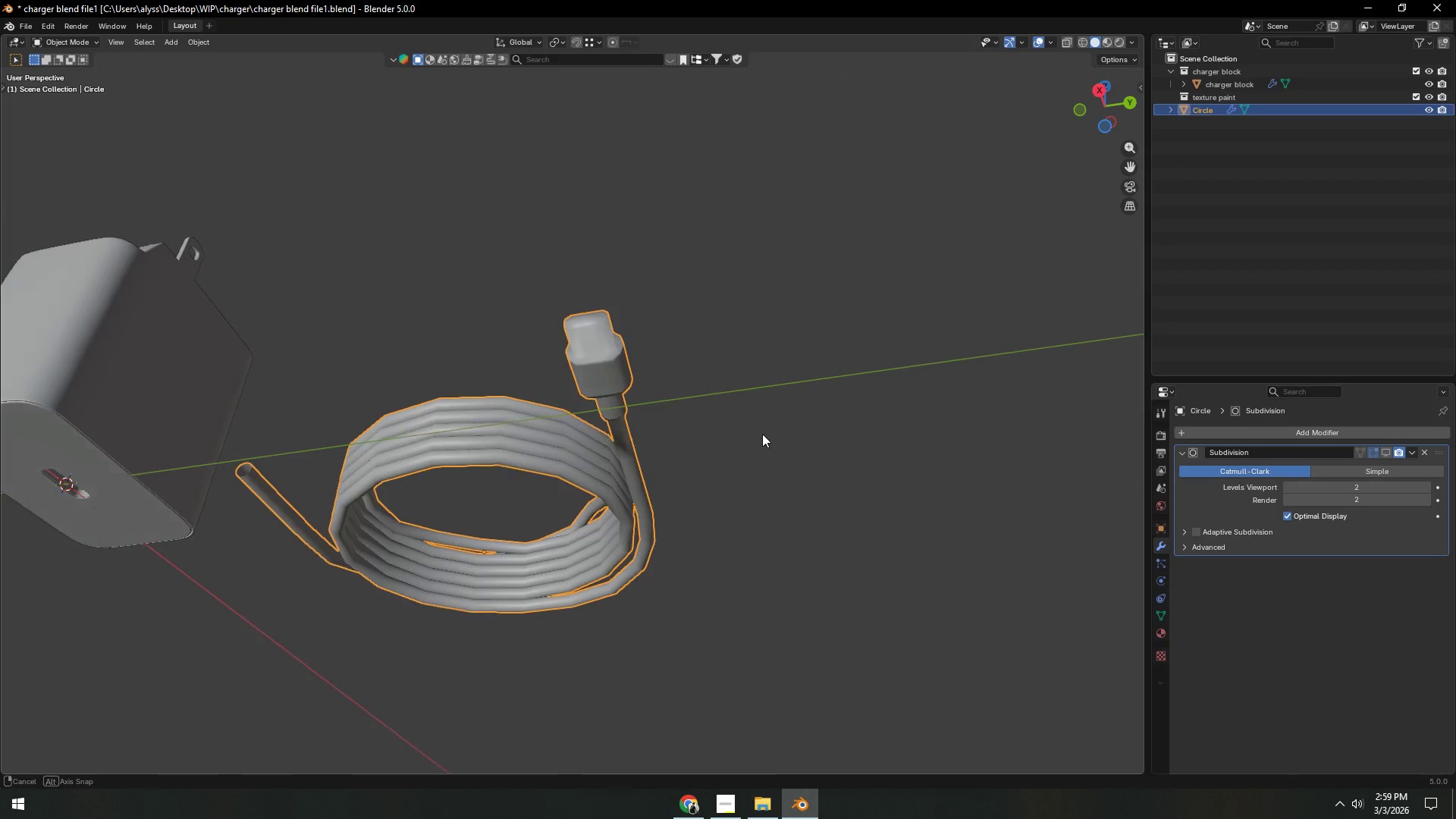 
scroll: coordinate [725, 523], scroll_direction: up, amount: 6.0
 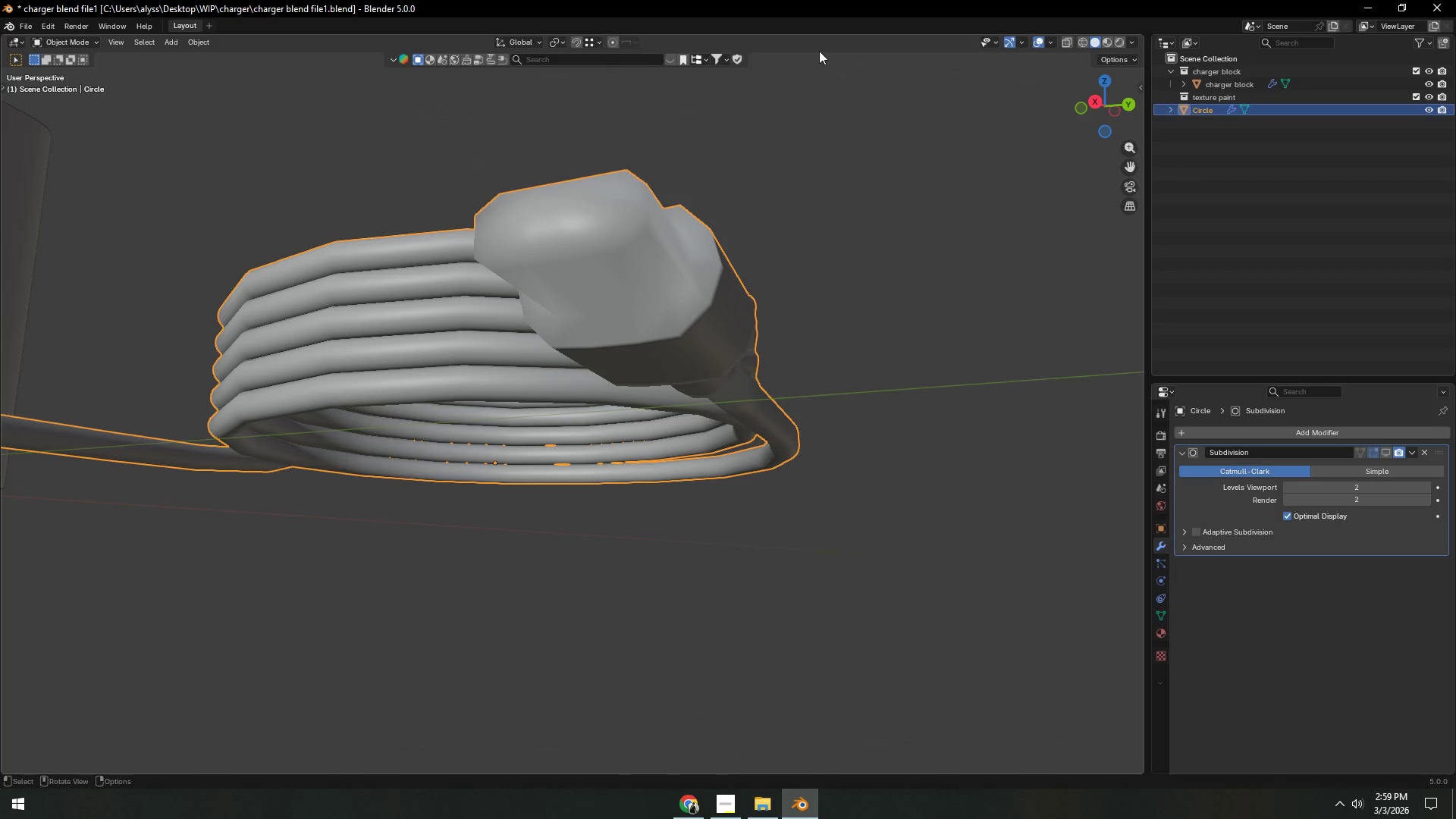 
left_click([1050, 39])
 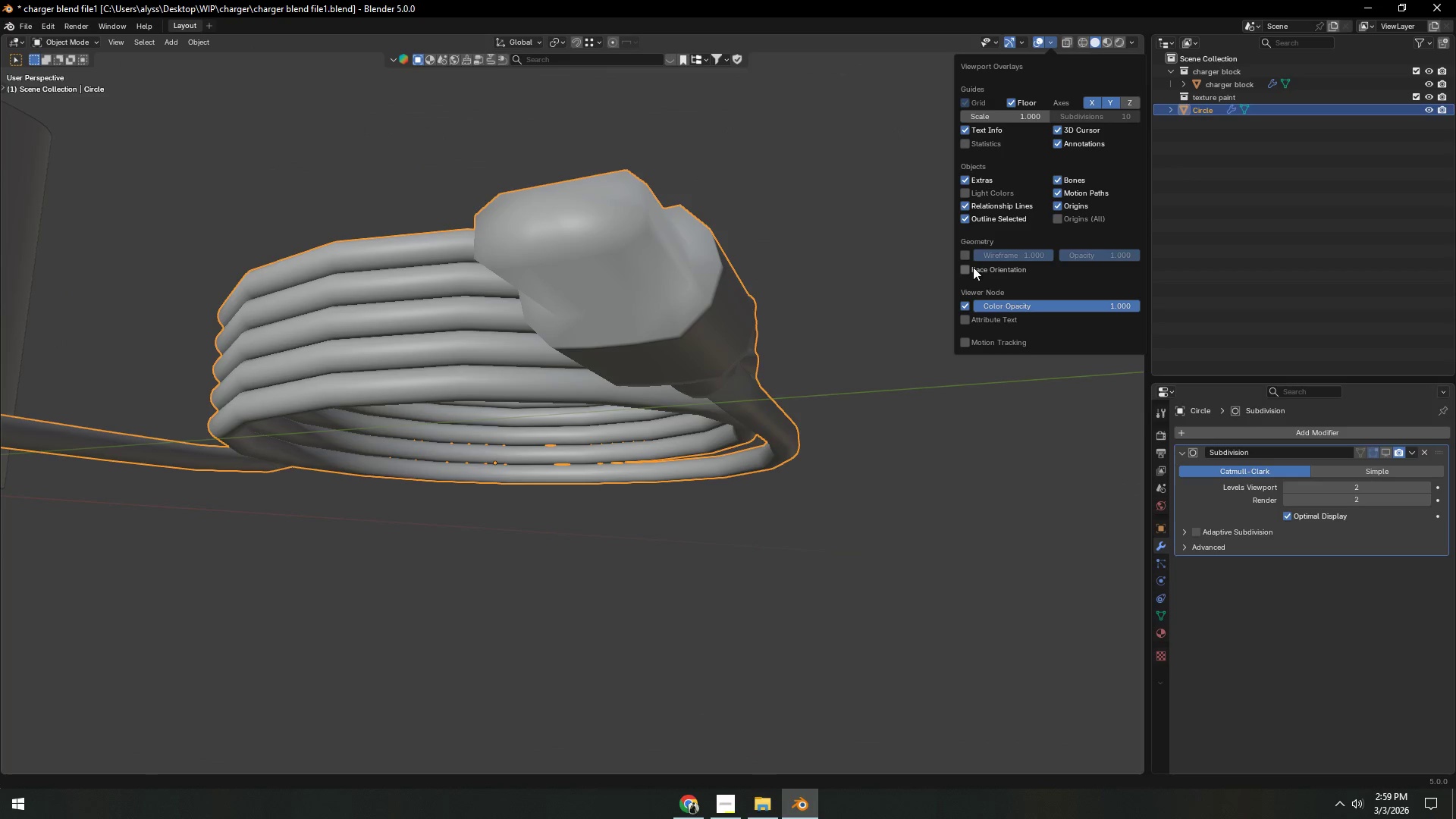 
left_click([967, 268])
 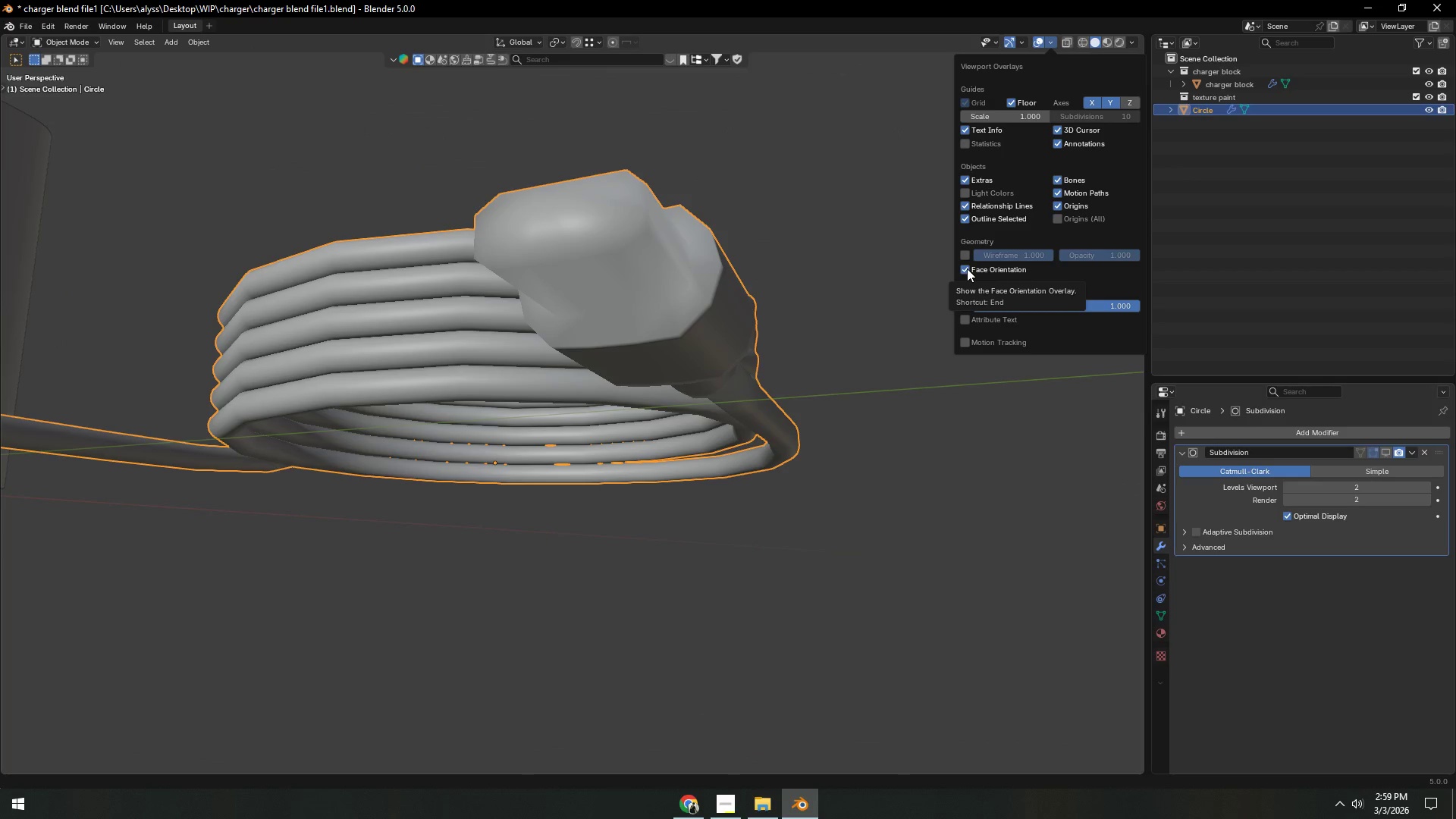 
left_click([967, 268])
 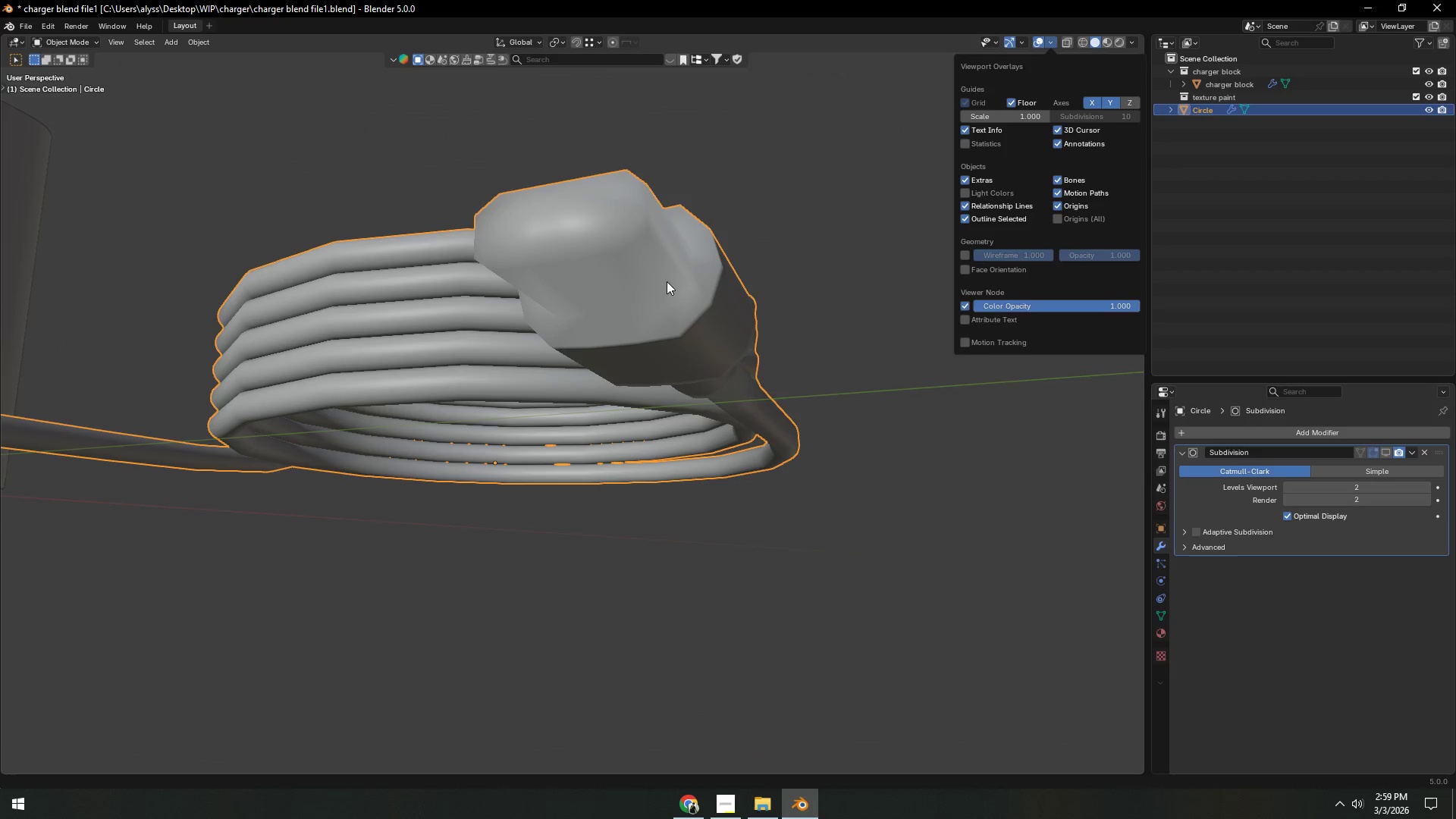 
key(Tab)
 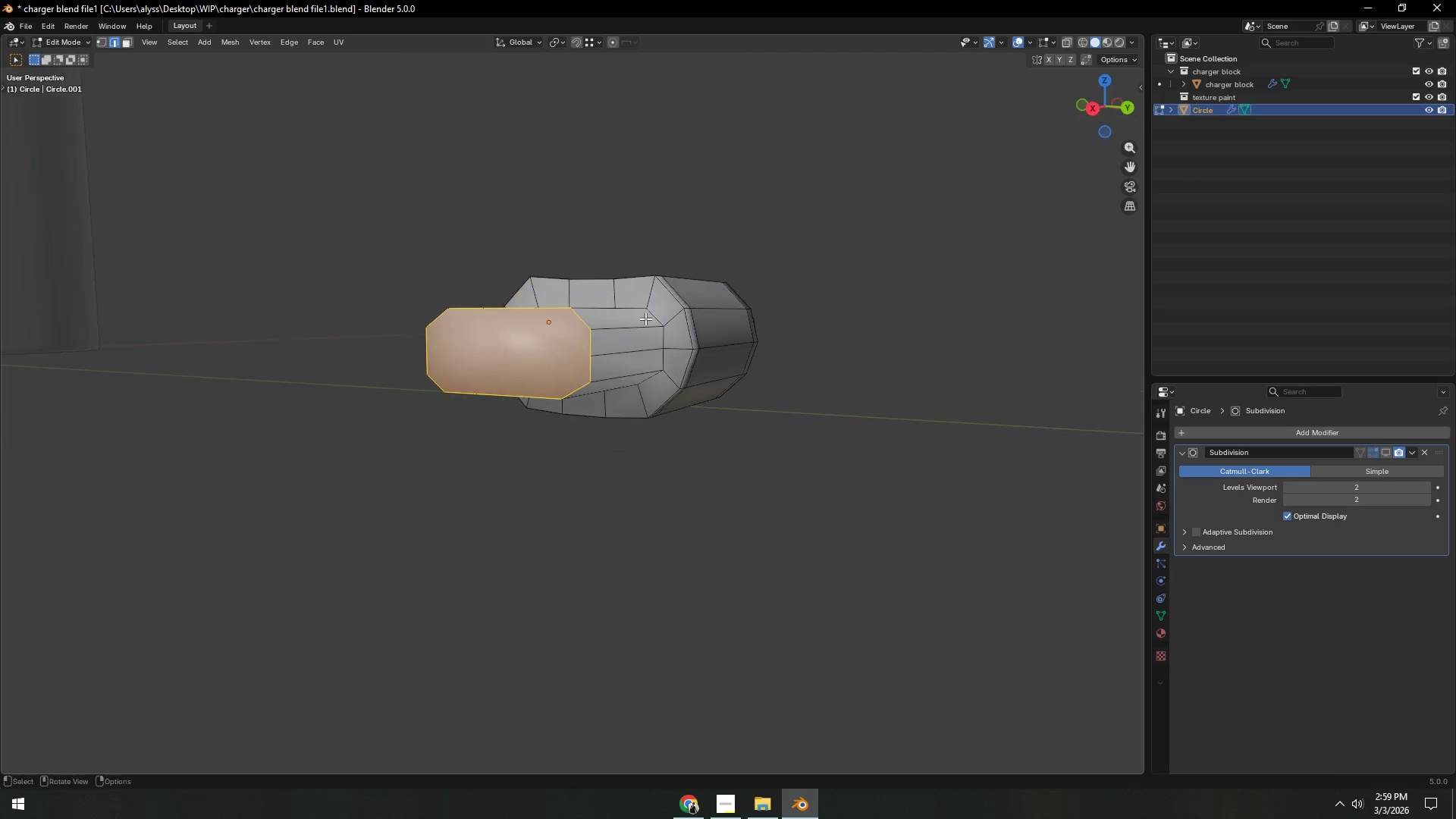 
scroll: coordinate [640, 343], scroll_direction: up, amount: 2.0
 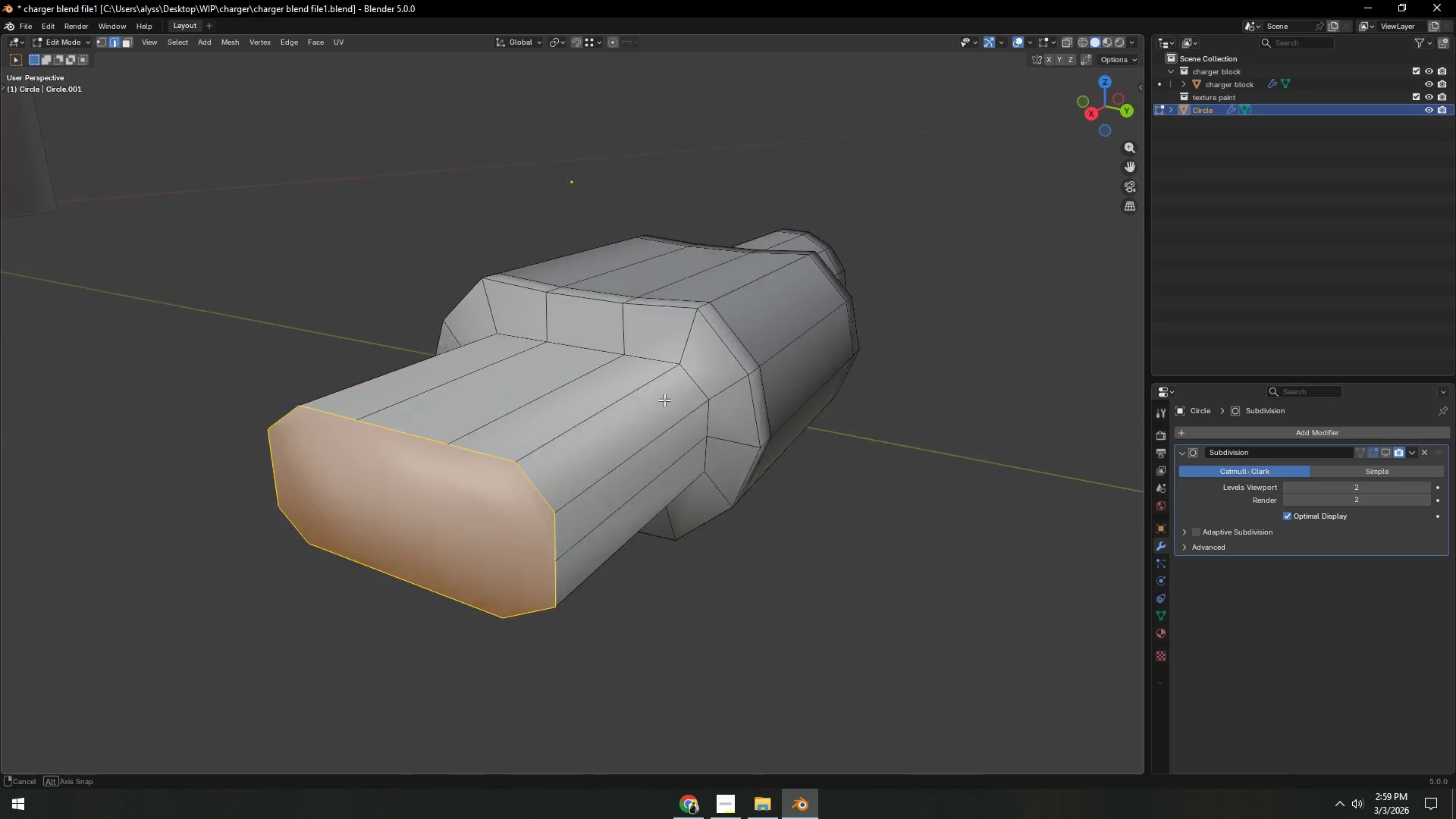 
hold_key(key=ShiftLeft, duration=0.39)
 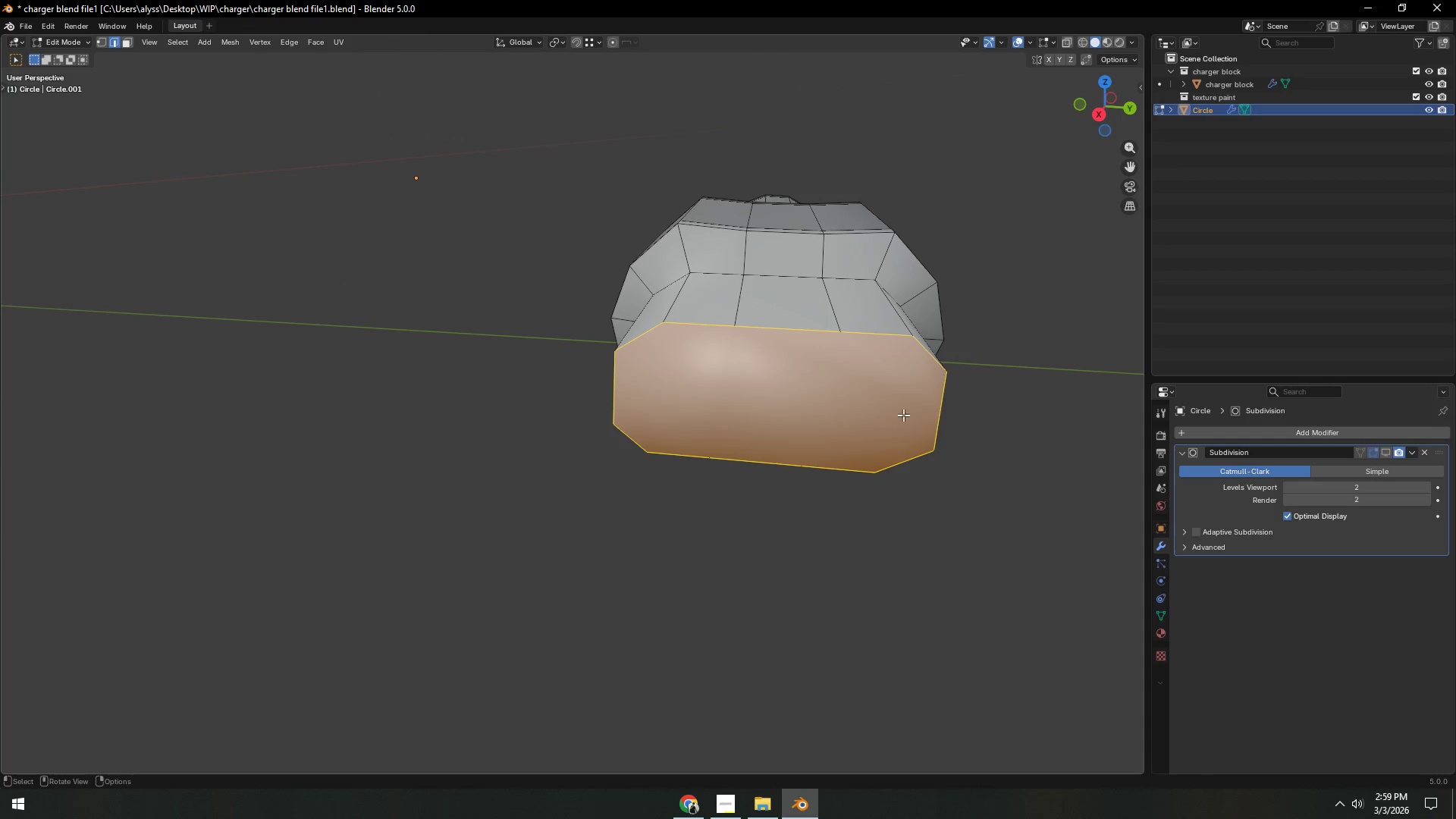 
key(I)
 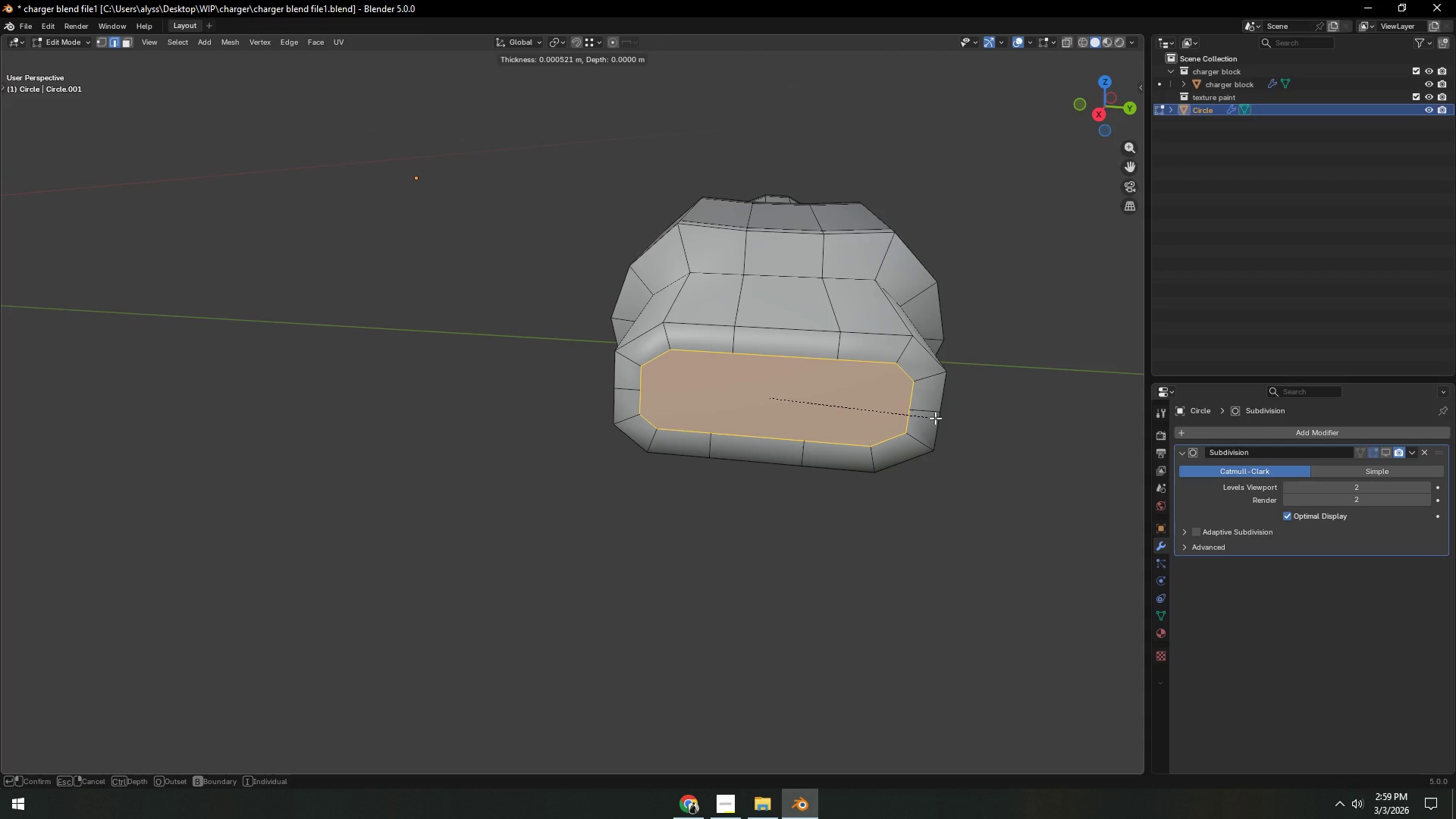 
left_click([935, 418])
 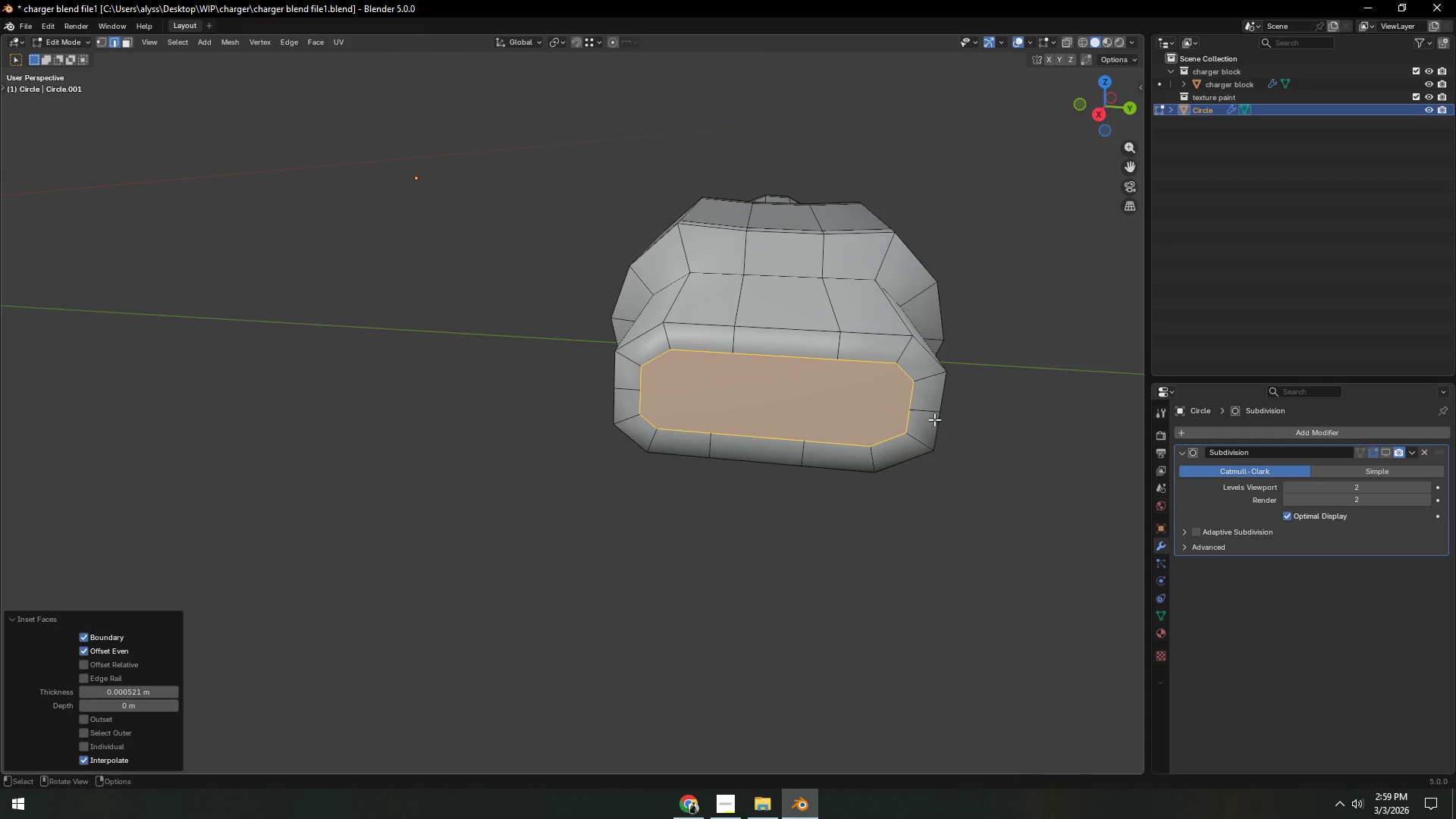 
hold_key(key=ShiftLeft, duration=0.38)
 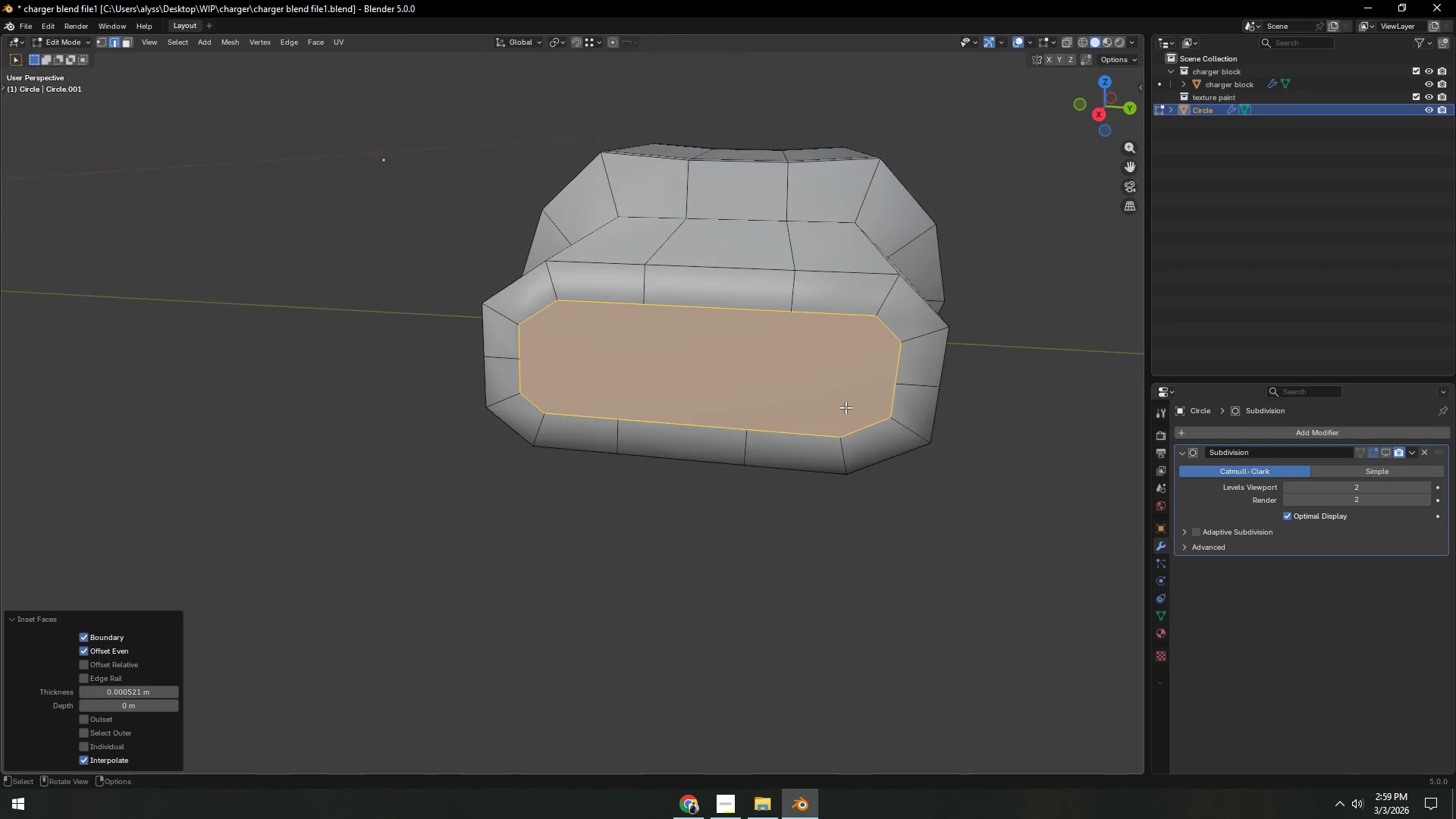 
scroll: coordinate [846, 407], scroll_direction: up, amount: 1.0
 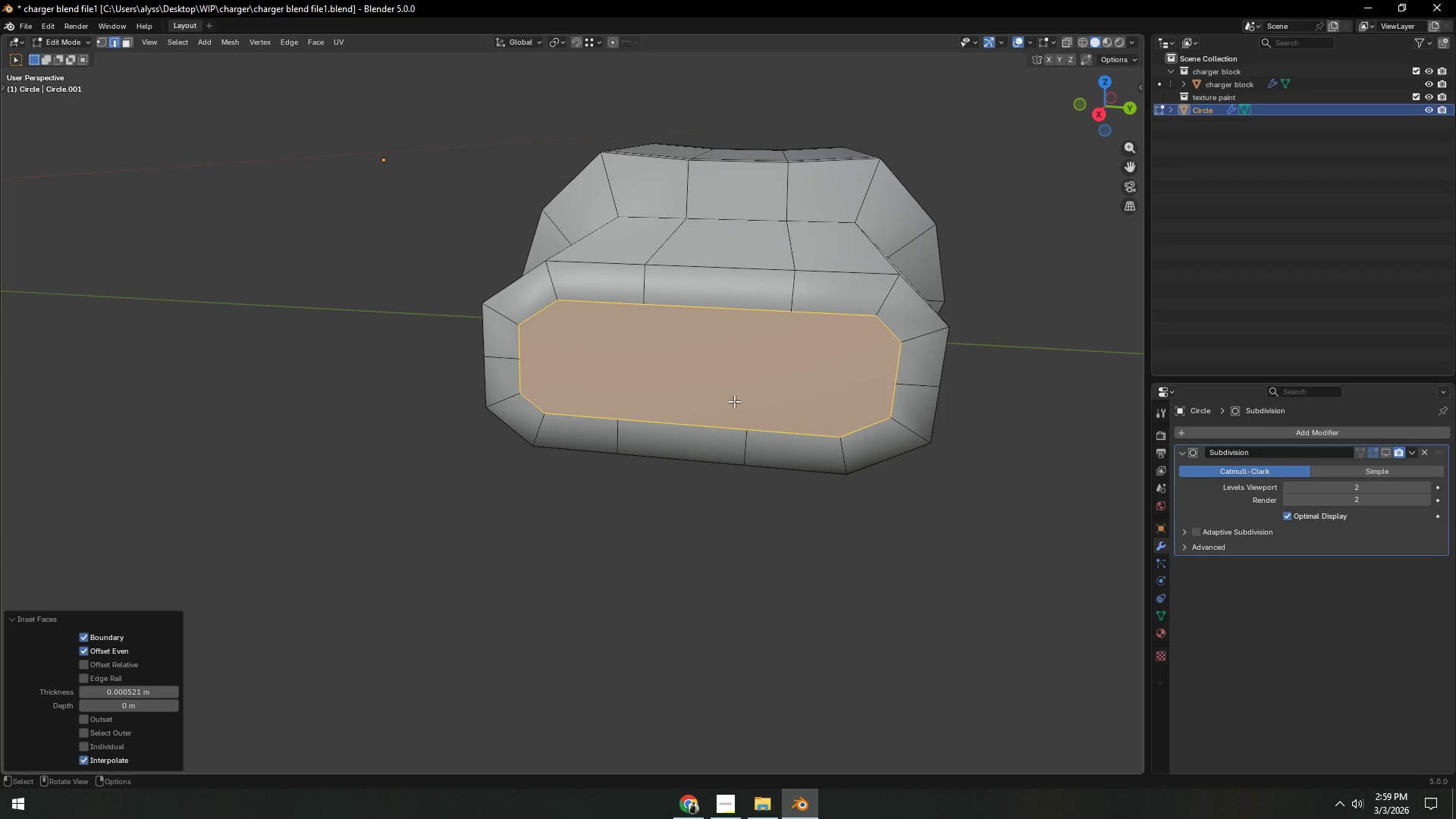 
wait(5.29)
 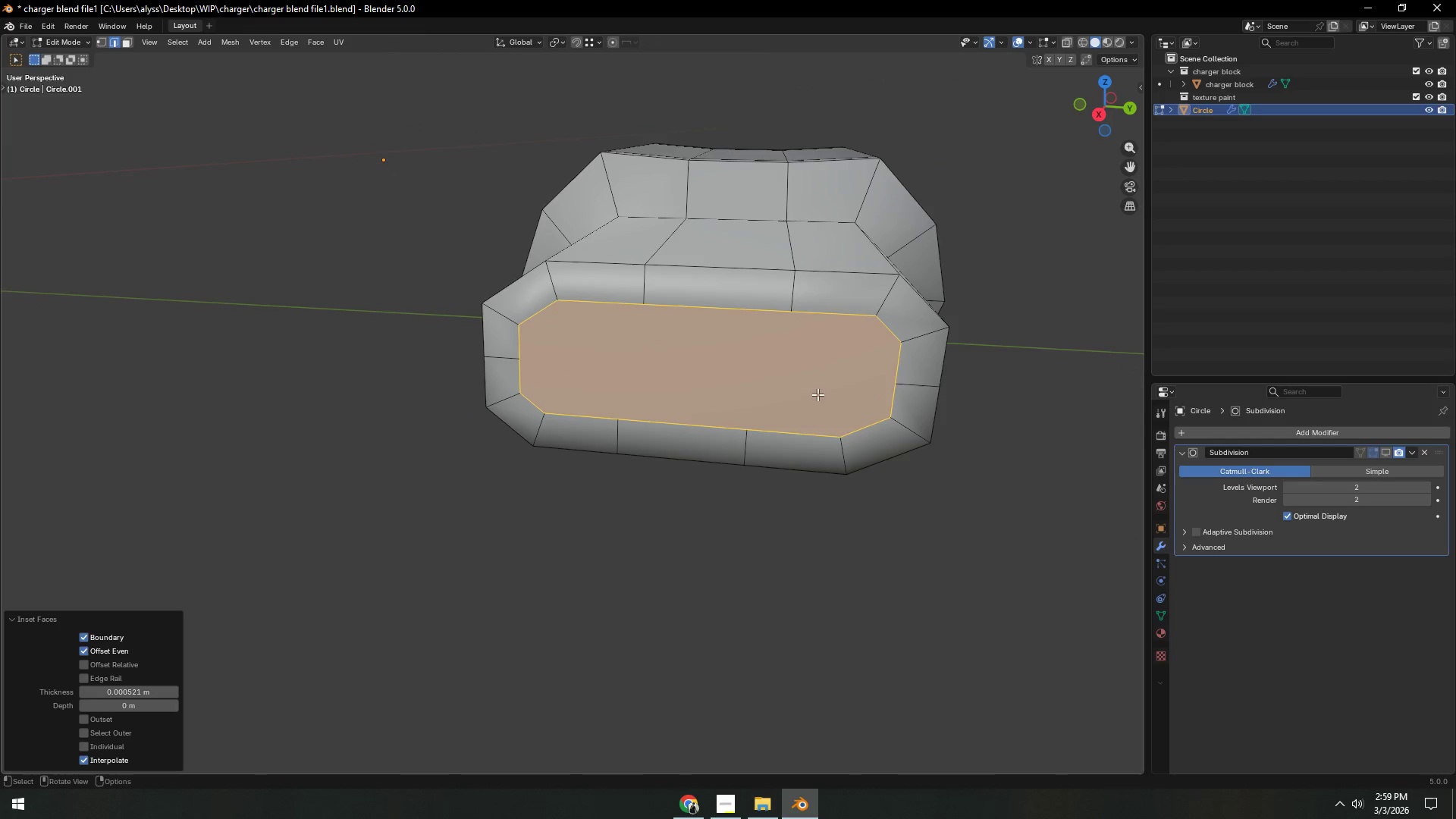 
key(1)
 